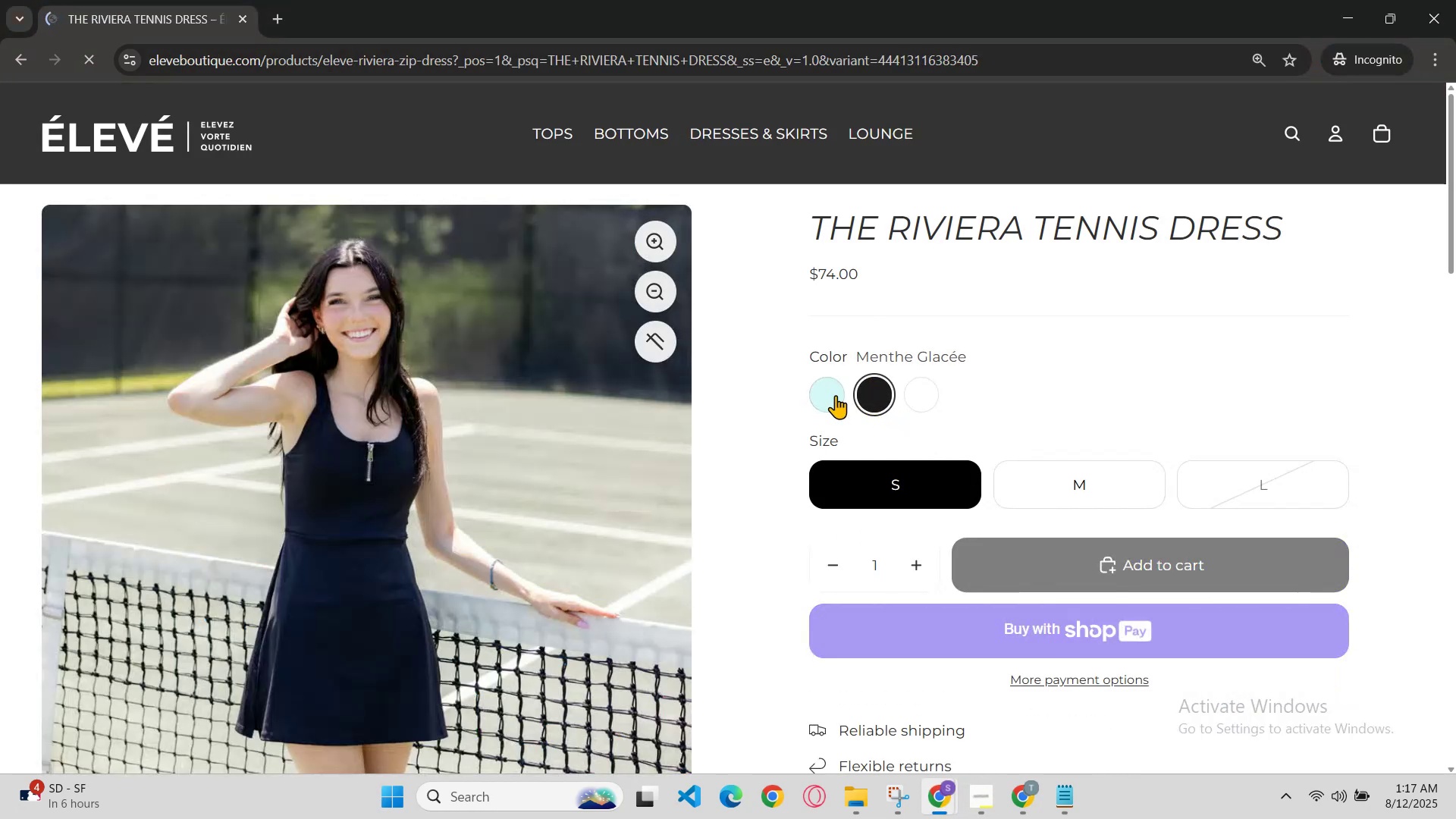 
left_click([830, 395])
 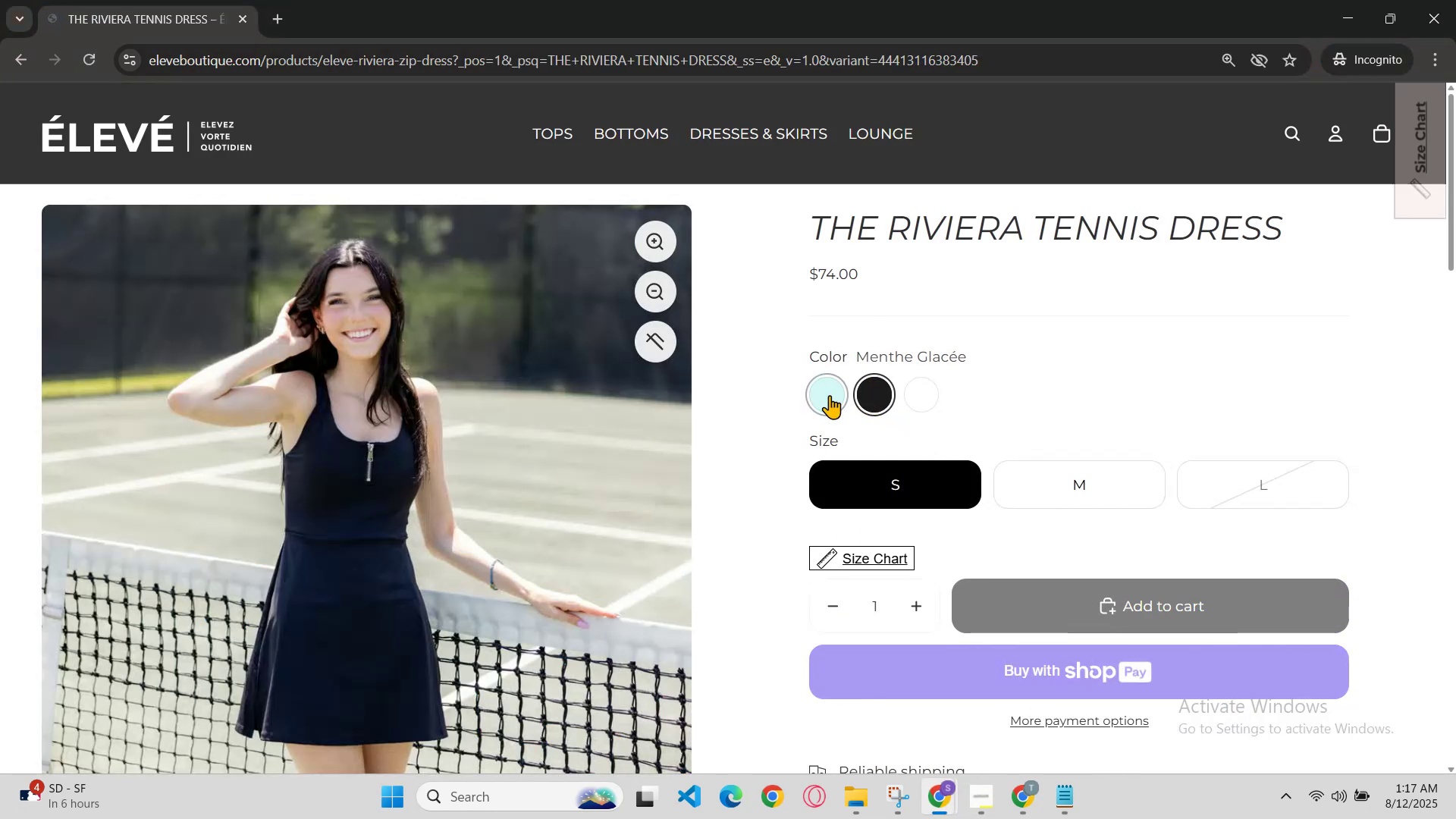 
scroll: coordinate [830, 395], scroll_direction: down, amount: 2.0
 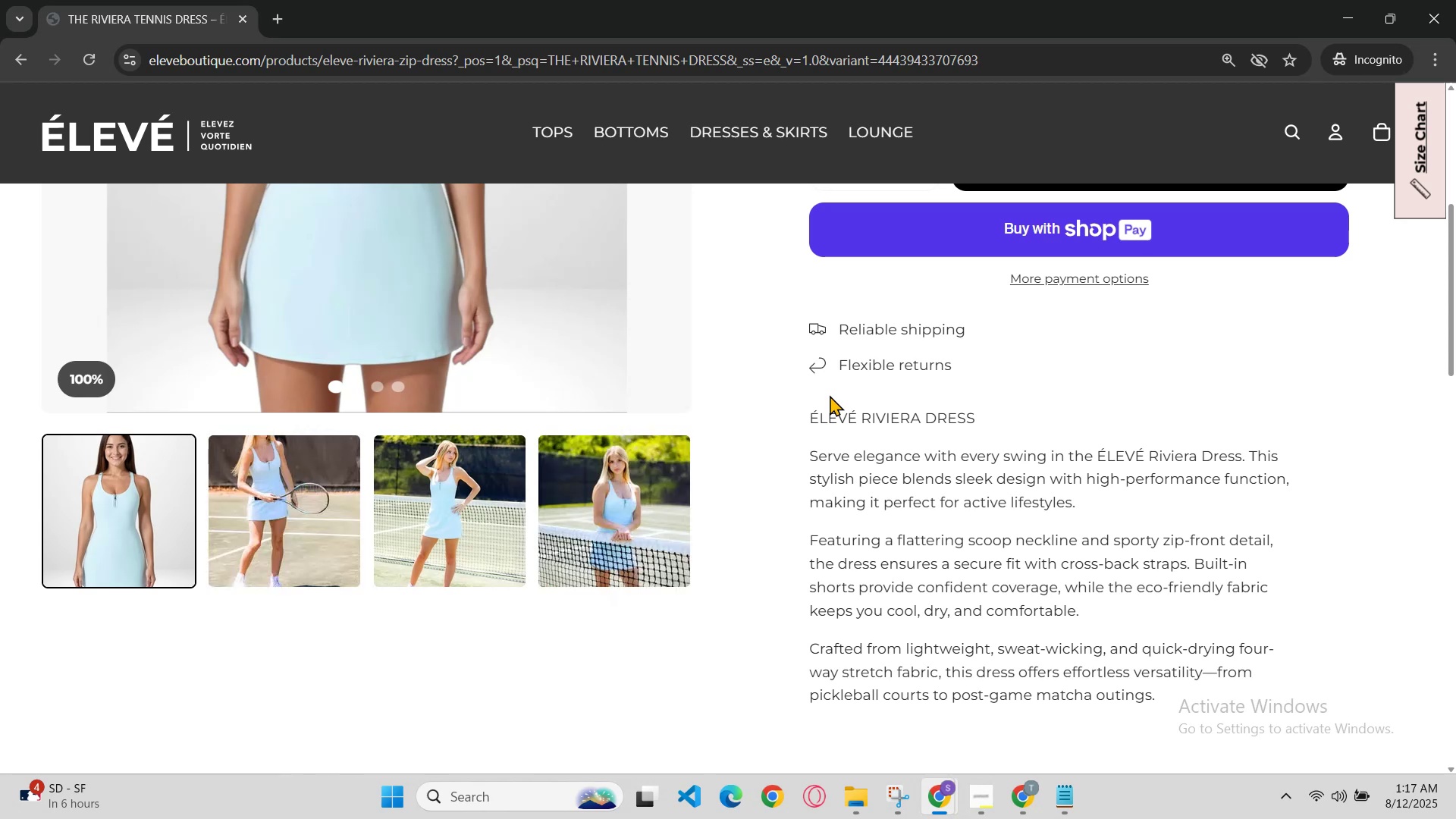 
scroll: coordinate [829, 397], scroll_direction: up, amount: 2.0
 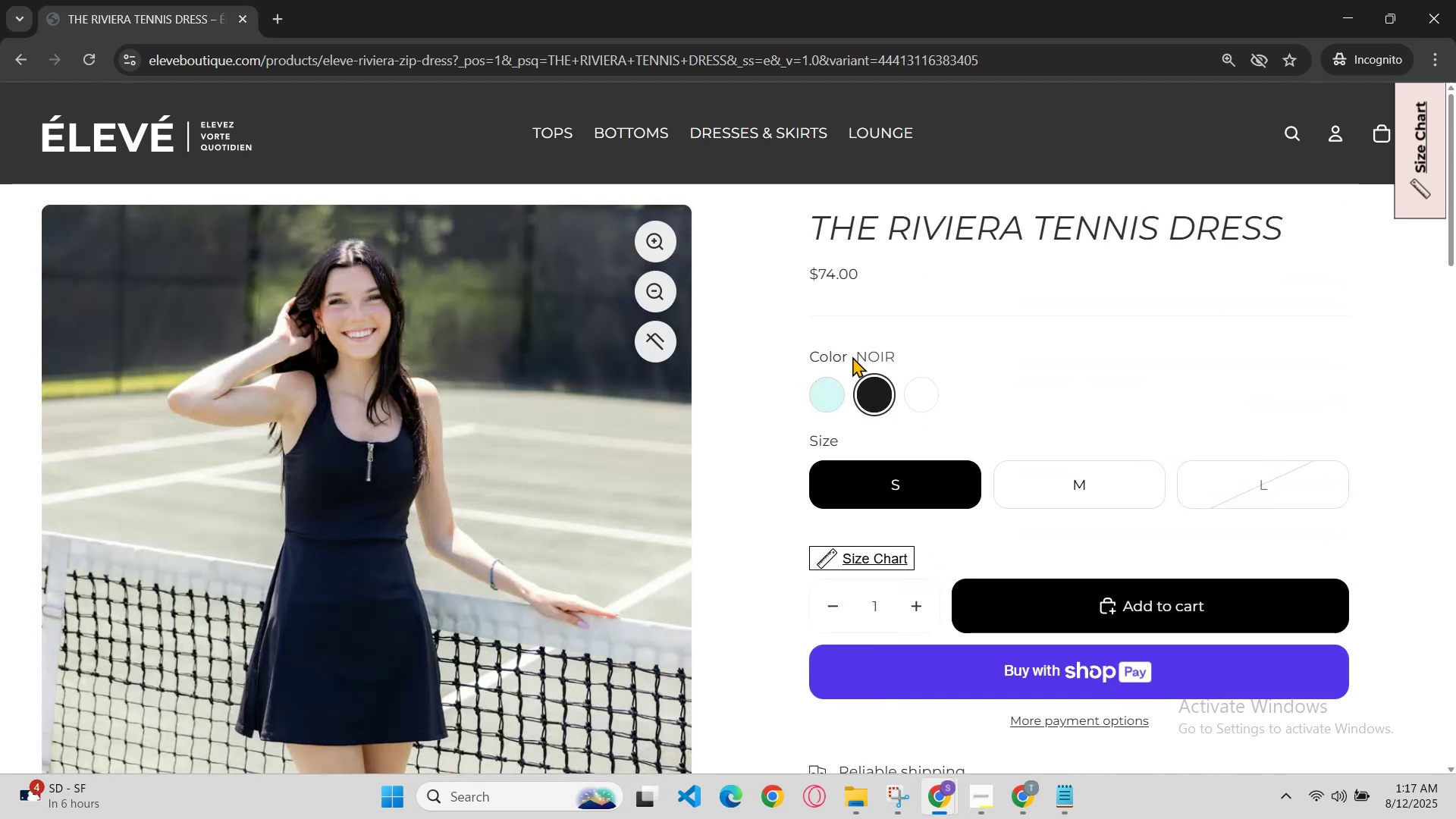 
hold_key(key=ControlLeft, duration=0.61)
 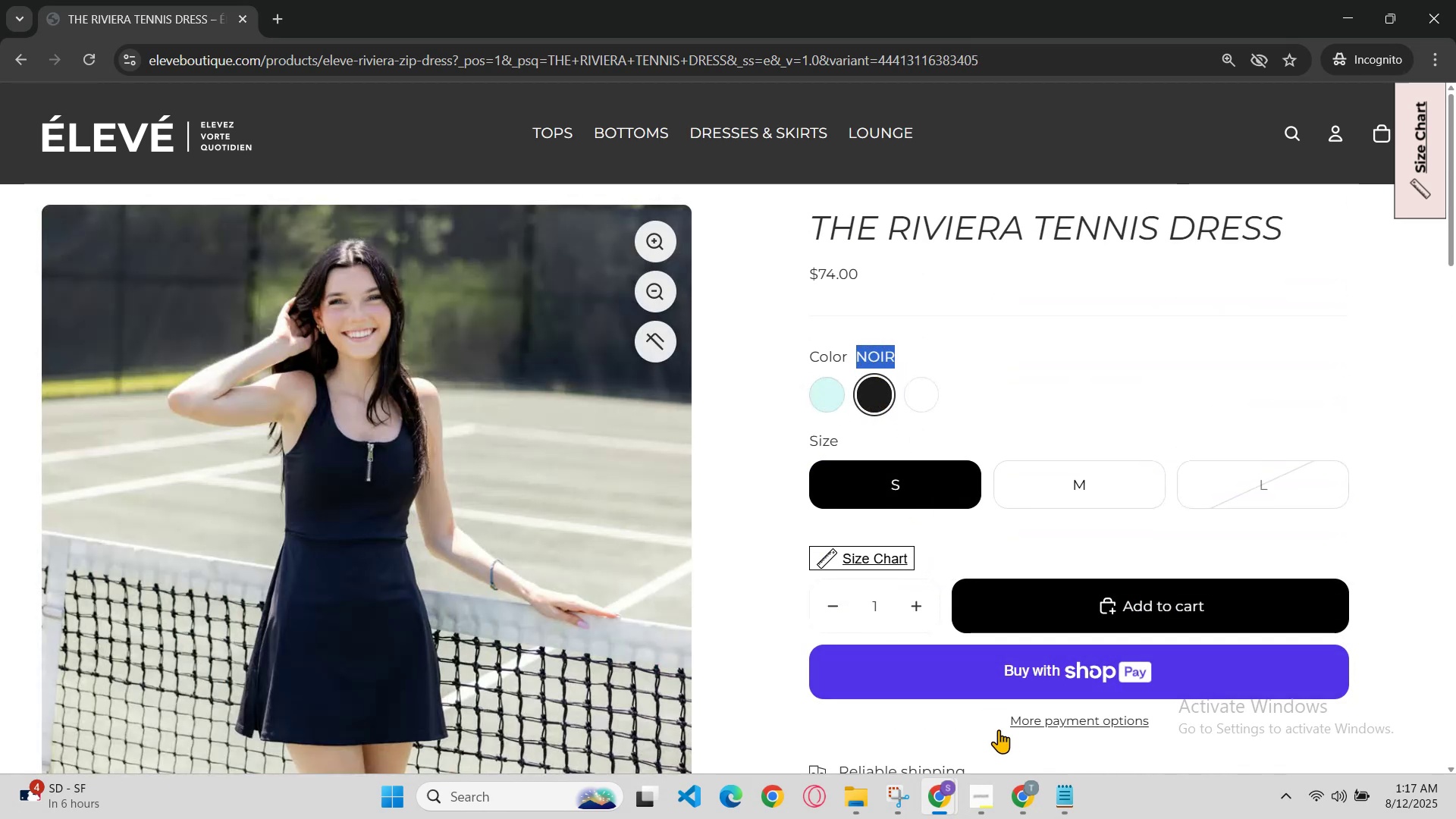 
hold_key(key=C, duration=0.33)
 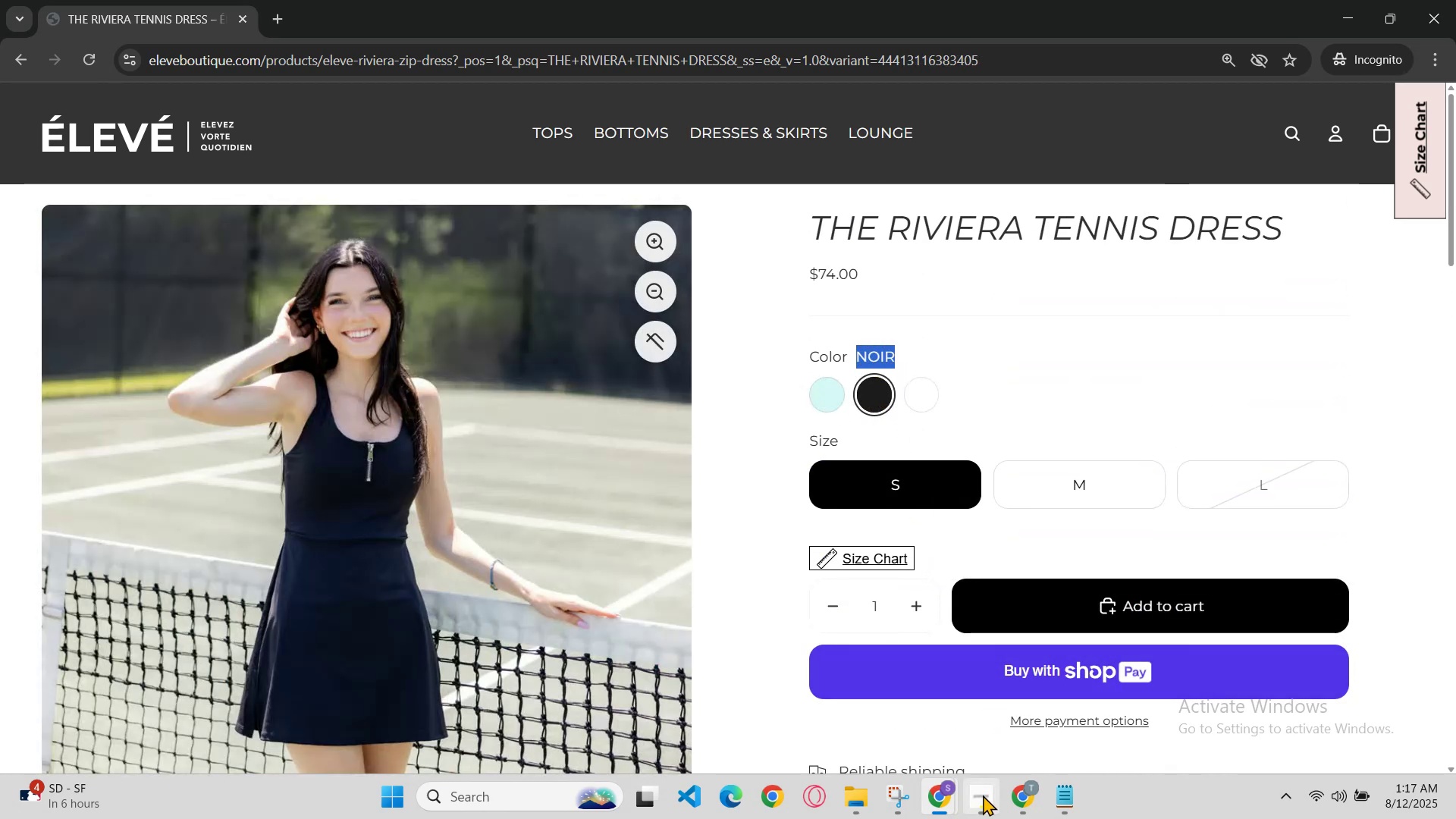 
left_click([941, 805])
 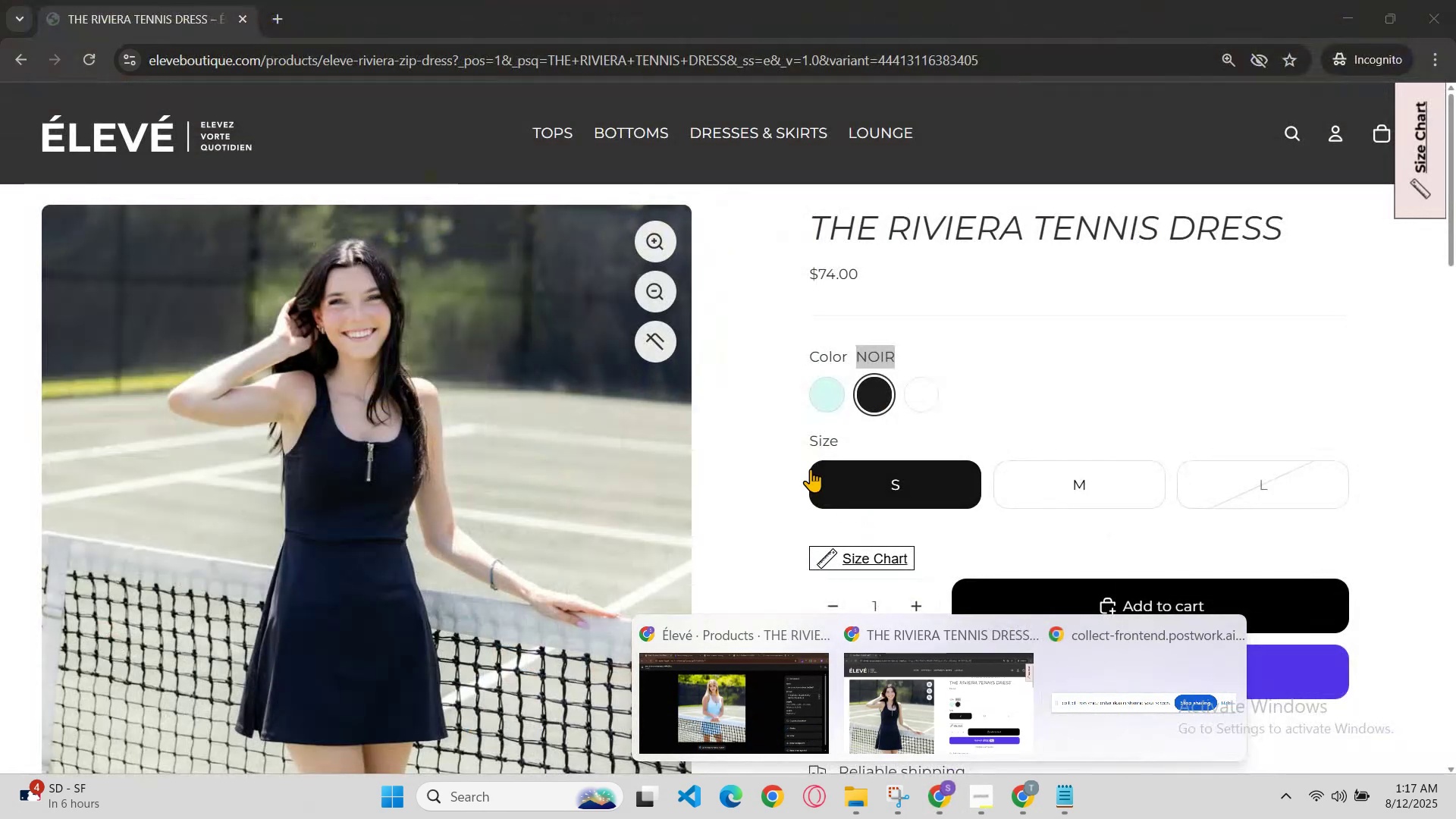 
scroll: coordinate [783, 468], scroll_direction: down, amount: 2.0
 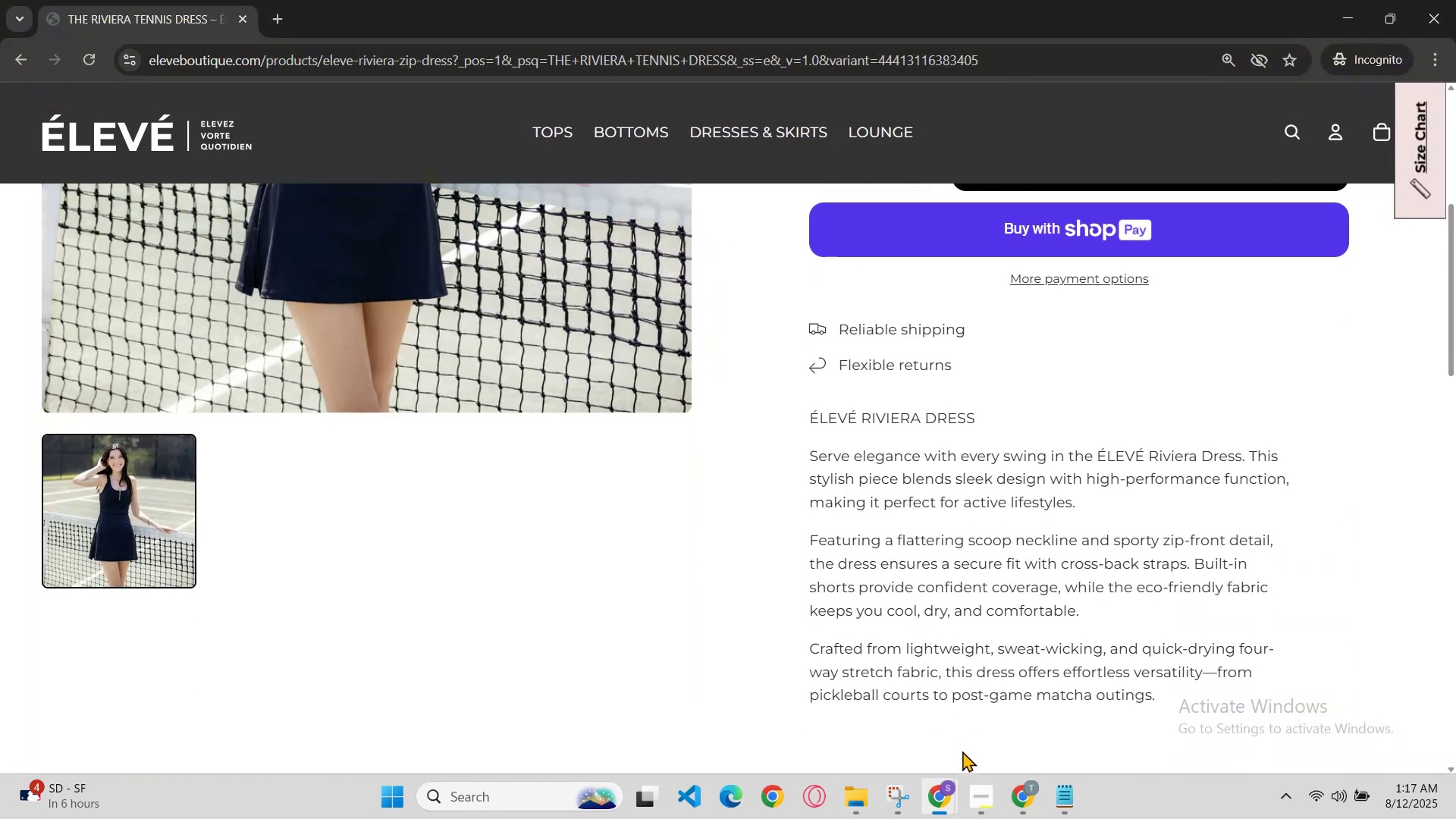 
left_click([933, 802])
 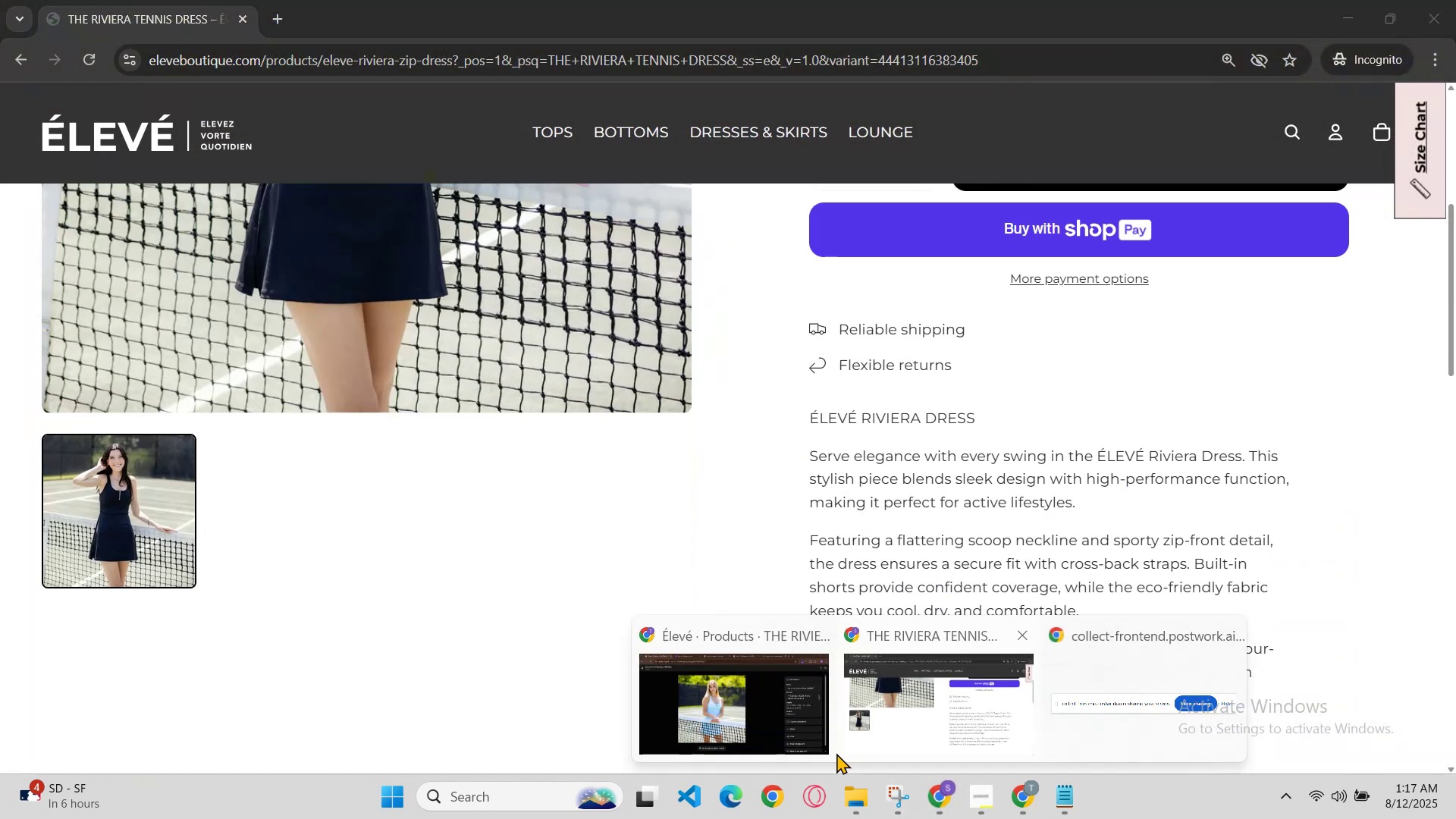 
left_click([792, 730])
 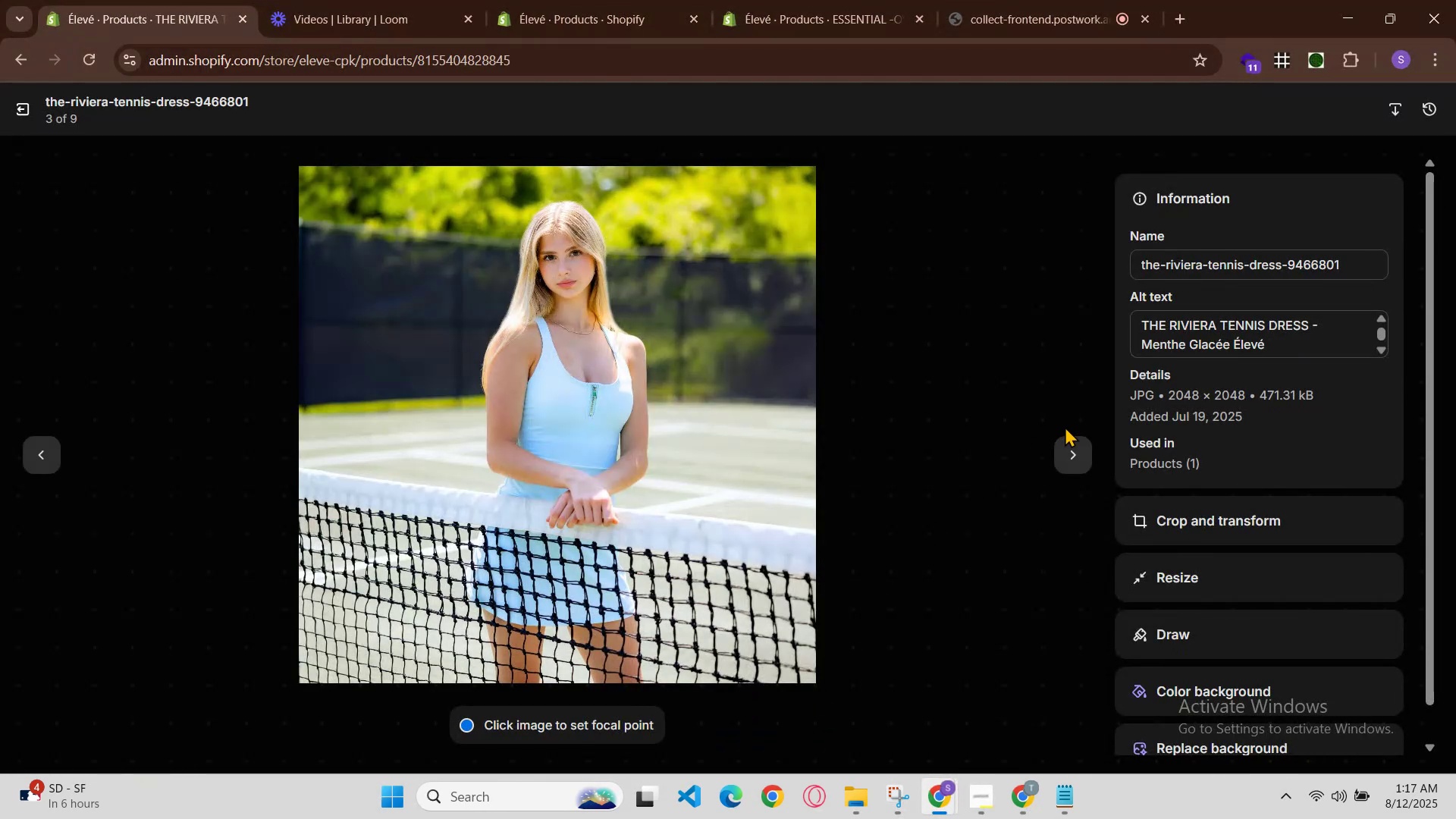 
left_click([1071, 450])
 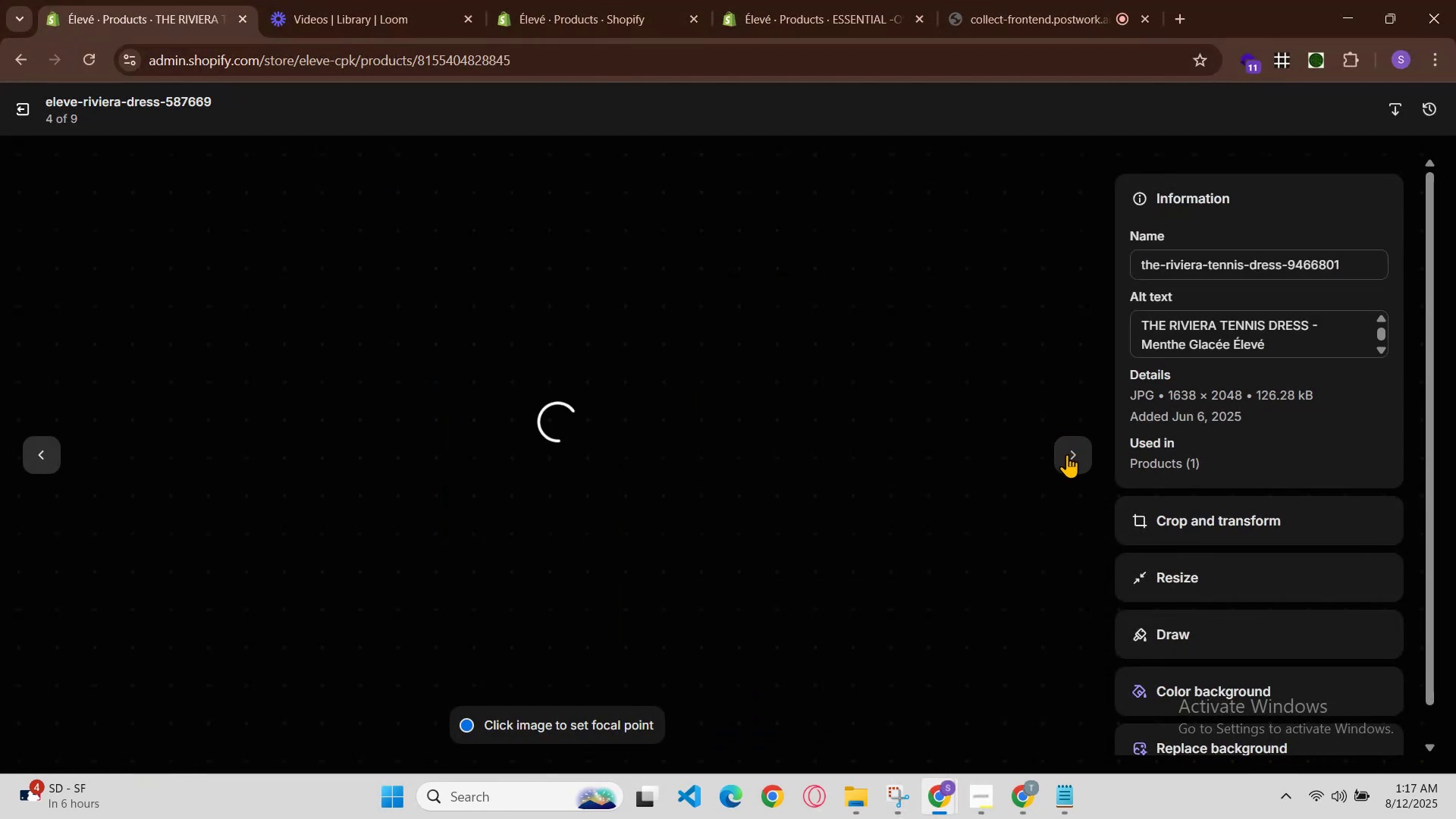 
left_click([1067, 454])
 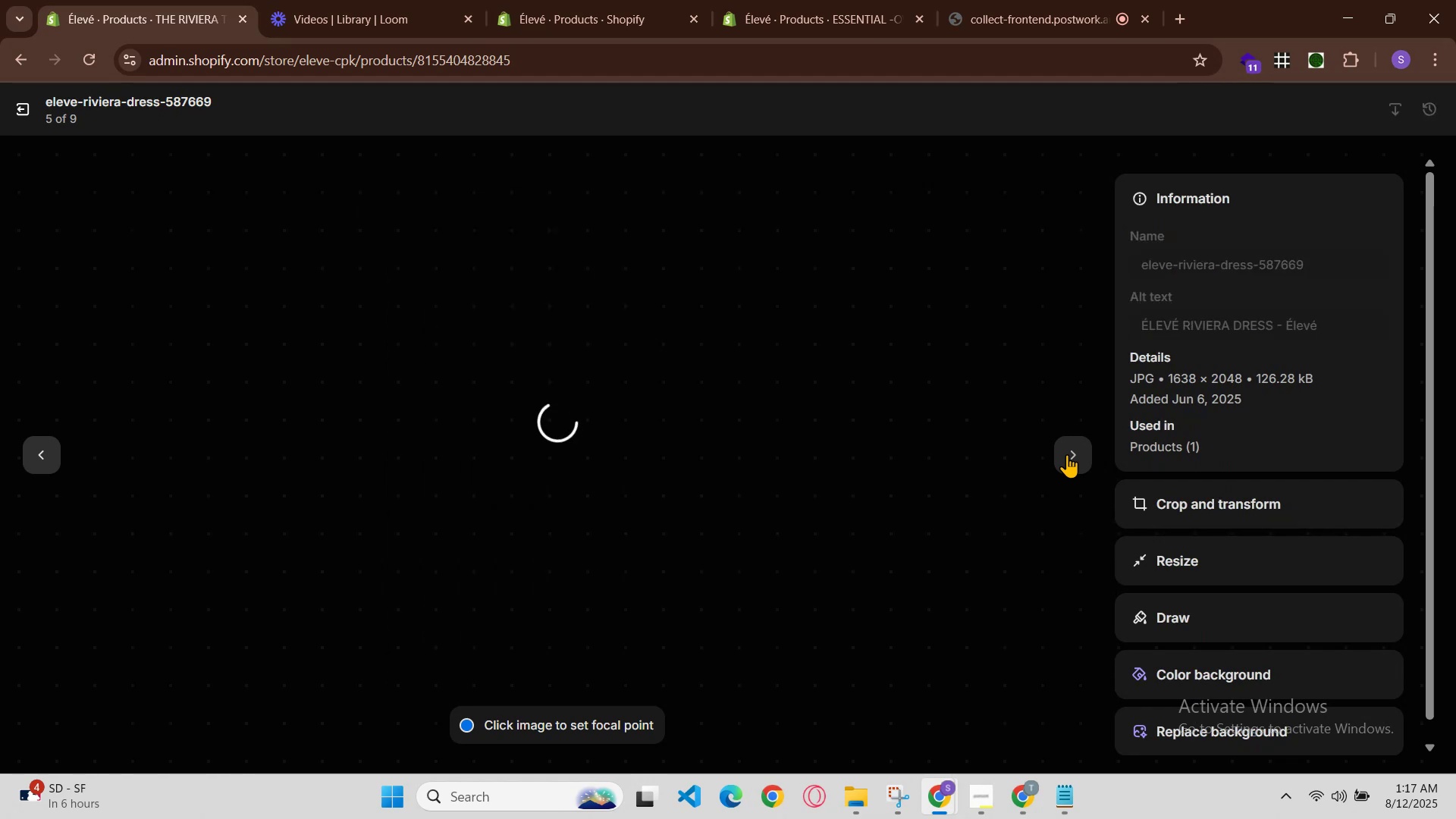 
left_click([1067, 454])
 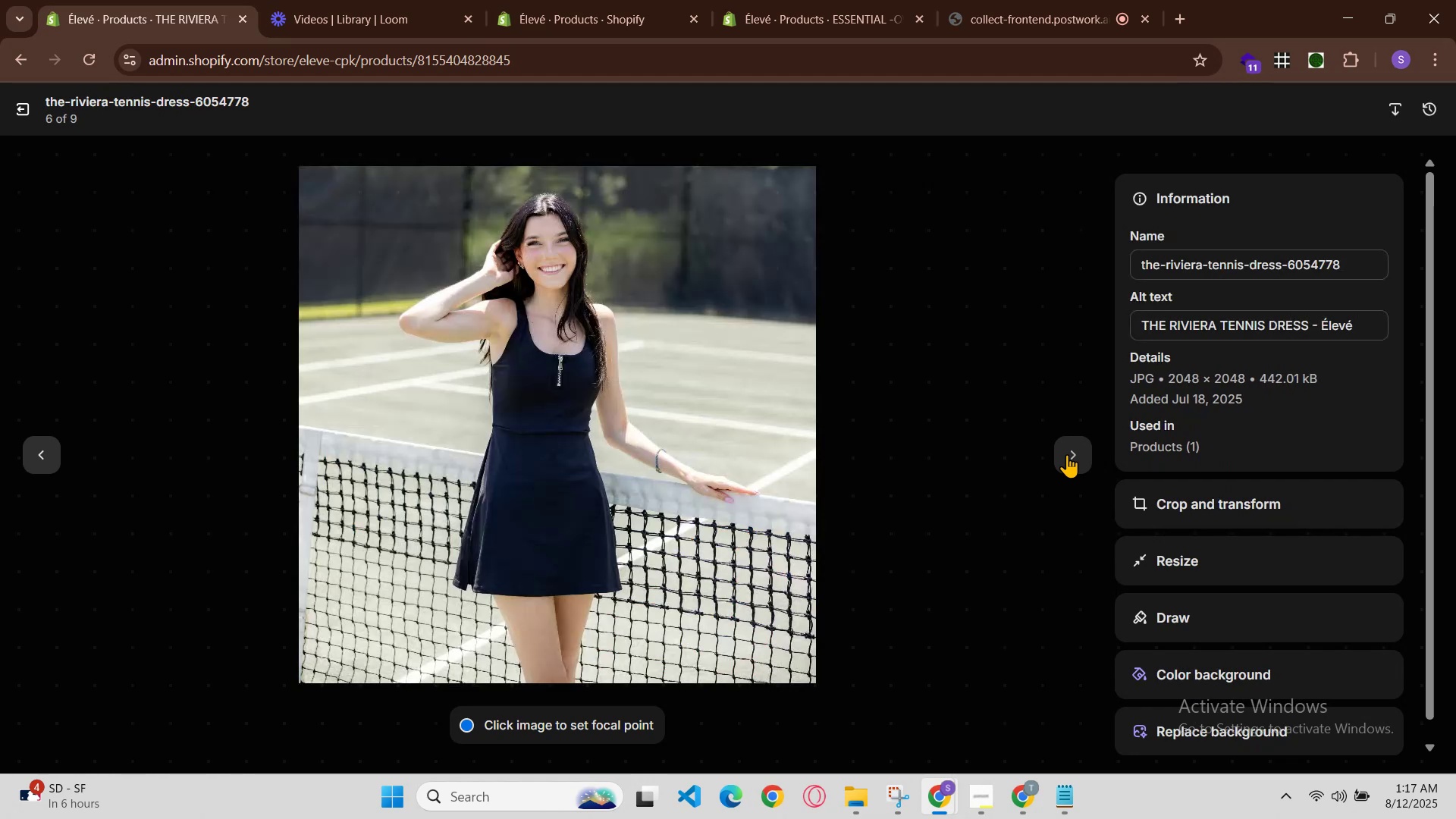 
left_click([1067, 454])
 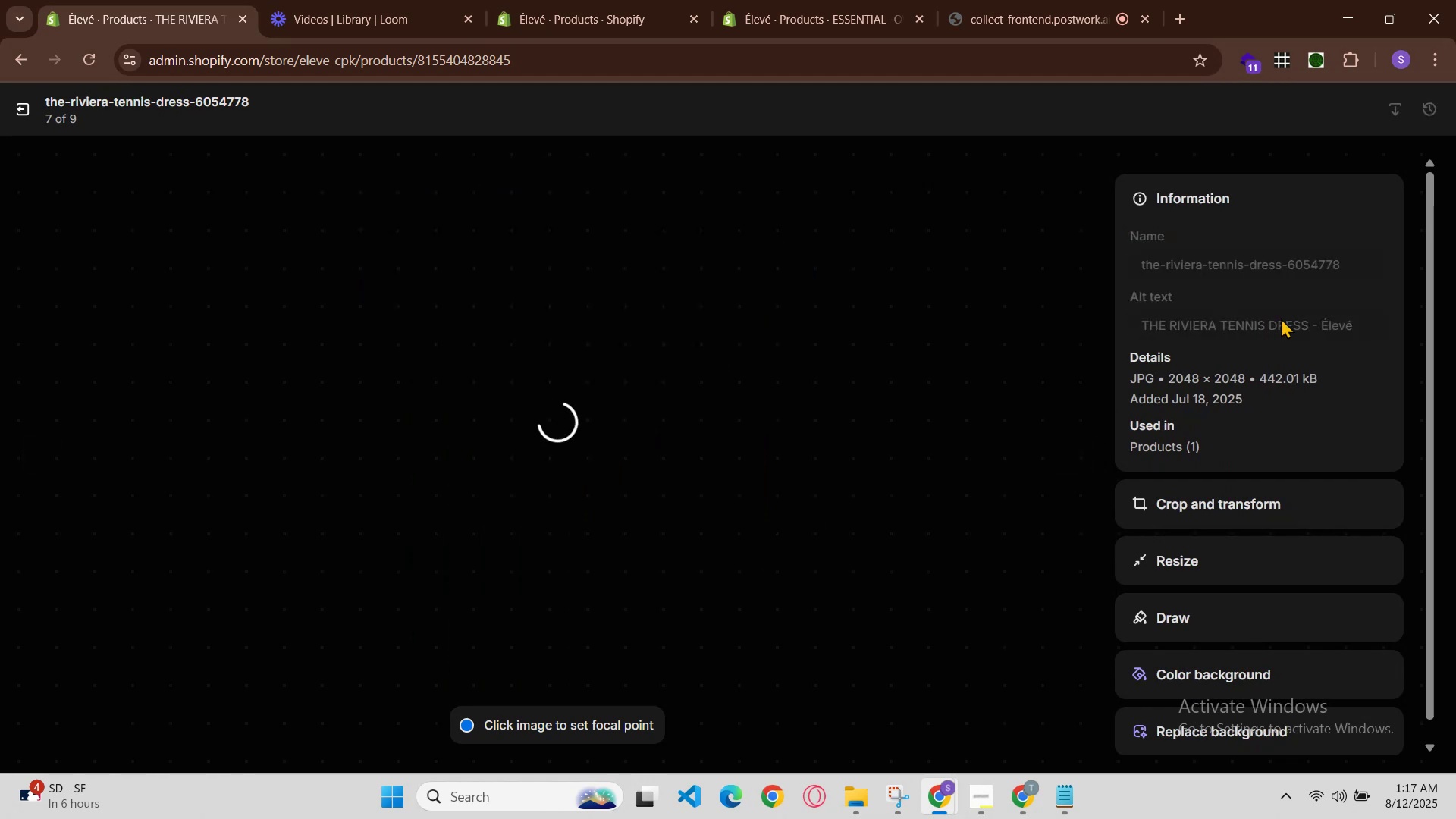 
mouse_move([1301, 328])
 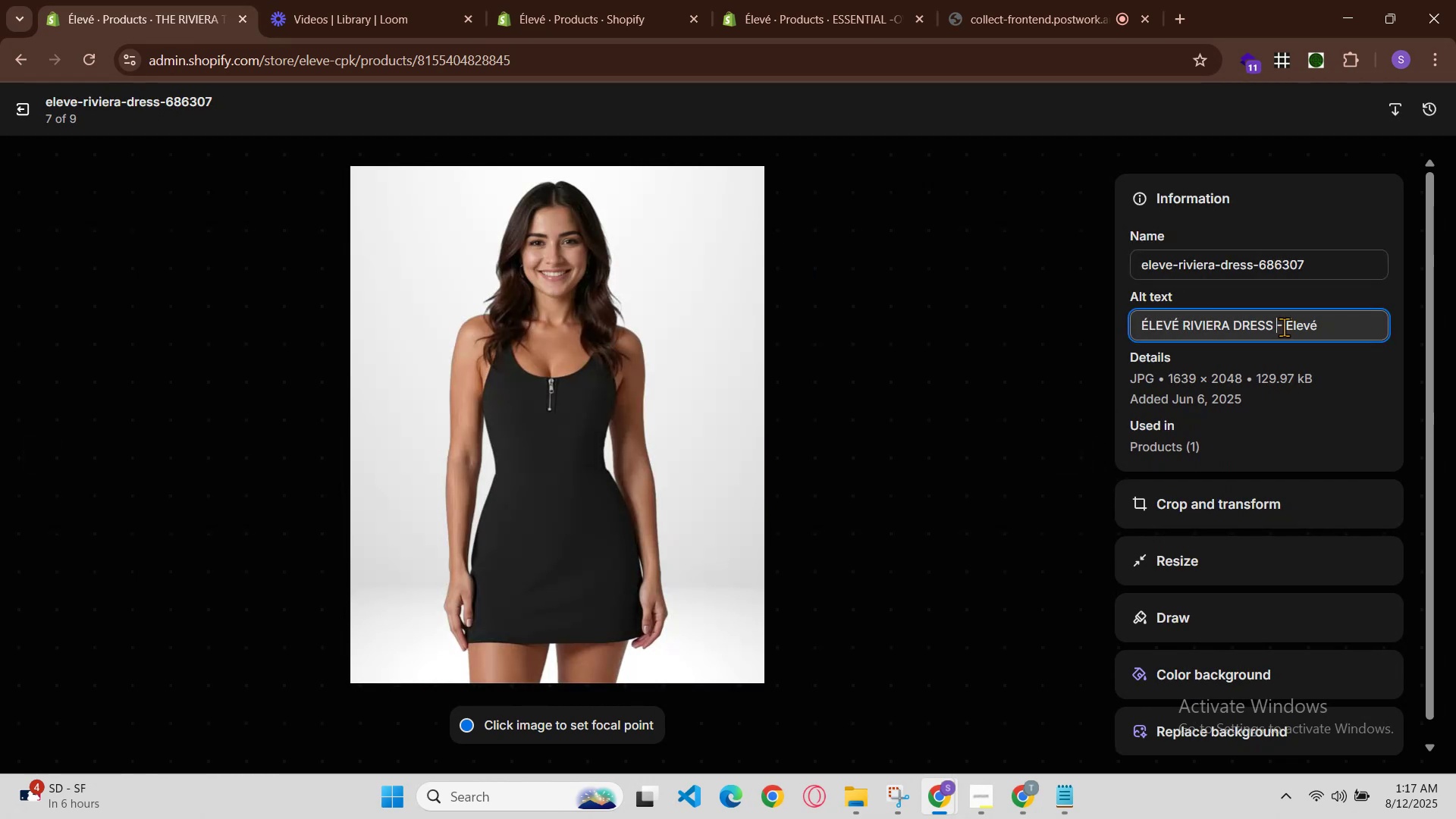 
key(Space)
 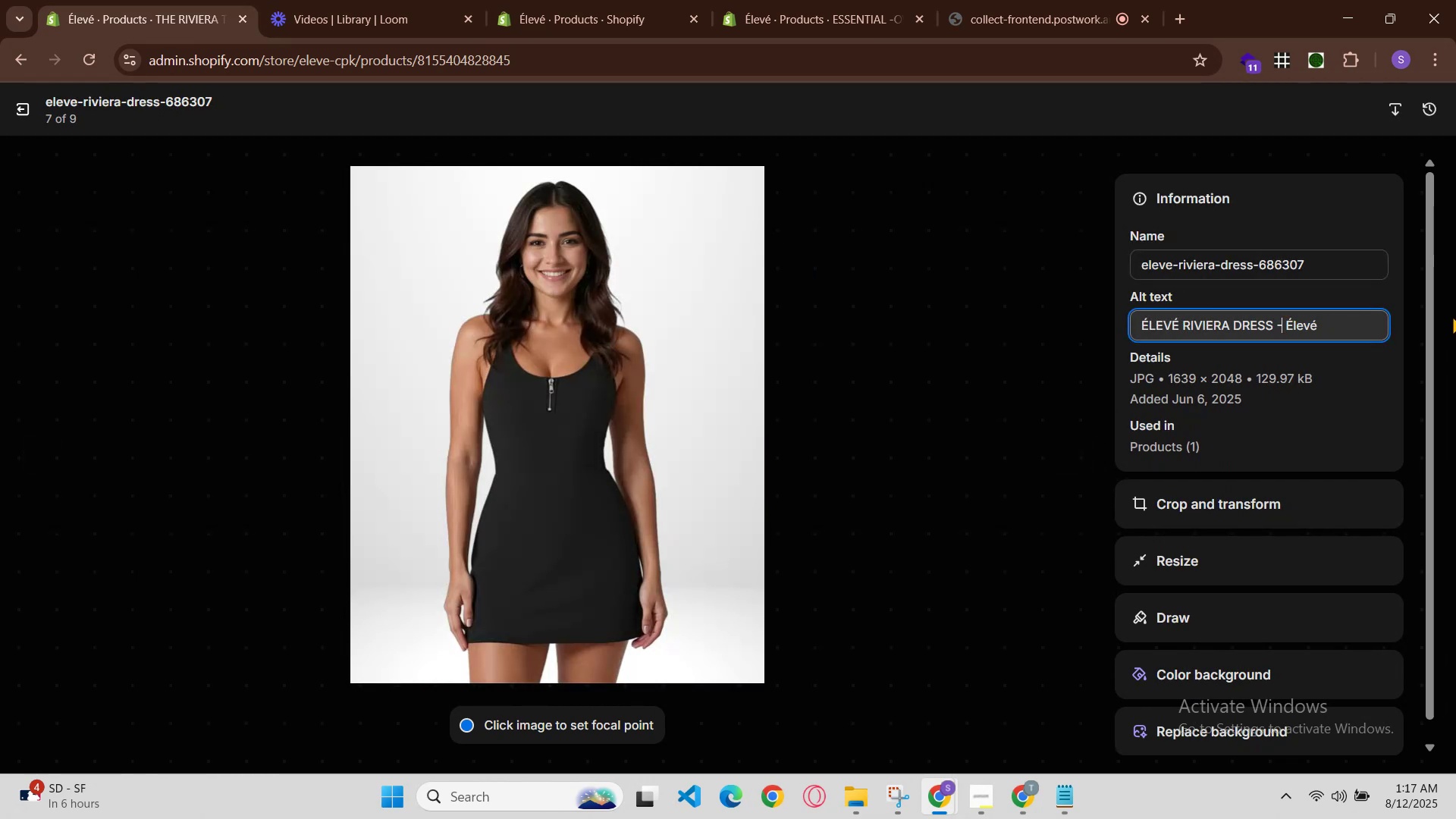 
key(Control+V)
 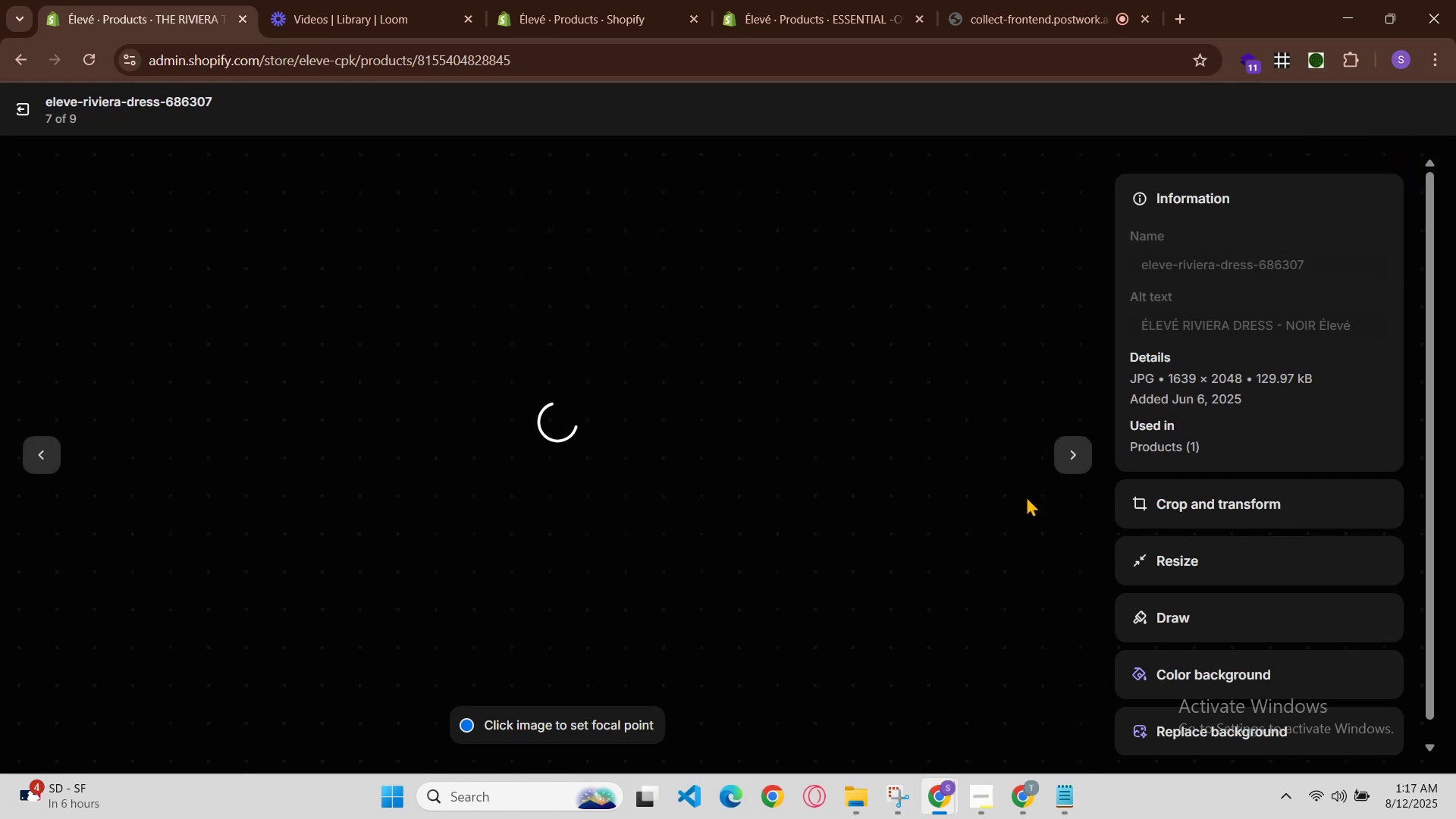 
left_click([1097, 444])
 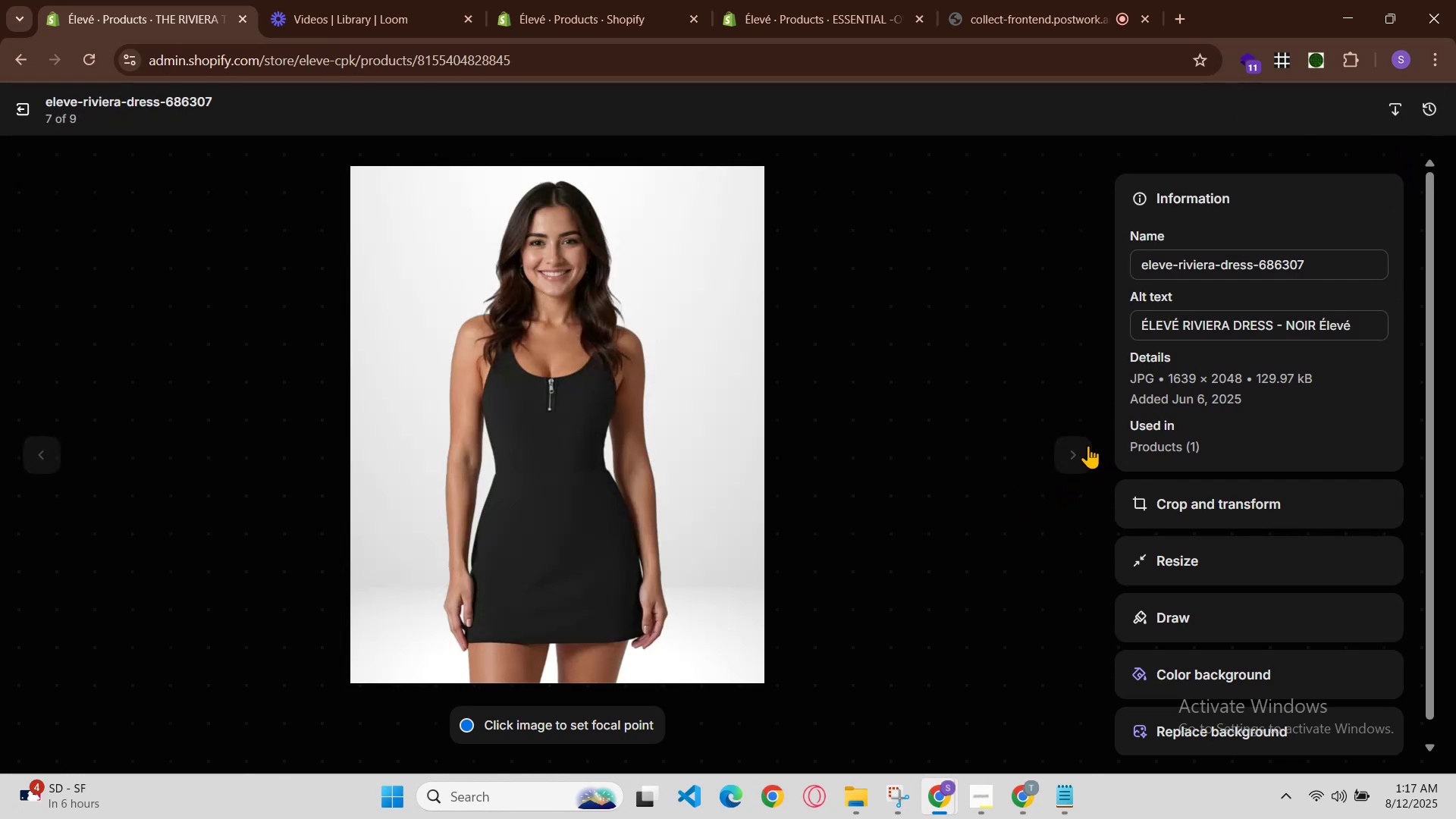 
left_click([1081, 462])
 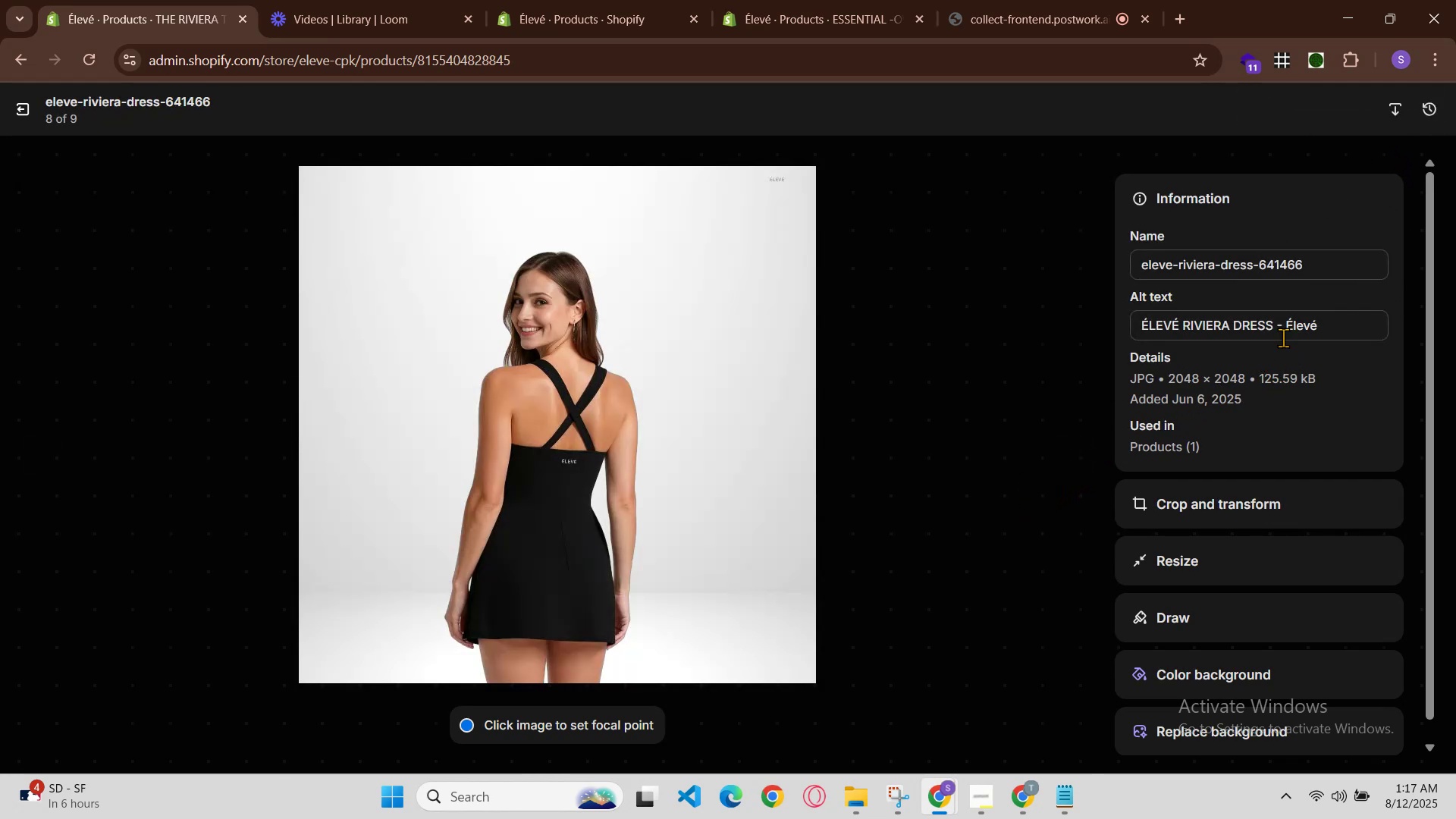 
left_click([1282, 328])
 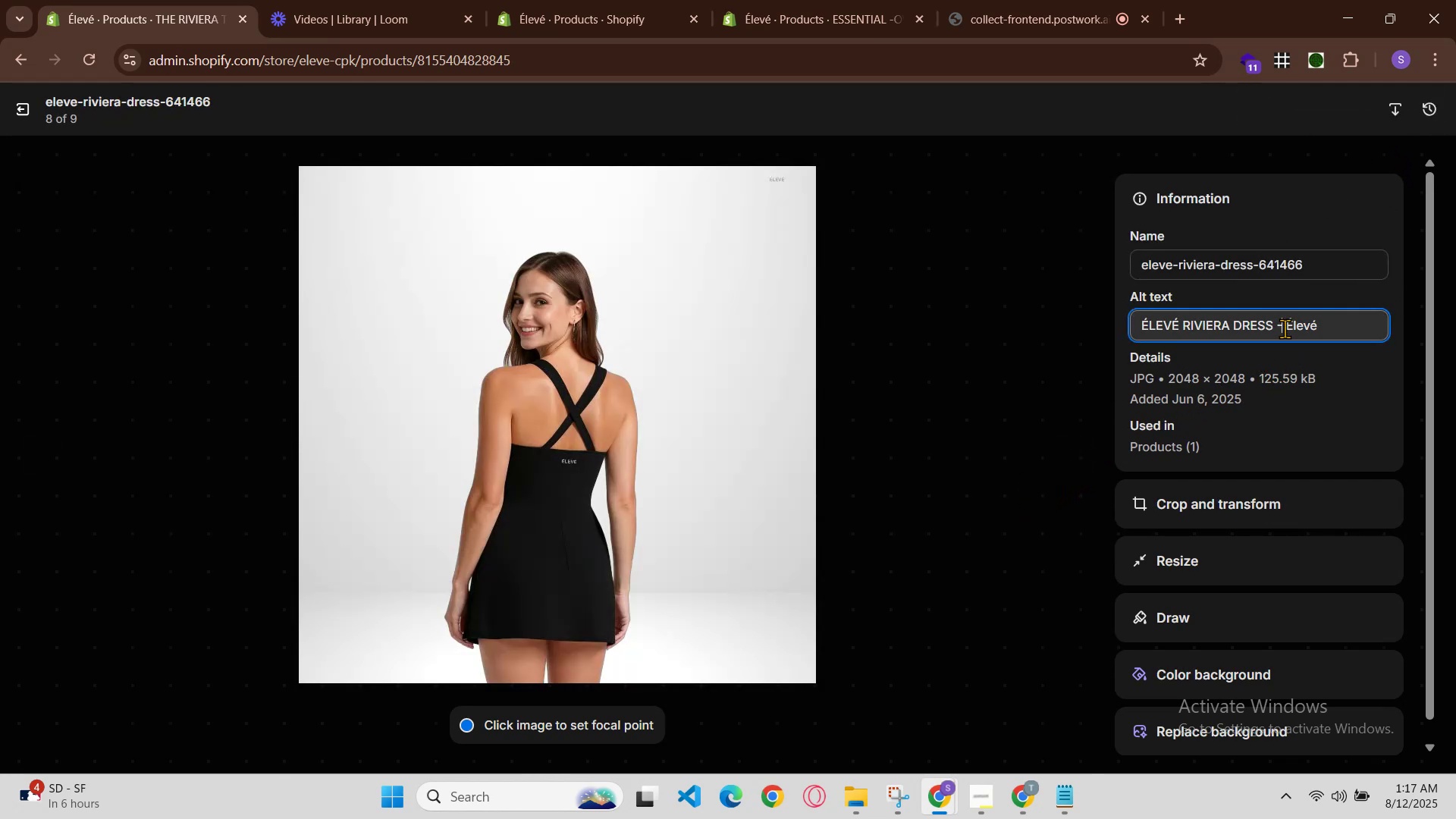 
key(Space)
 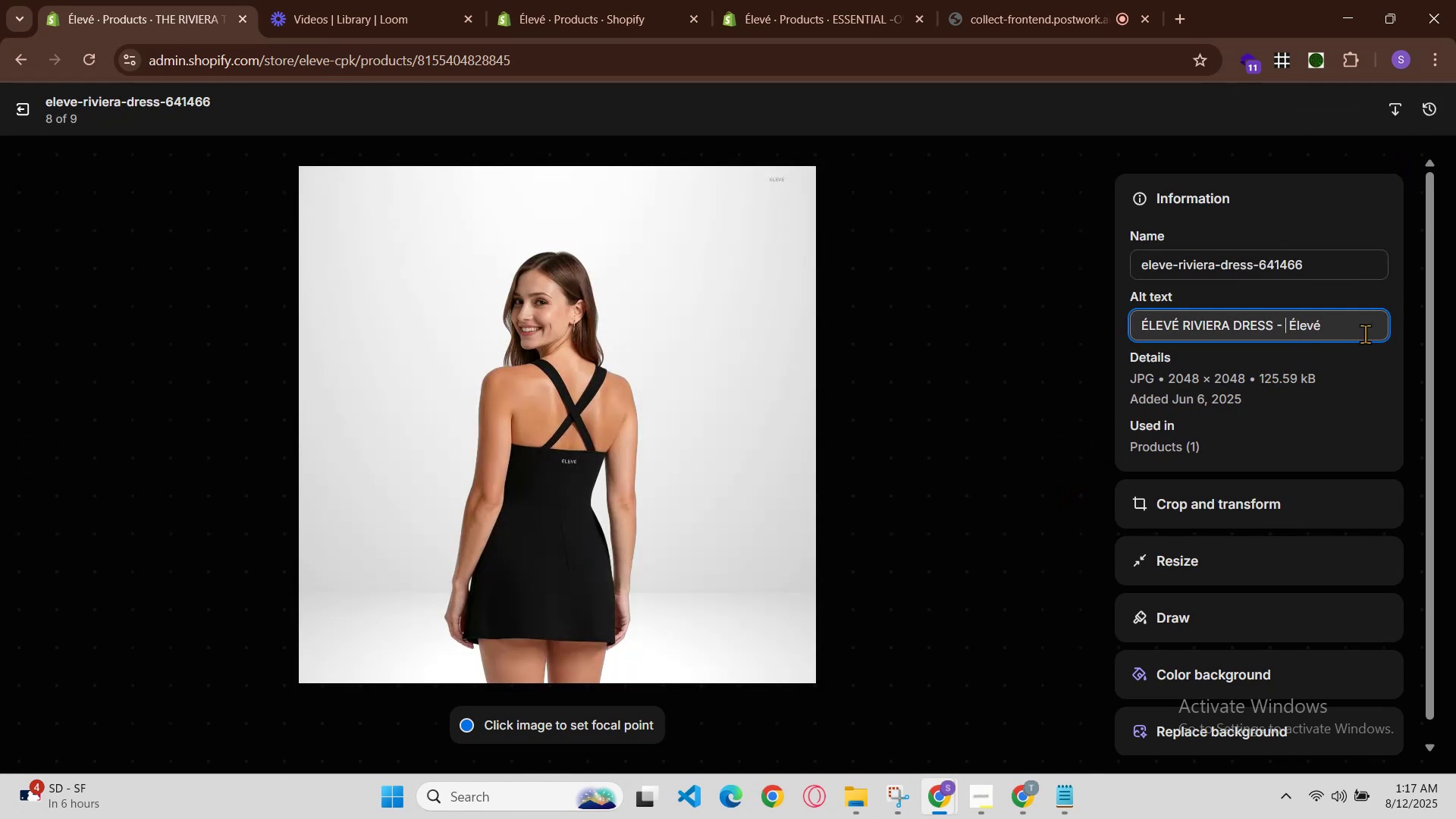 
key(Control+V)
 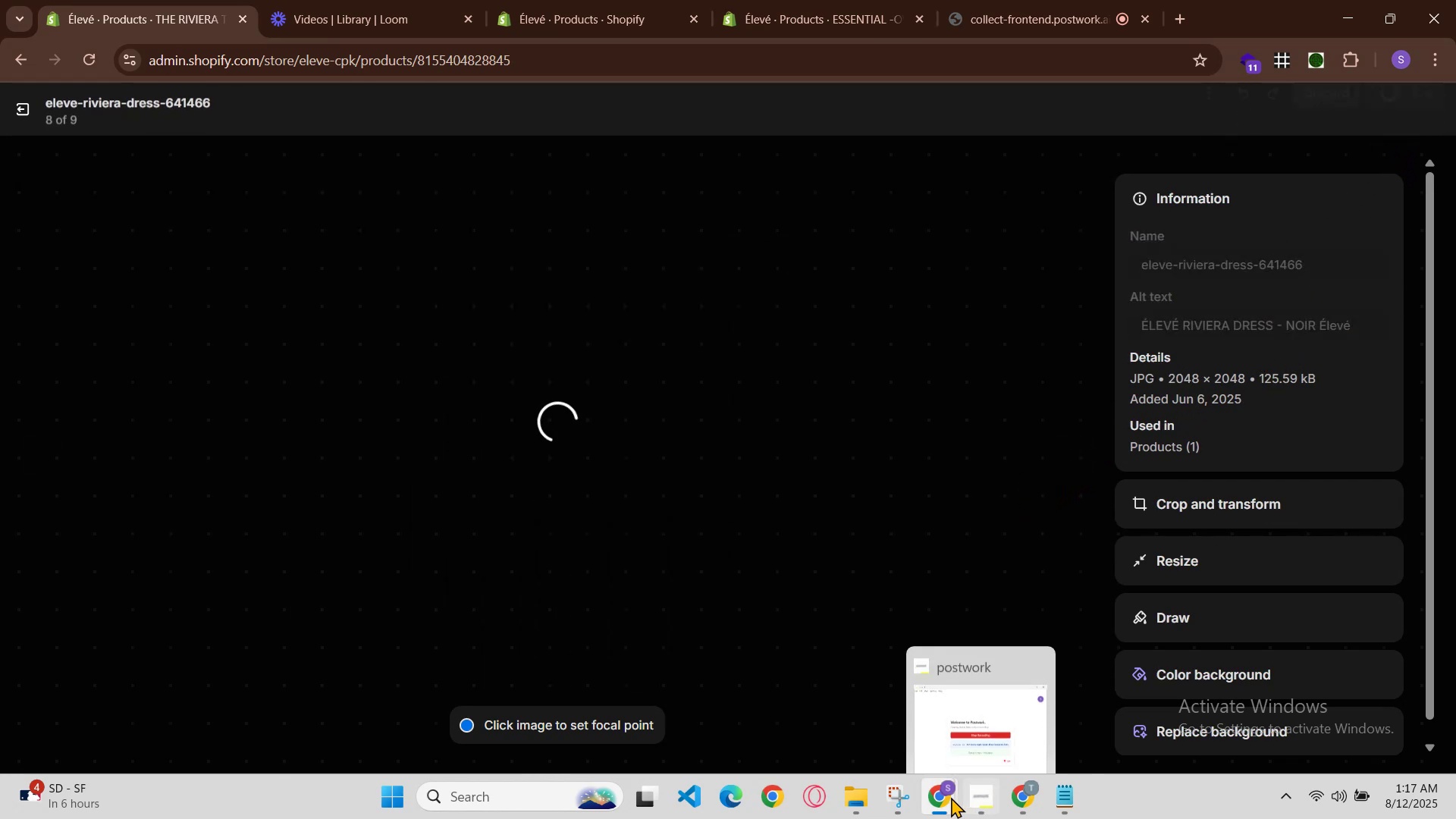 
left_click([1012, 719])
 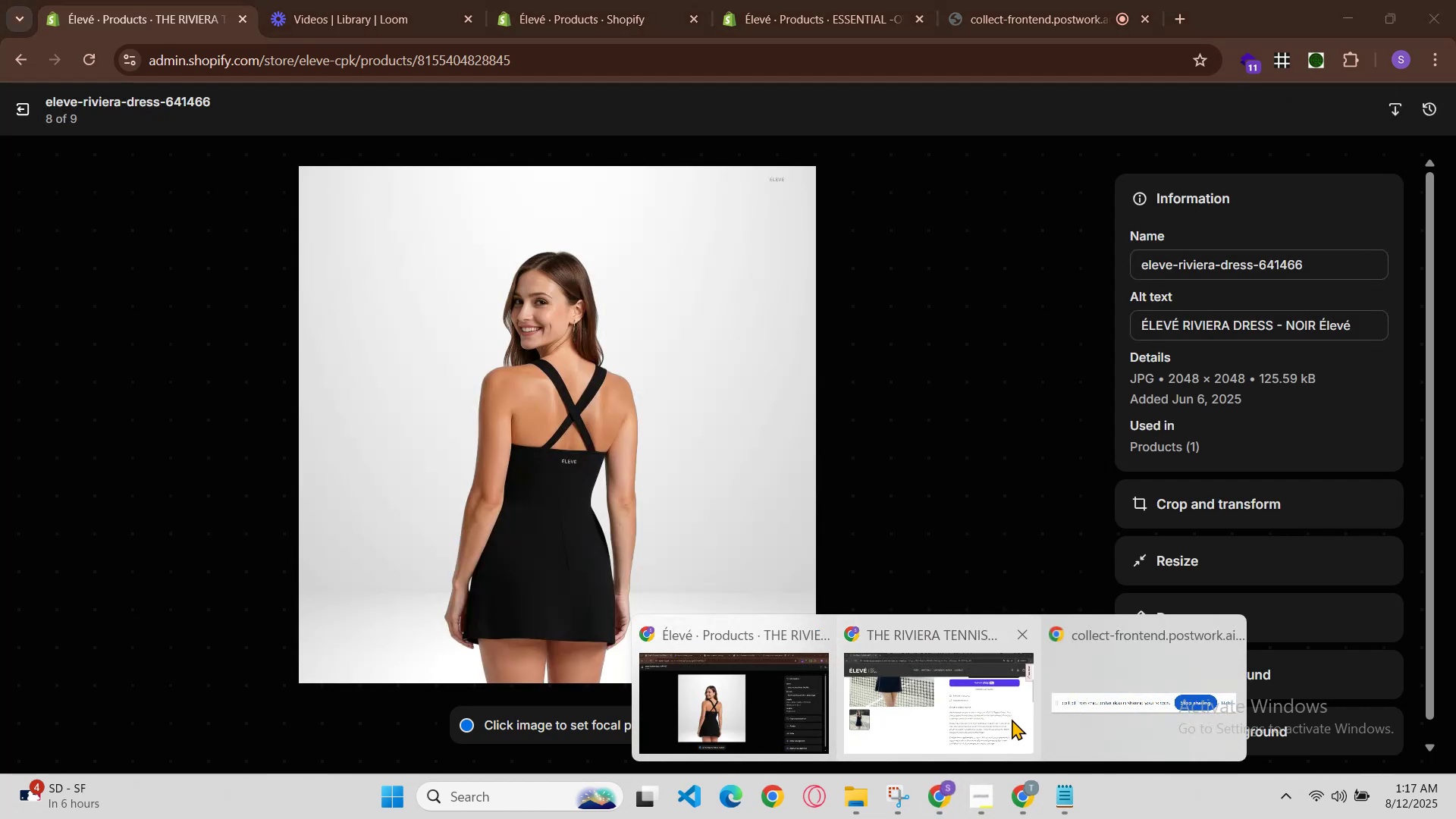 
key(Control+R)
 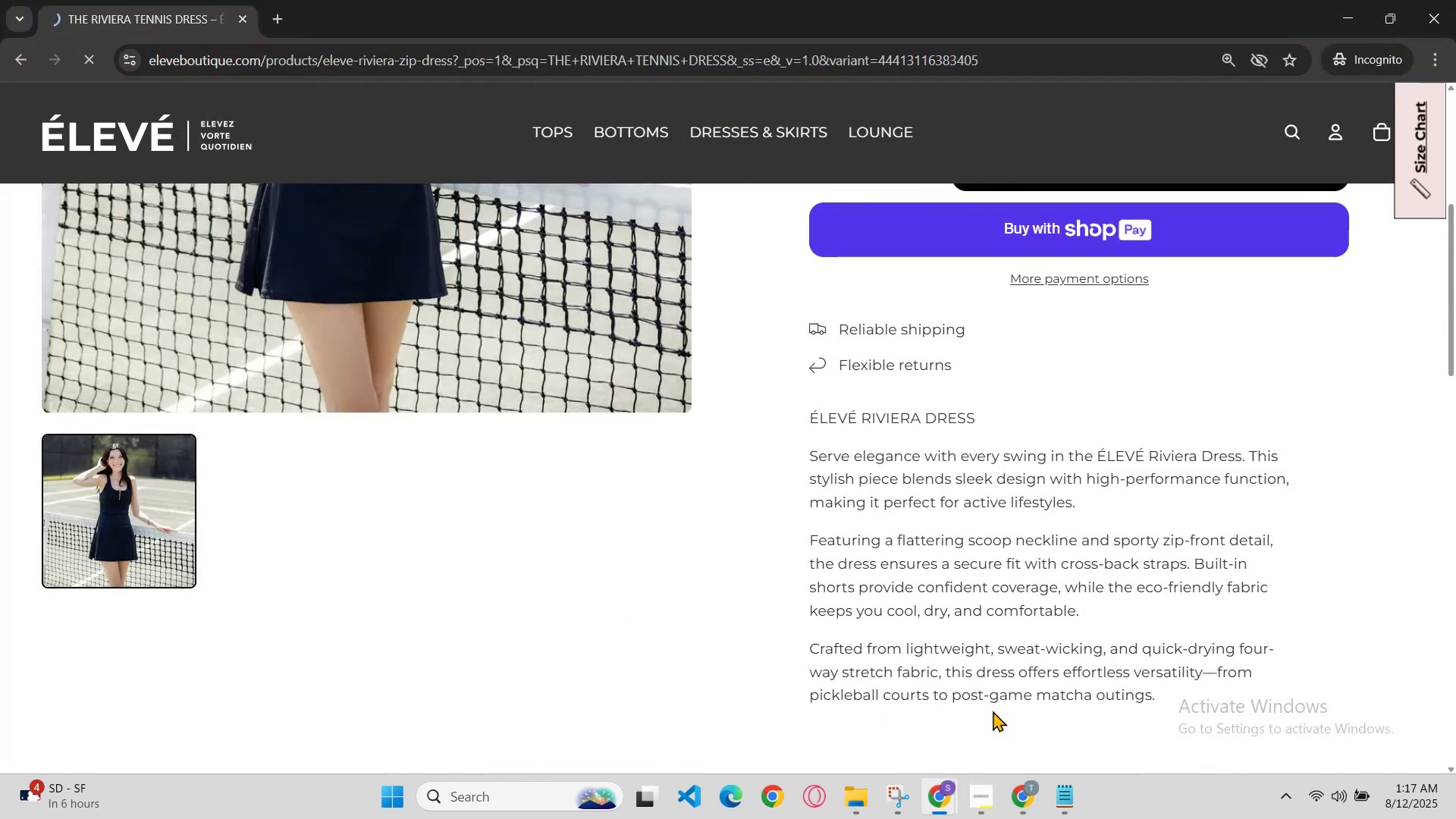 
scroll: coordinate [905, 519], scroll_direction: up, amount: 3.0
 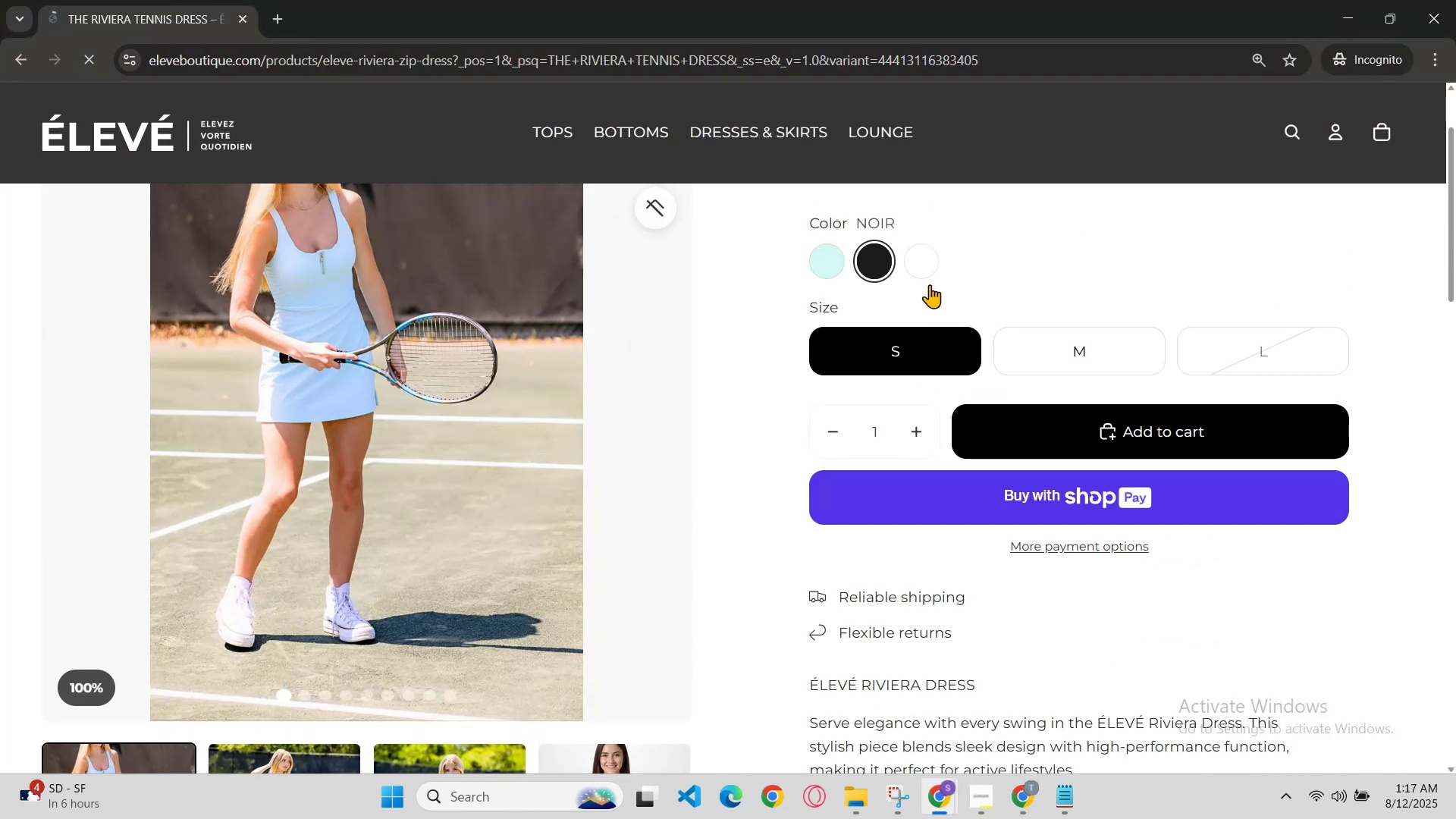 
left_click([930, 256])
 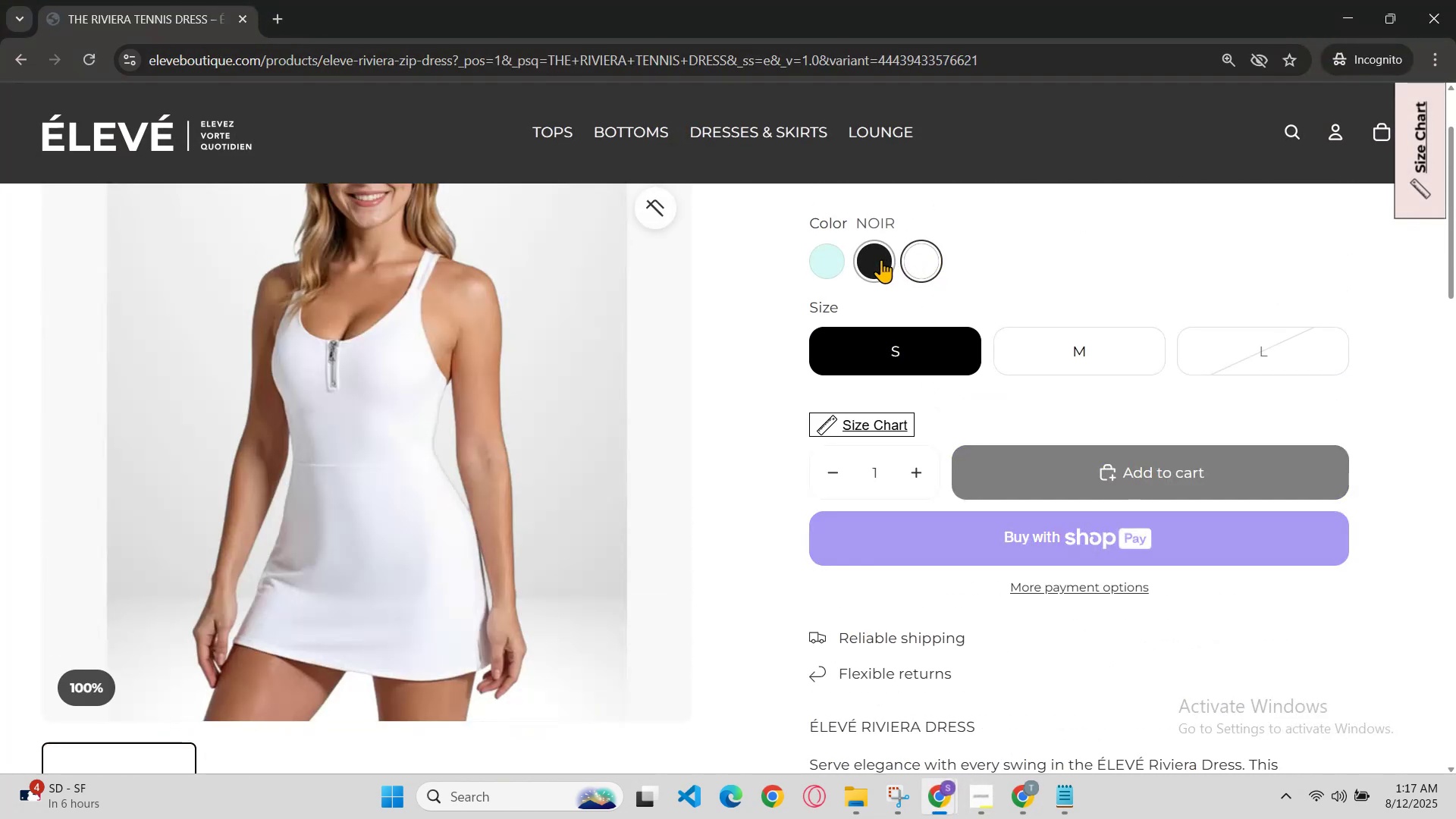 
left_click([871, 259])
 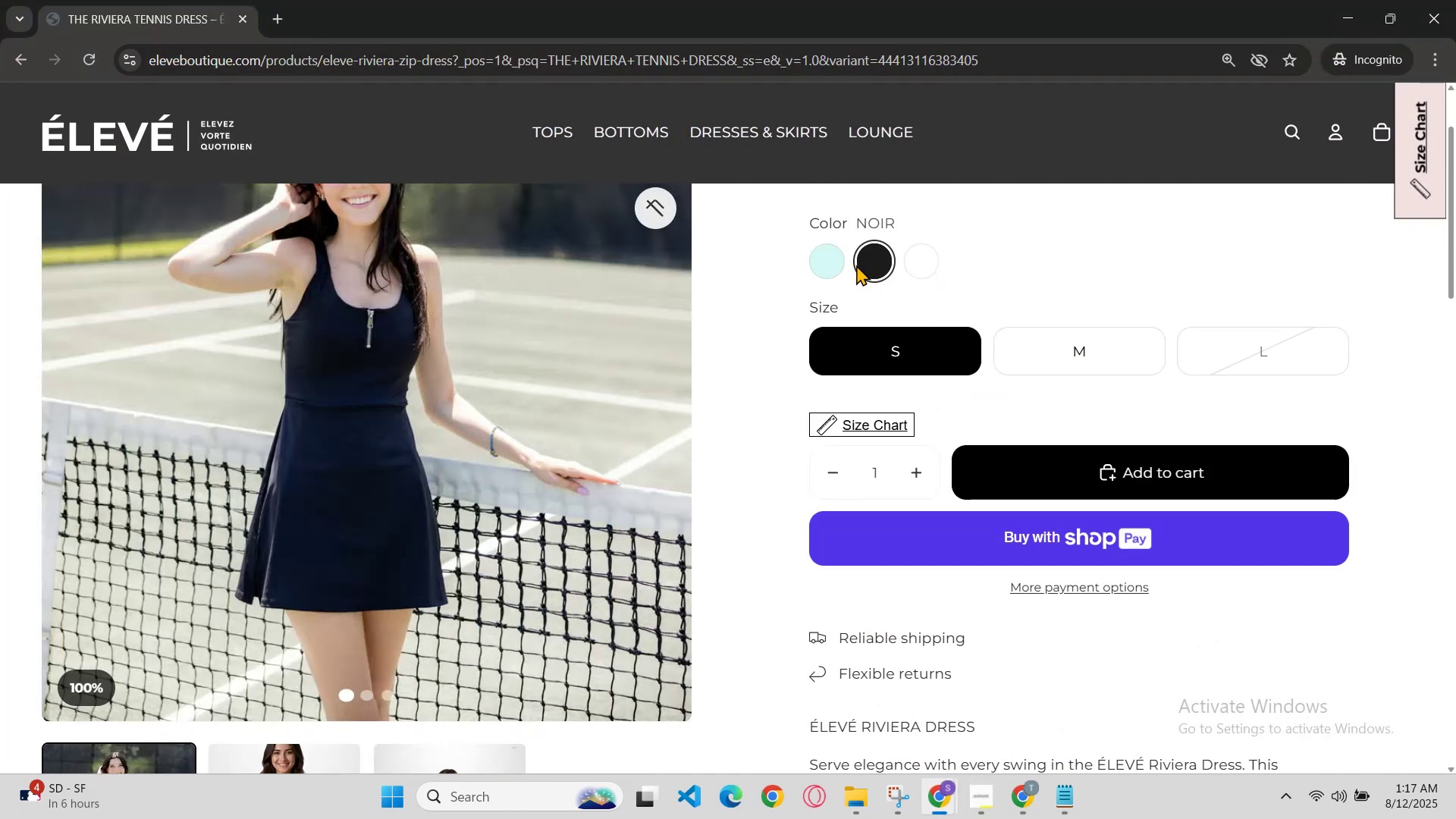 
scroll: coordinate [877, 281], scroll_direction: none, amount: 0.0
 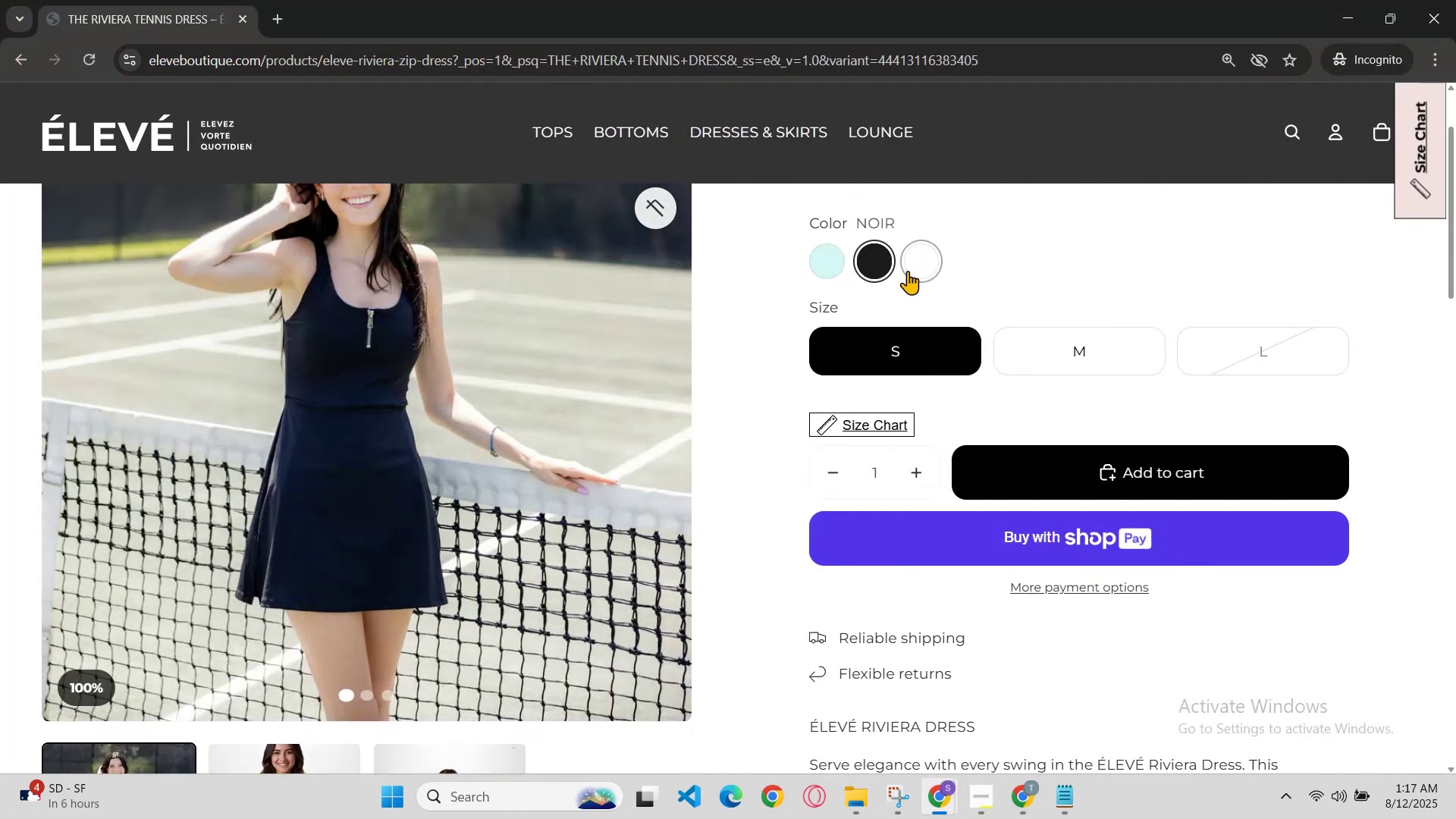 
left_click([908, 271])
 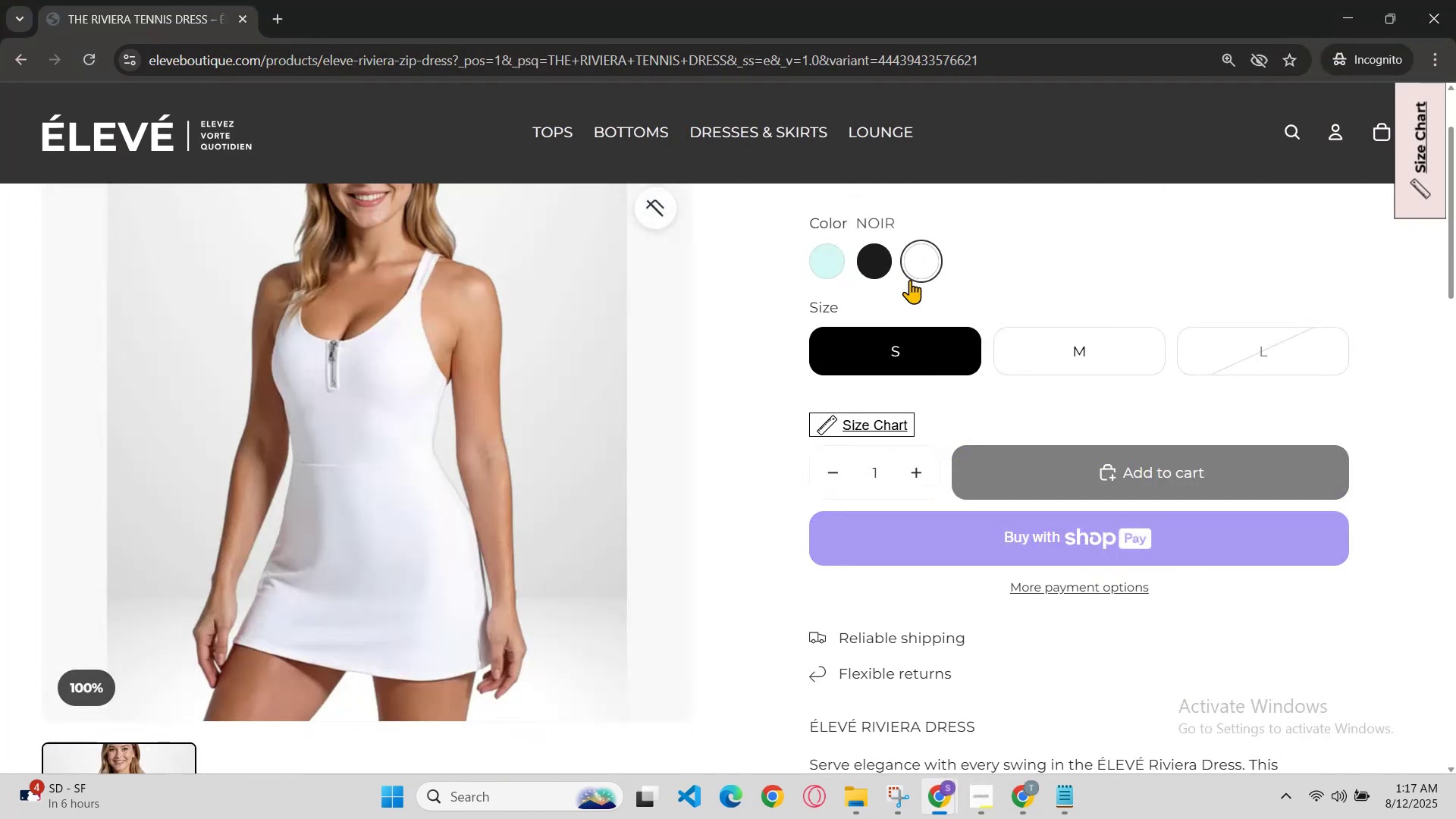 
scroll: coordinate [919, 313], scroll_direction: none, amount: 0.0
 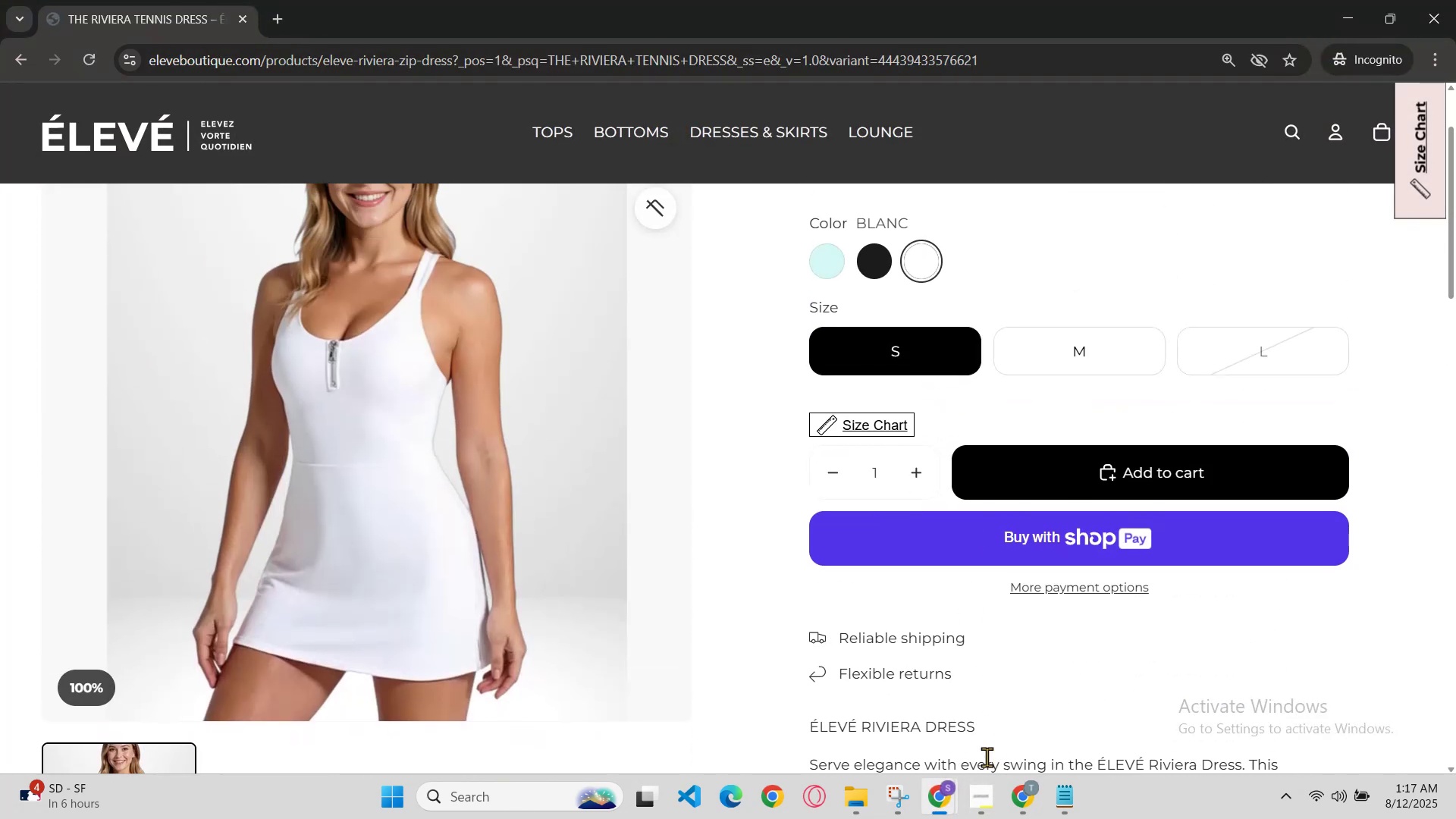 
left_click([955, 795])
 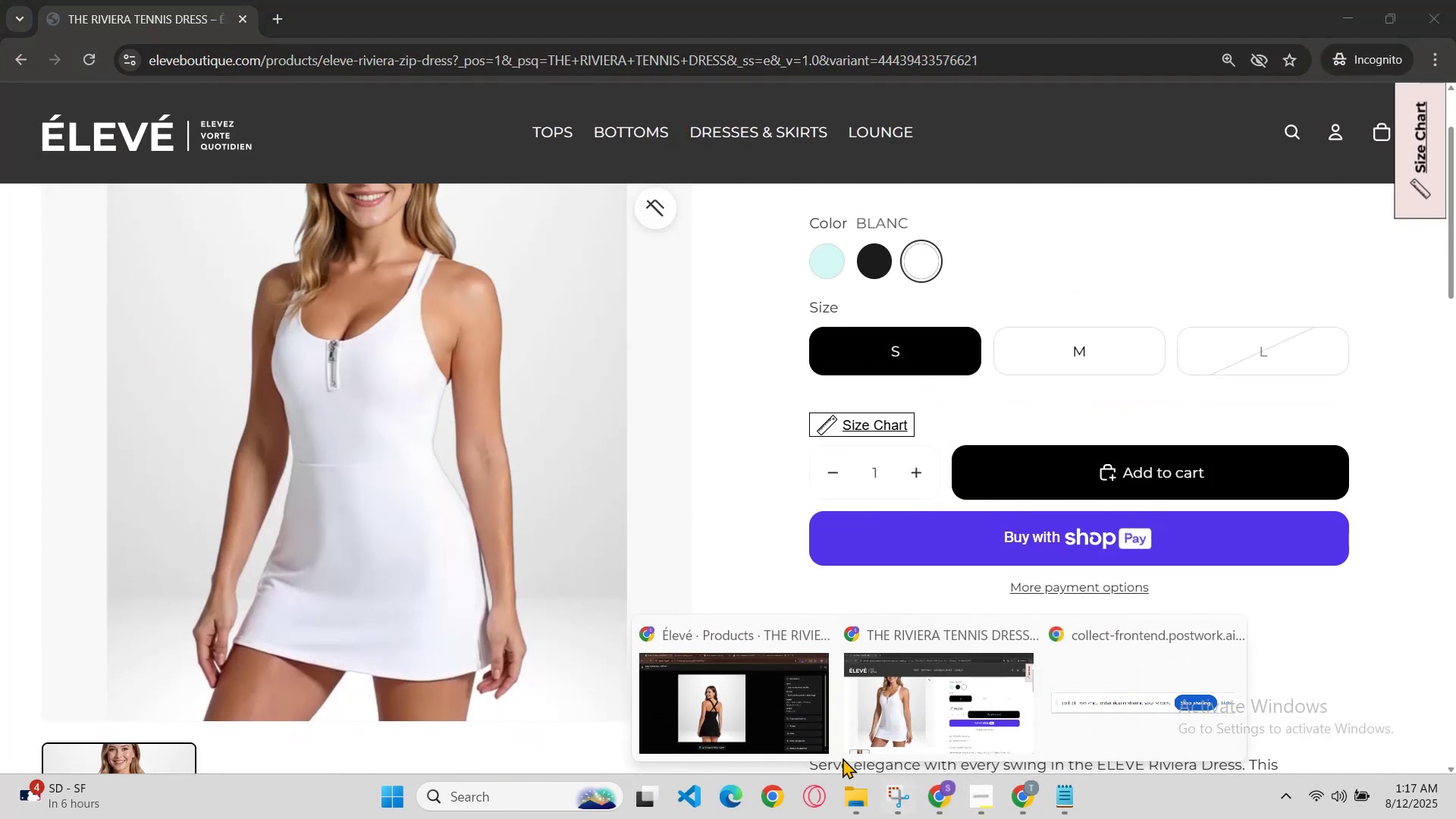 
left_click([781, 736])
 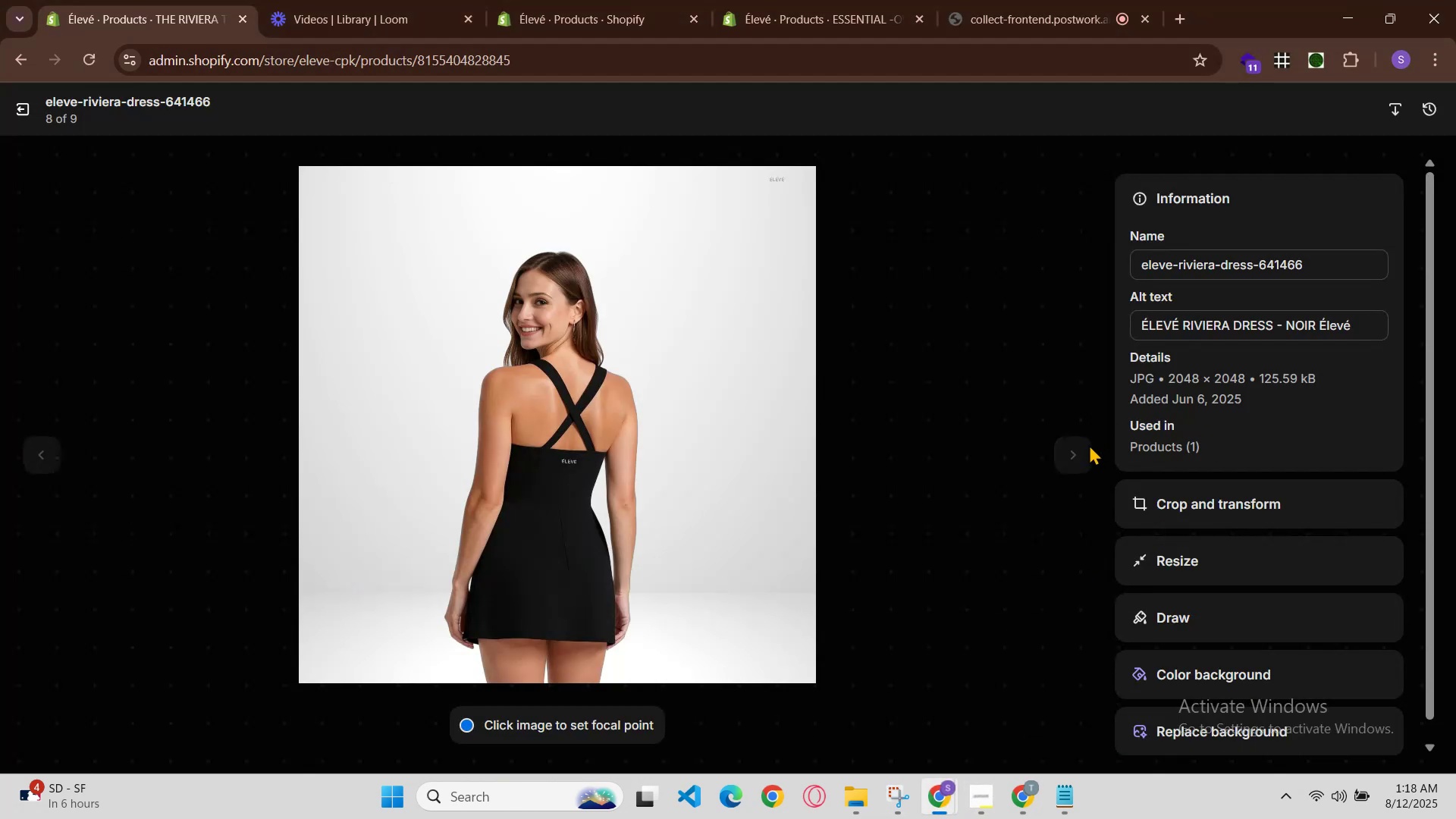 
left_click([1084, 445])
 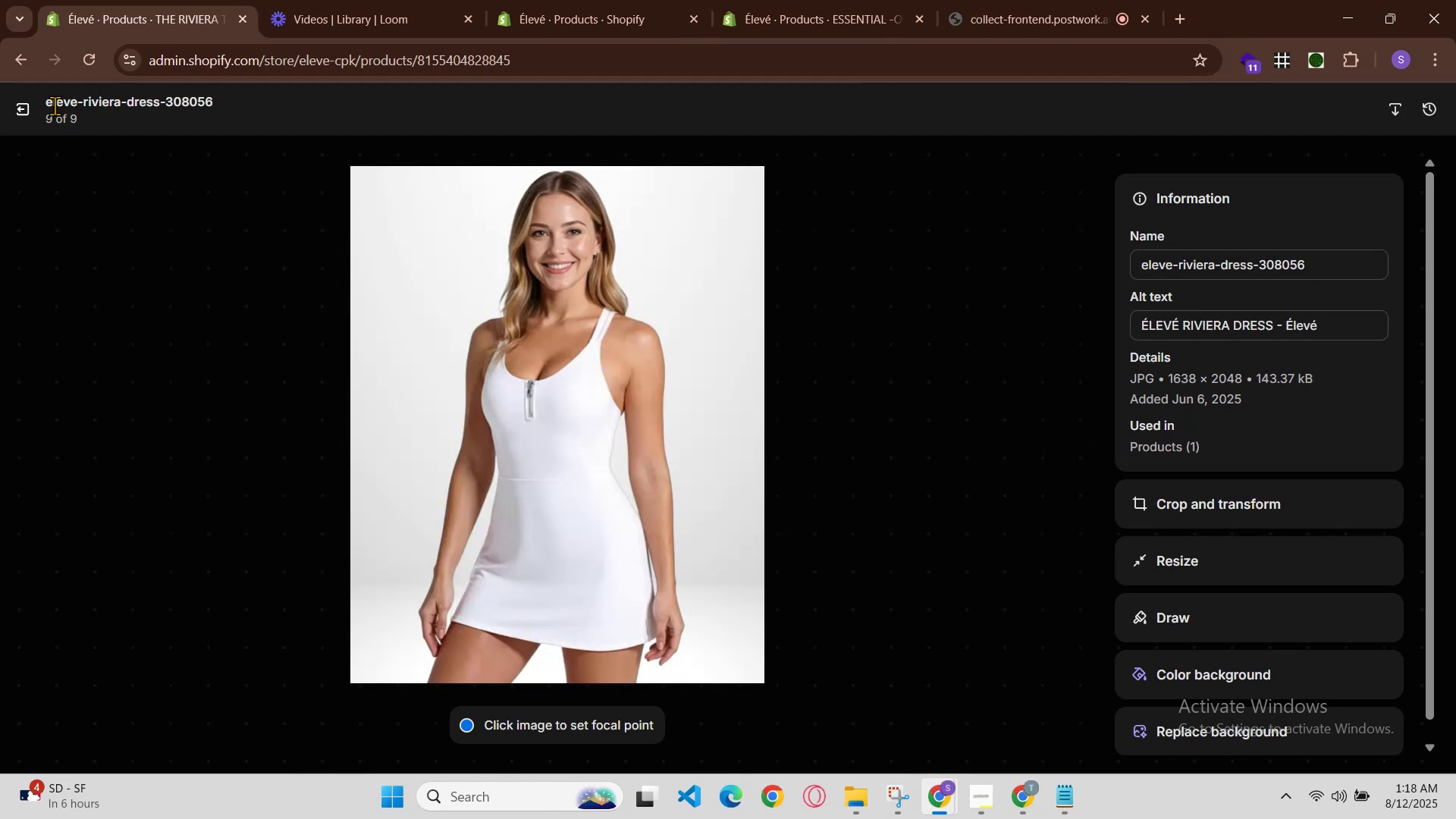 
left_click([841, 512])
 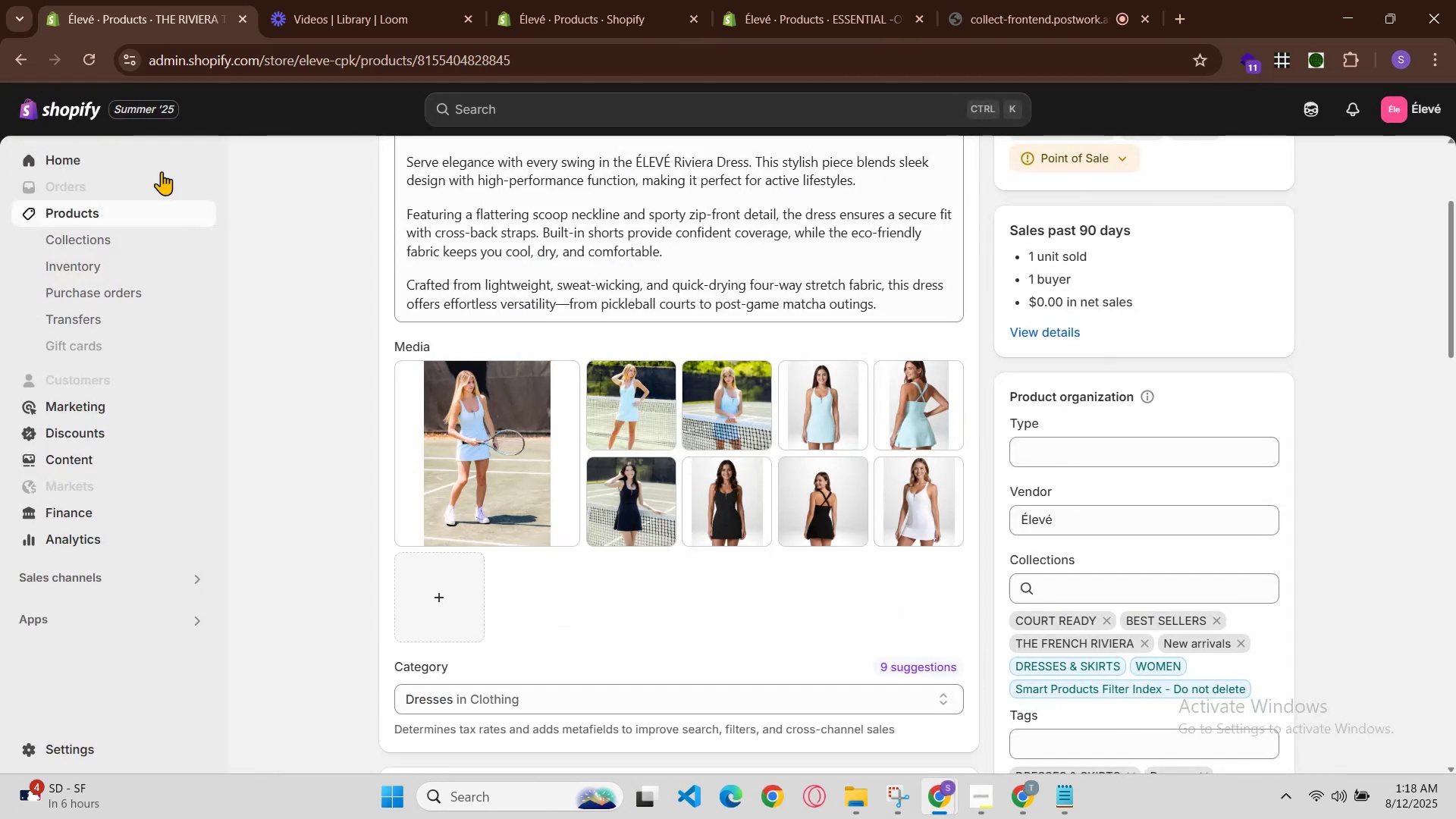 
left_click([110, 209])
 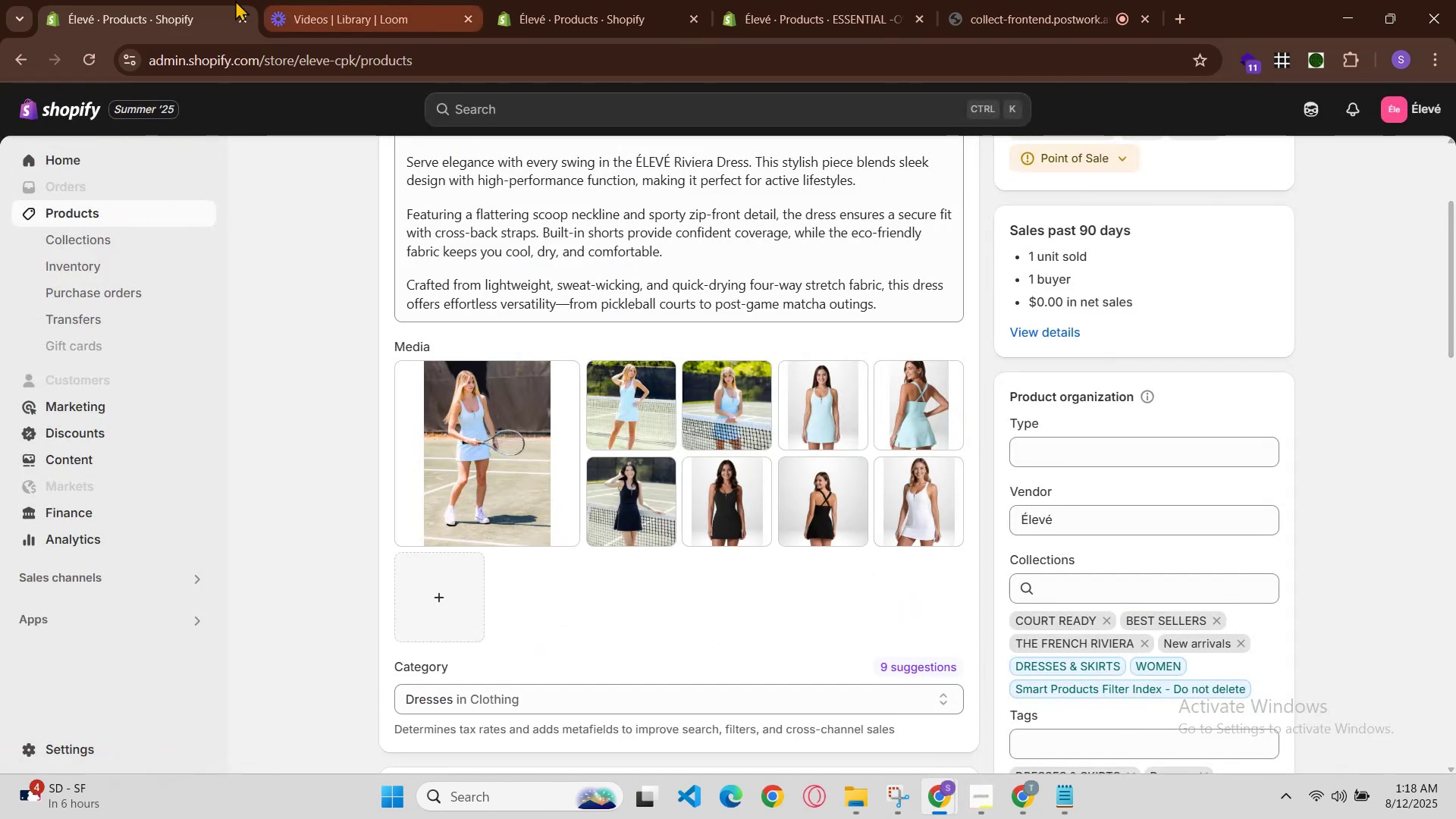 
left_click([604, 0])
 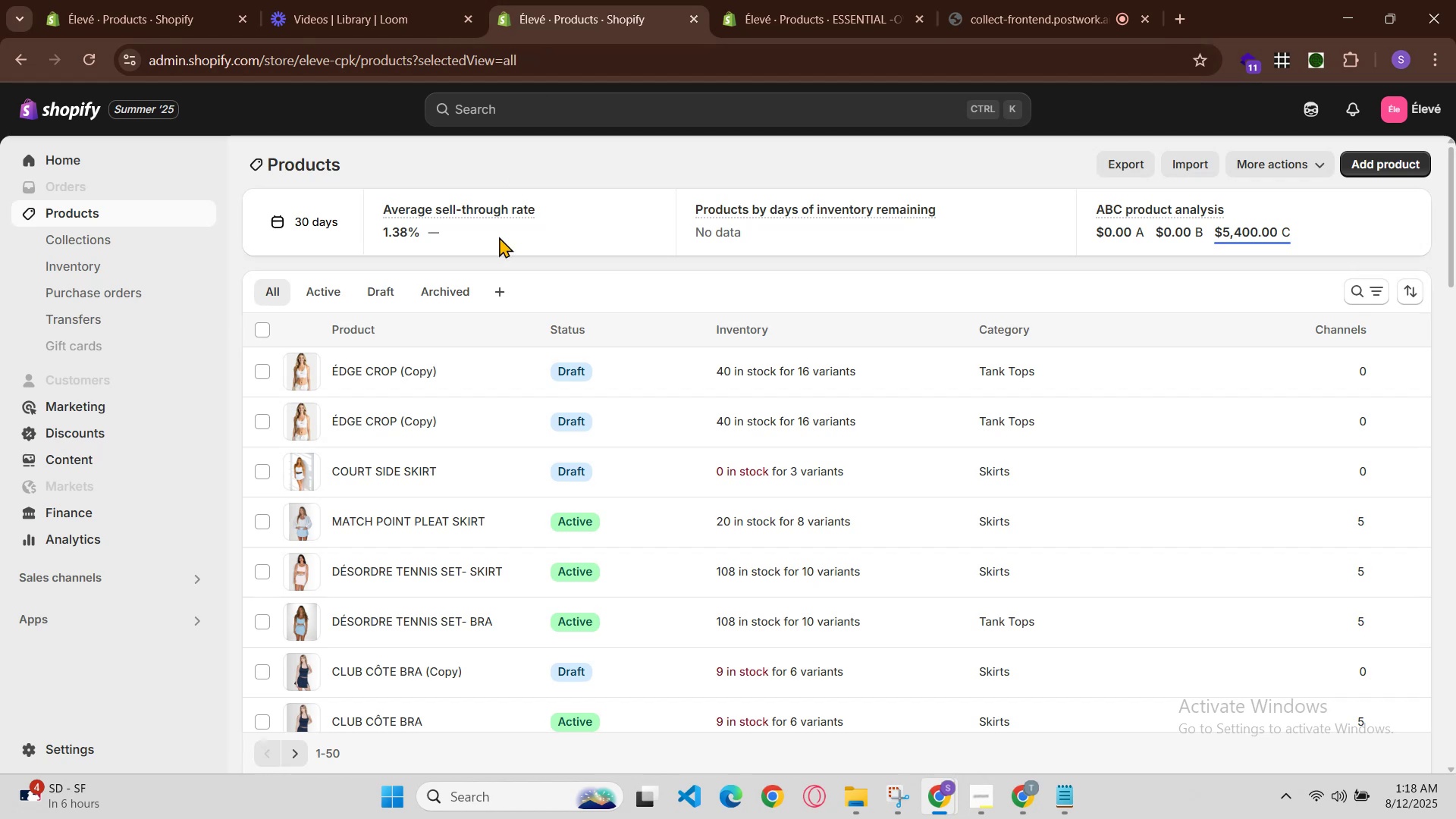 
scroll: coordinate [668, 513], scroll_direction: down, amount: 15.0
 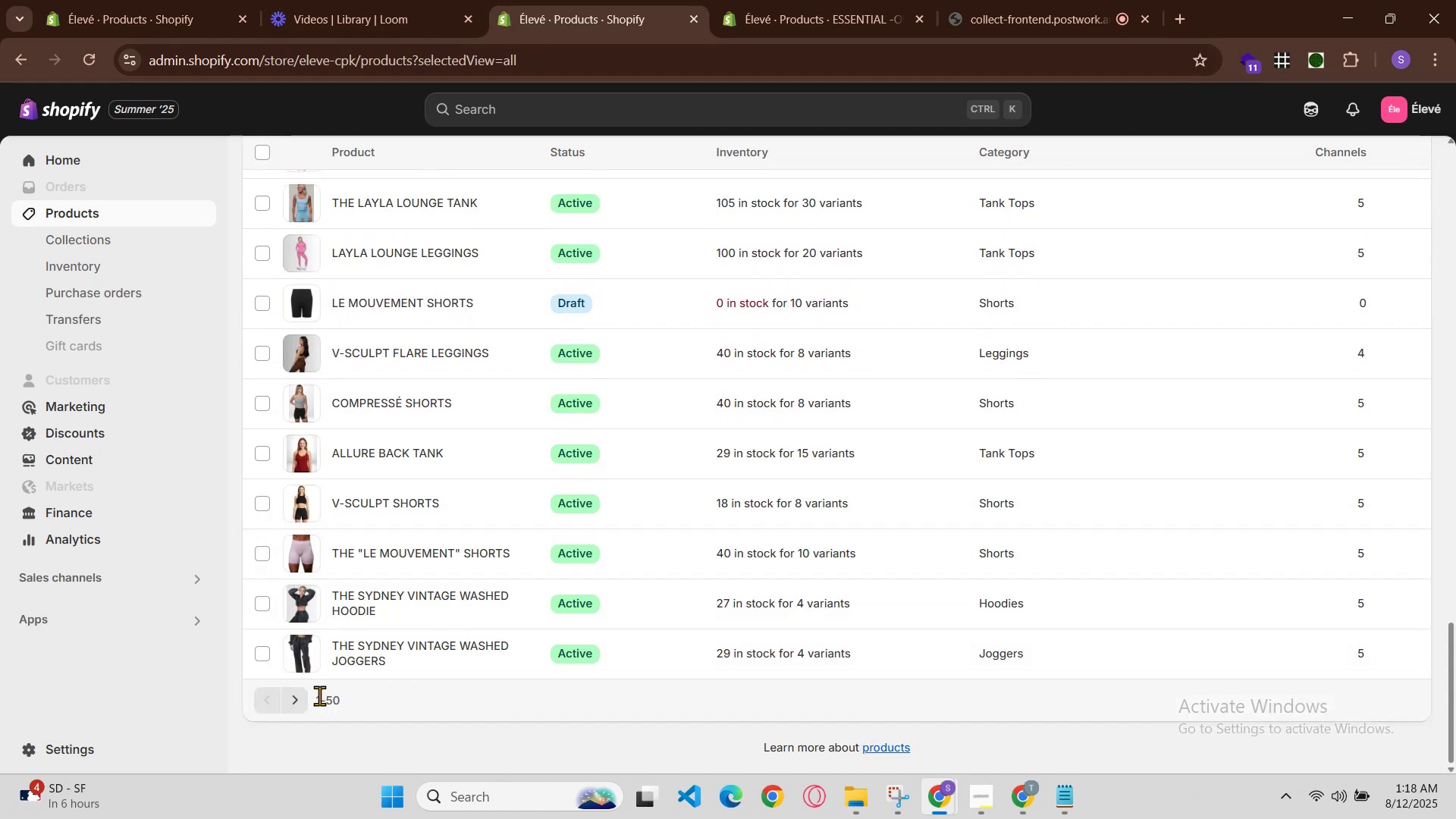 
left_click([303, 701])
 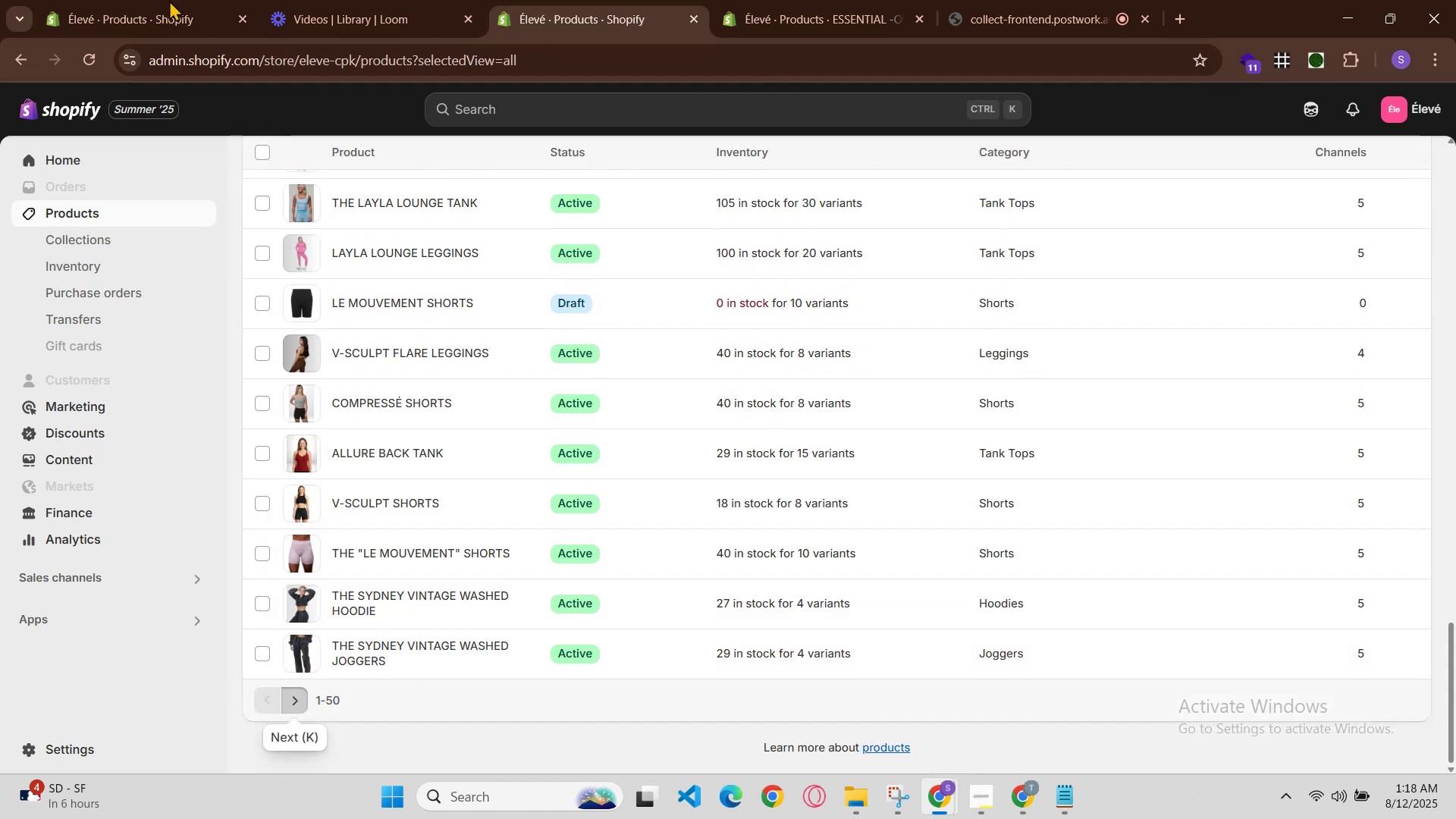 
left_click([154, 0])
 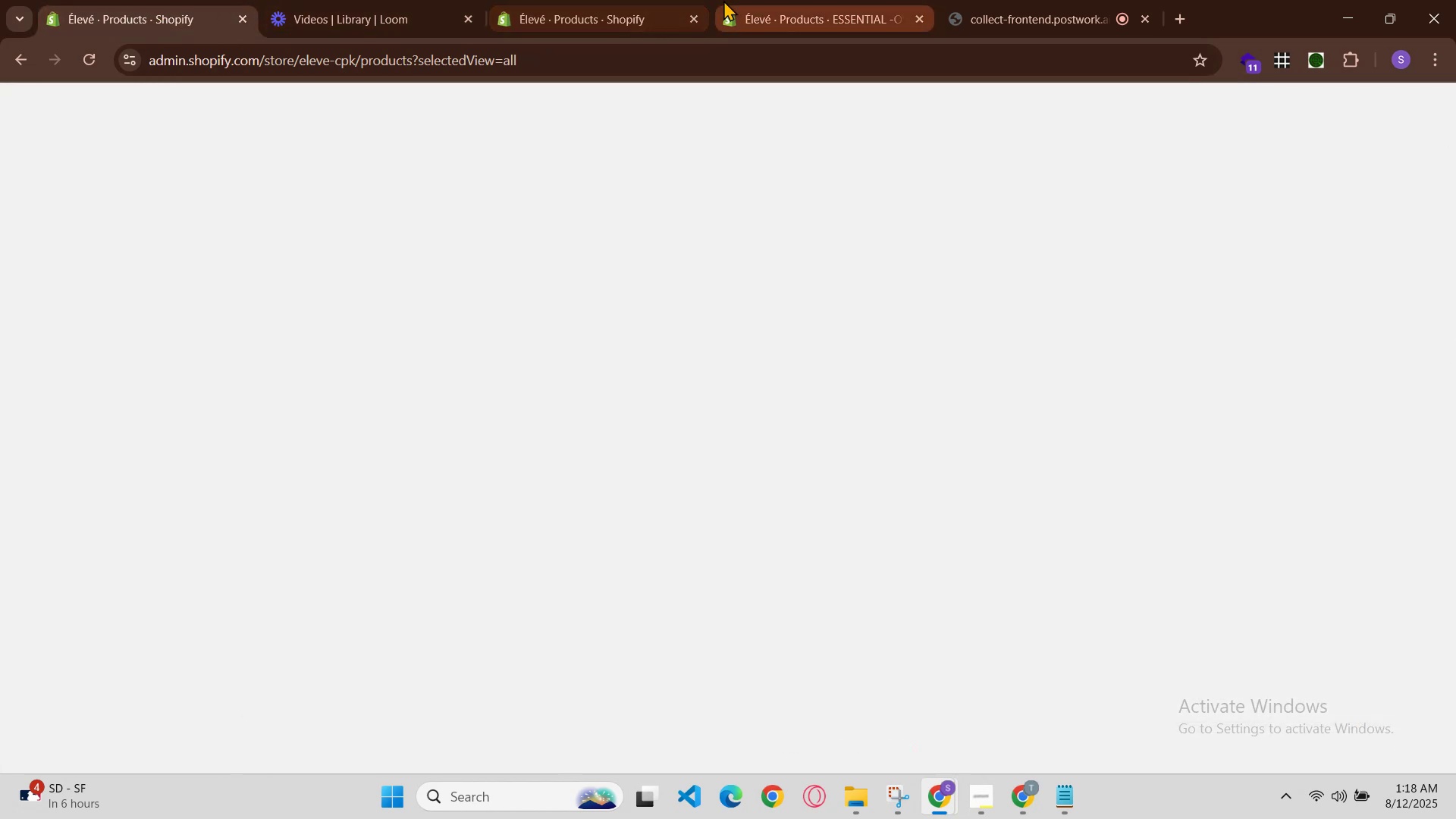 
left_click([618, 0])
 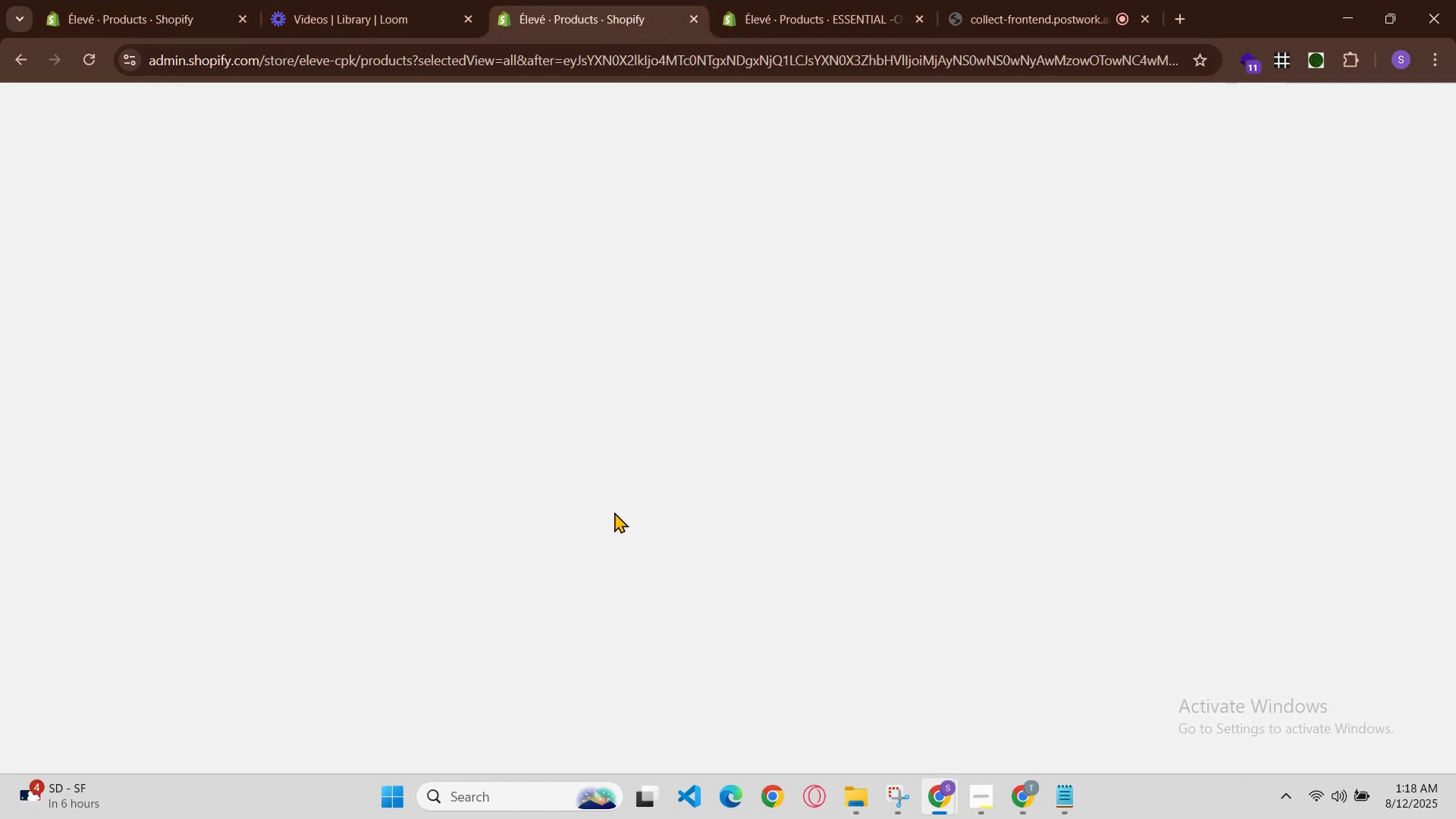 
scroll: coordinate [494, 481], scroll_direction: down, amount: 10.0
 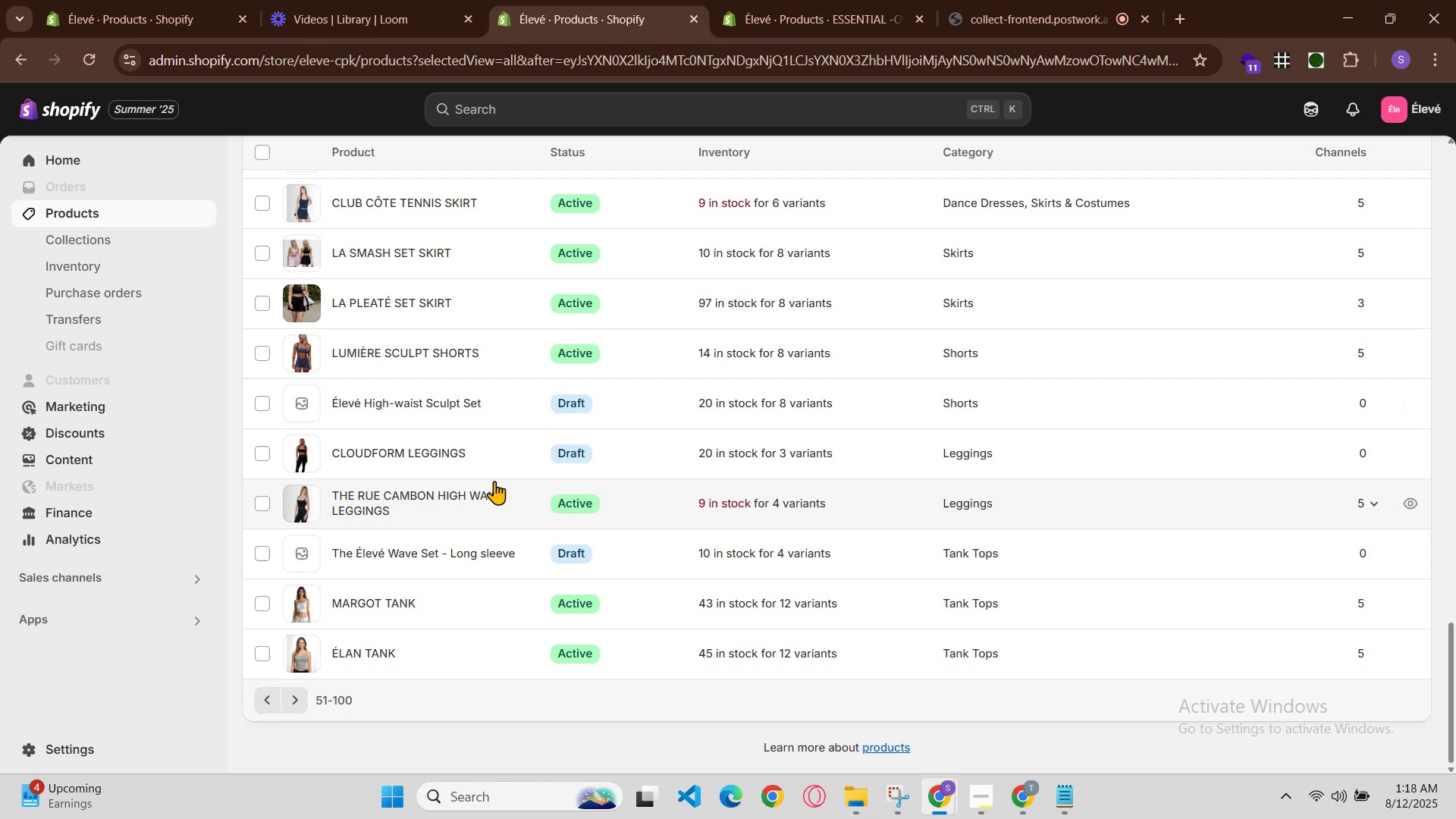 
scroll: coordinate [494, 481], scroll_direction: up, amount: 1.0
 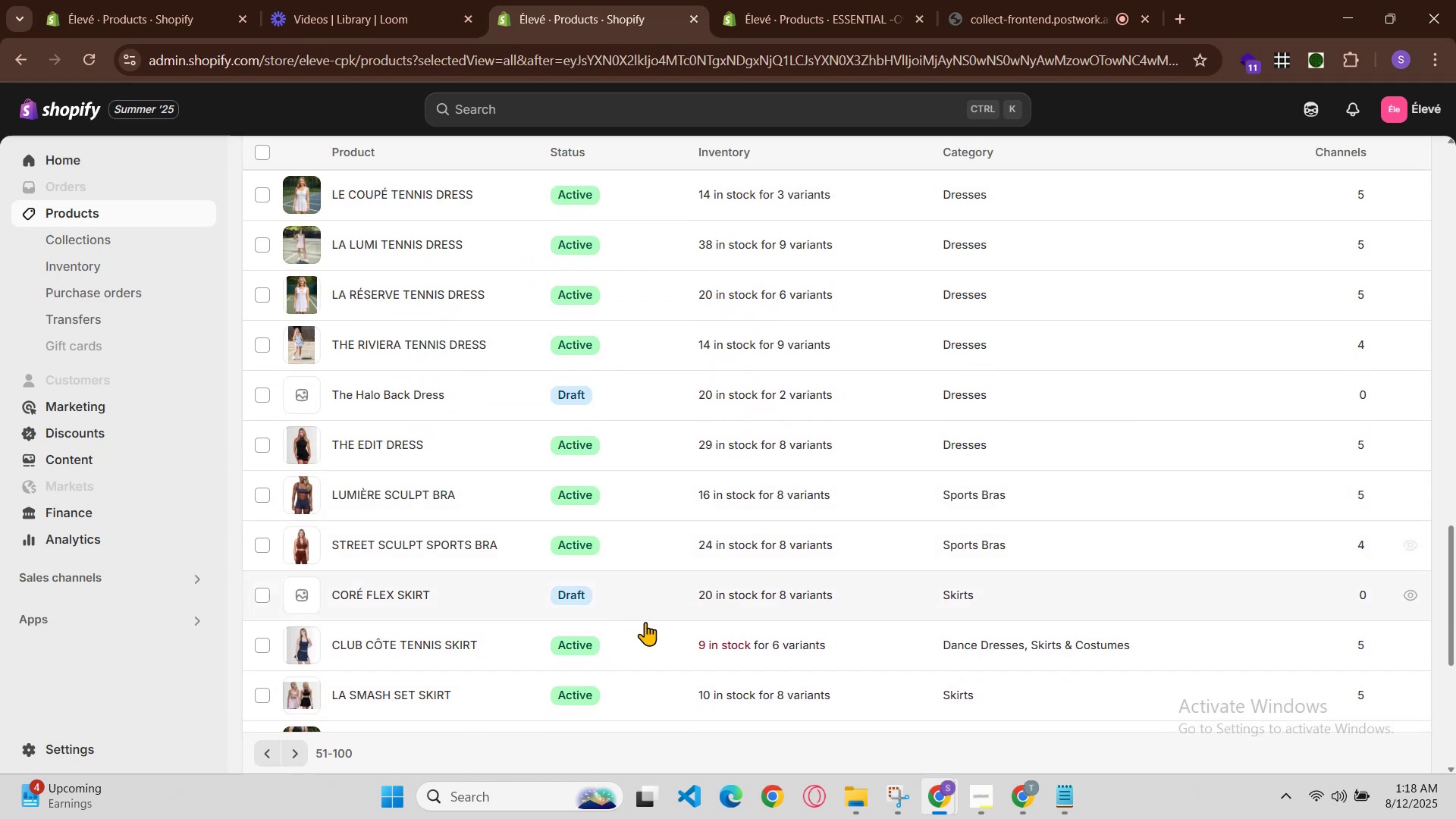 
left_click([946, 796])
 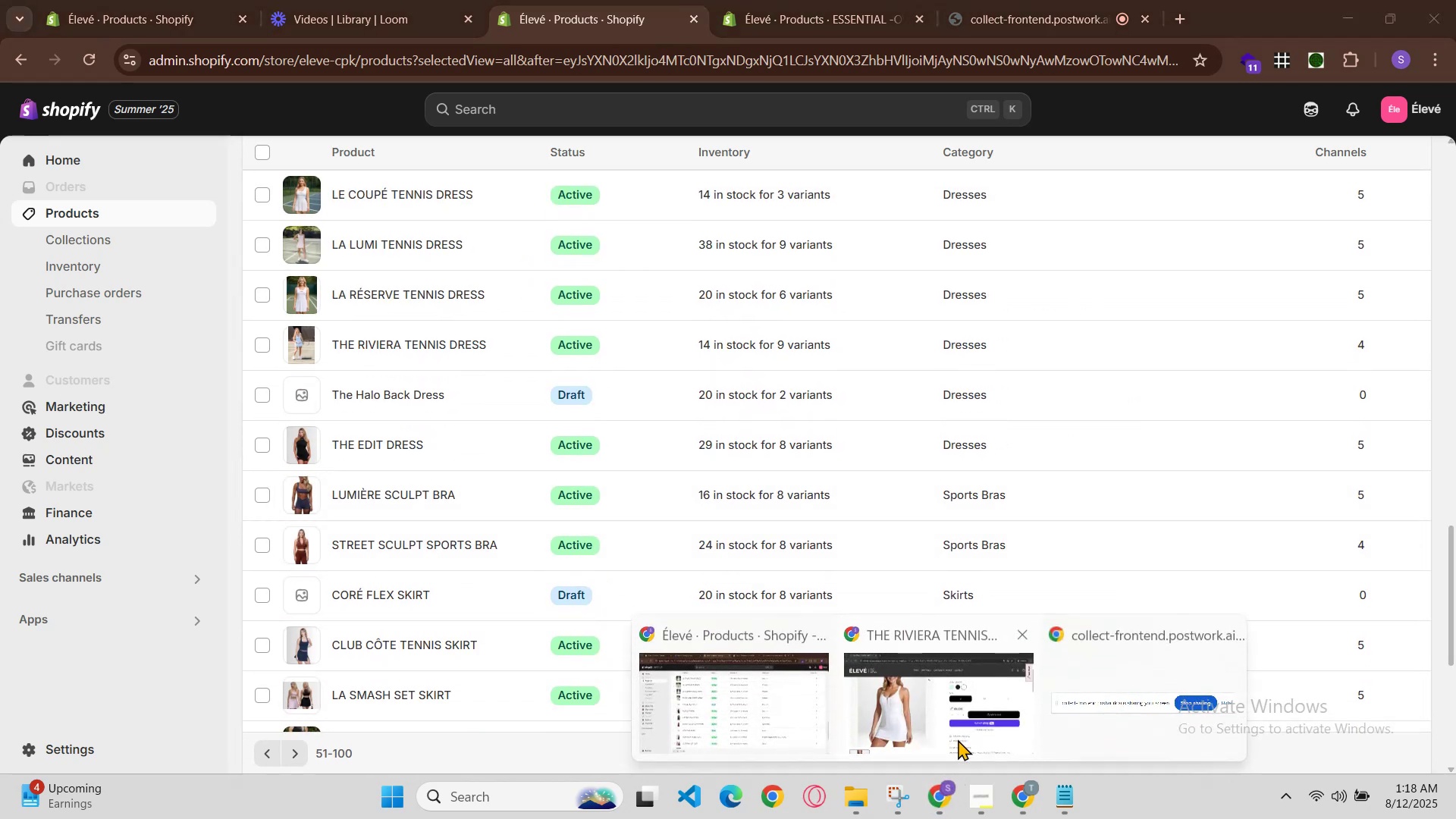 
left_click([958, 739])
 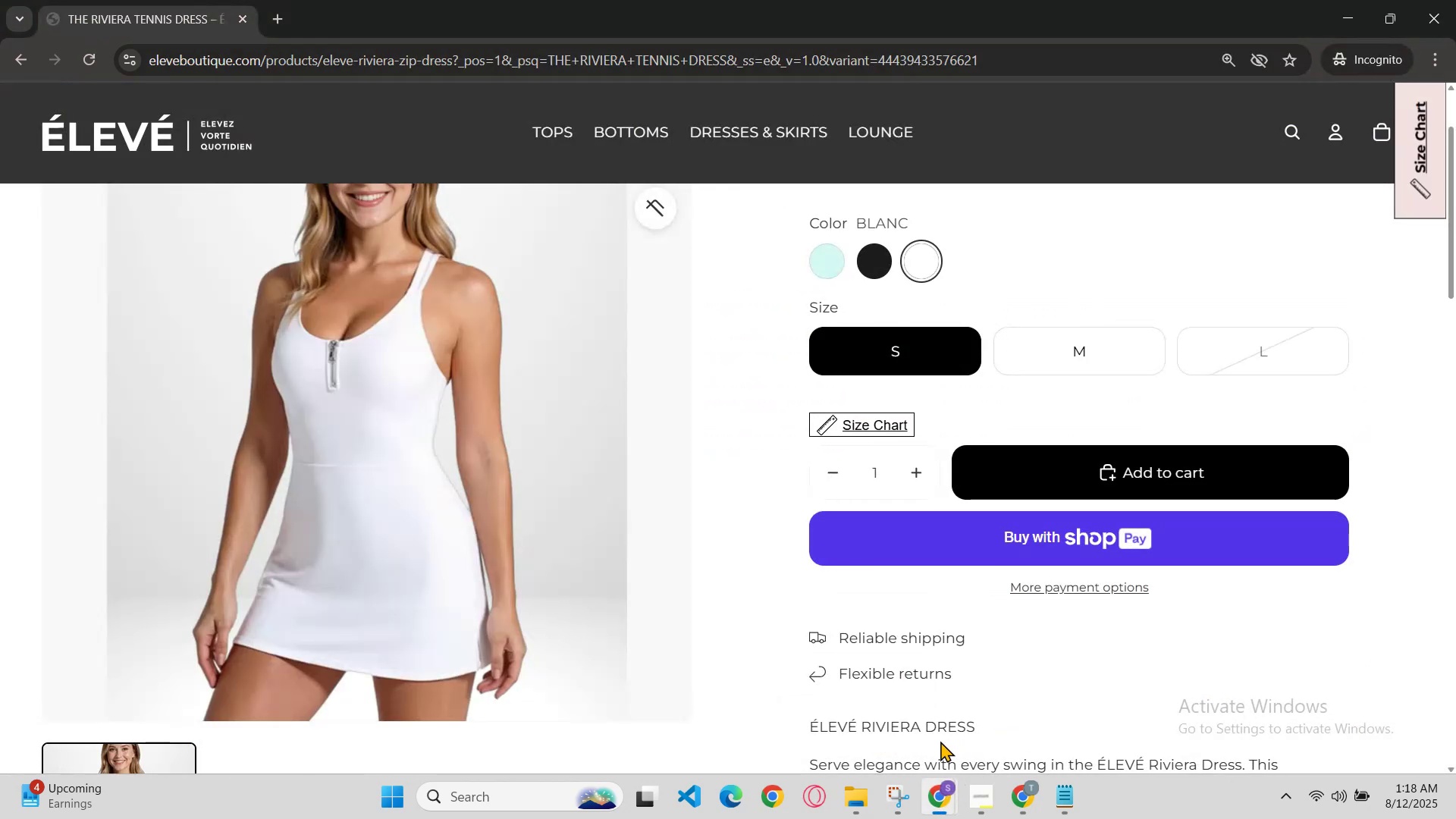 
scroll: coordinate [935, 655], scroll_direction: up, amount: 2.0
 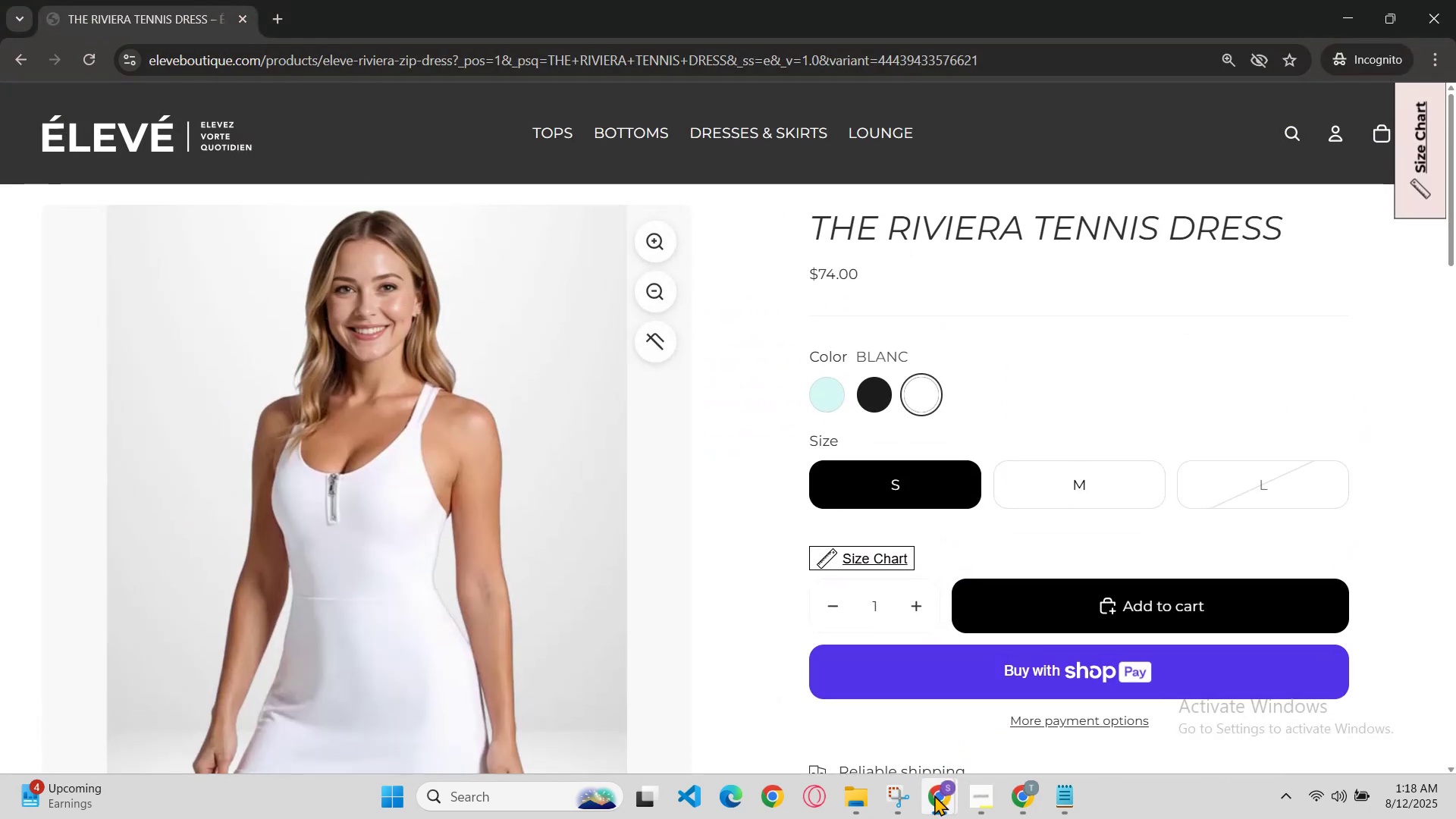 
left_click([934, 796])
 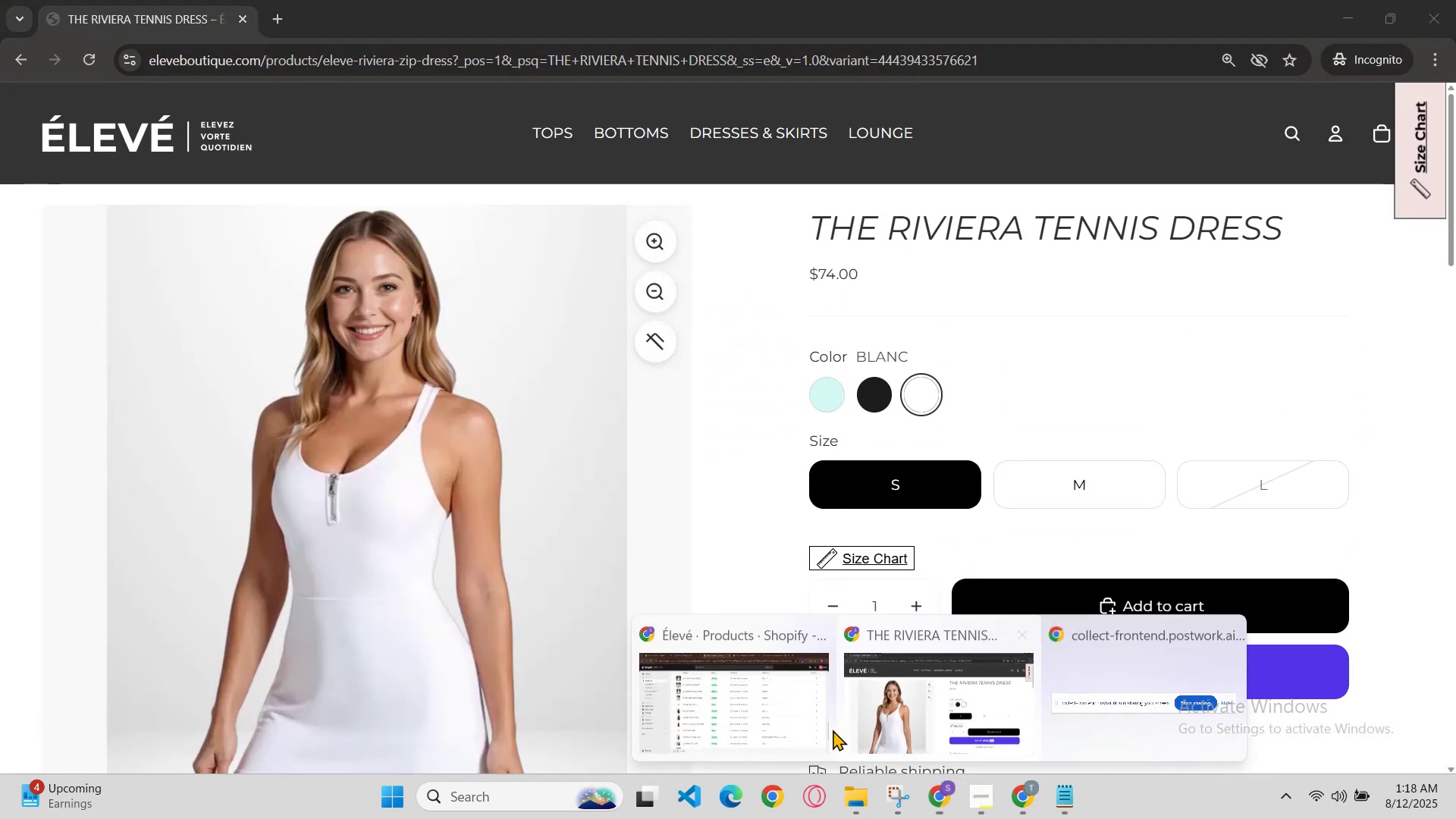 
left_click([795, 705])
 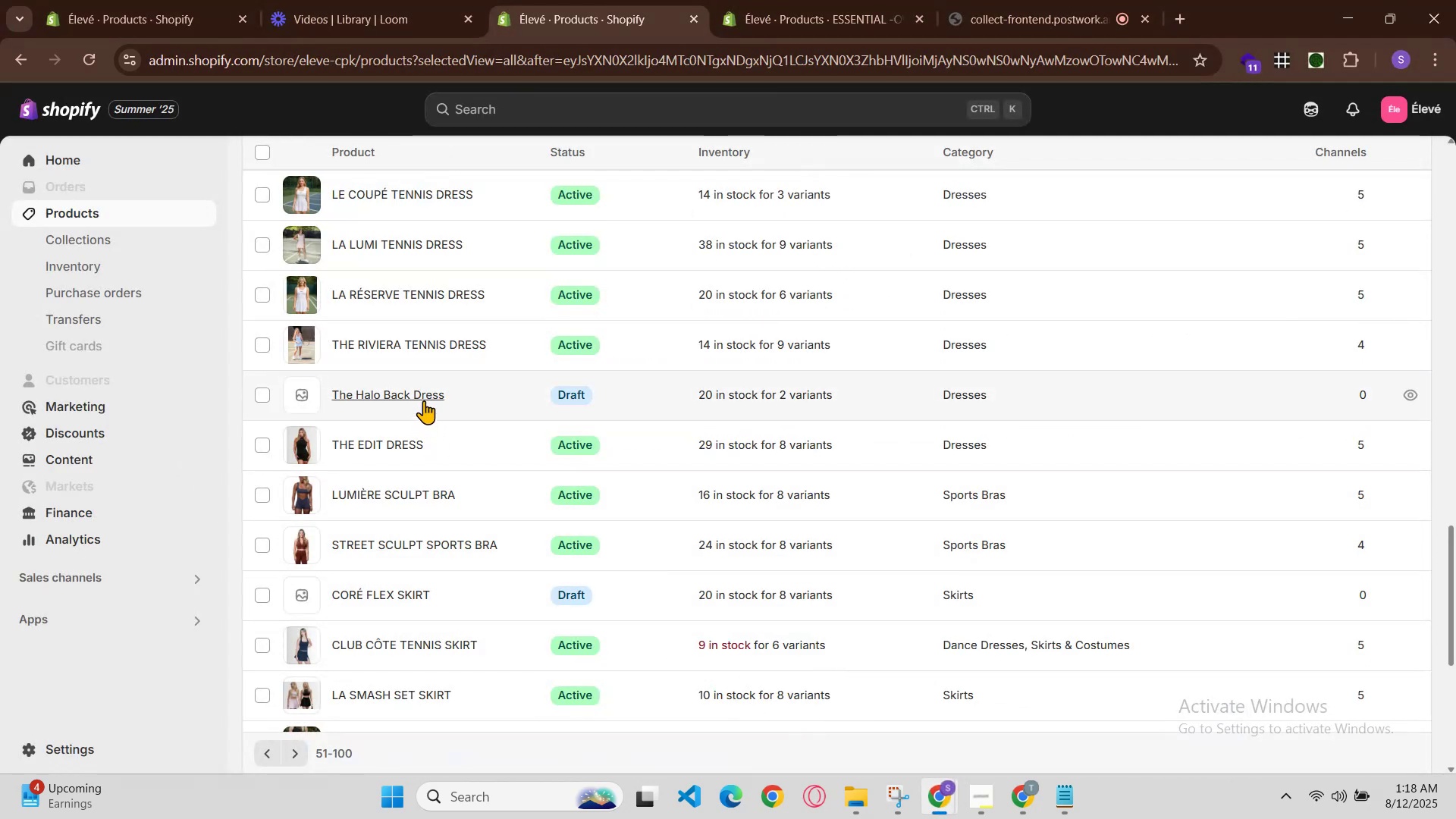 
left_click([414, 442])
 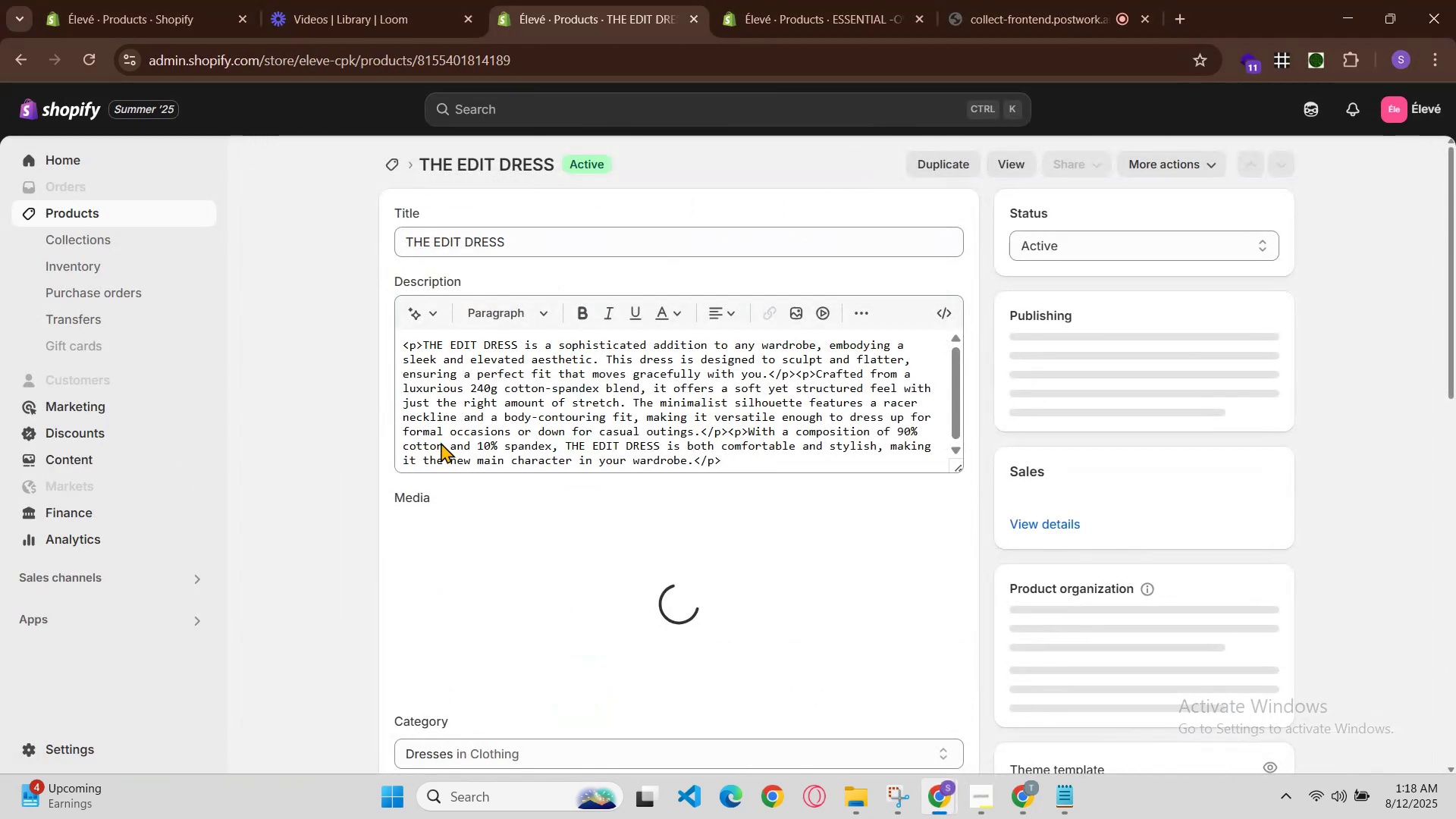 
double_click([583, 240])
 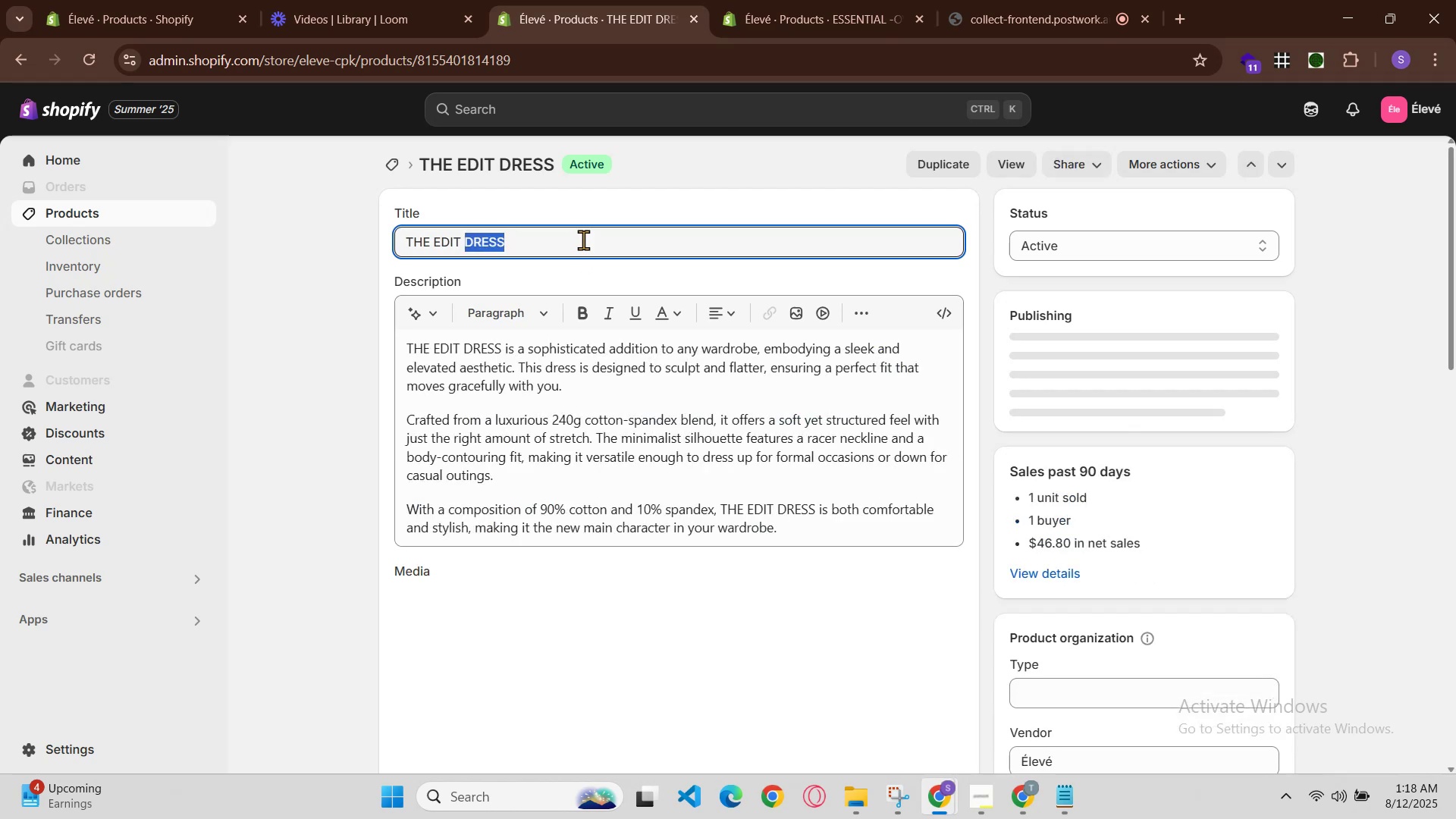 
triple_click([583, 240])
 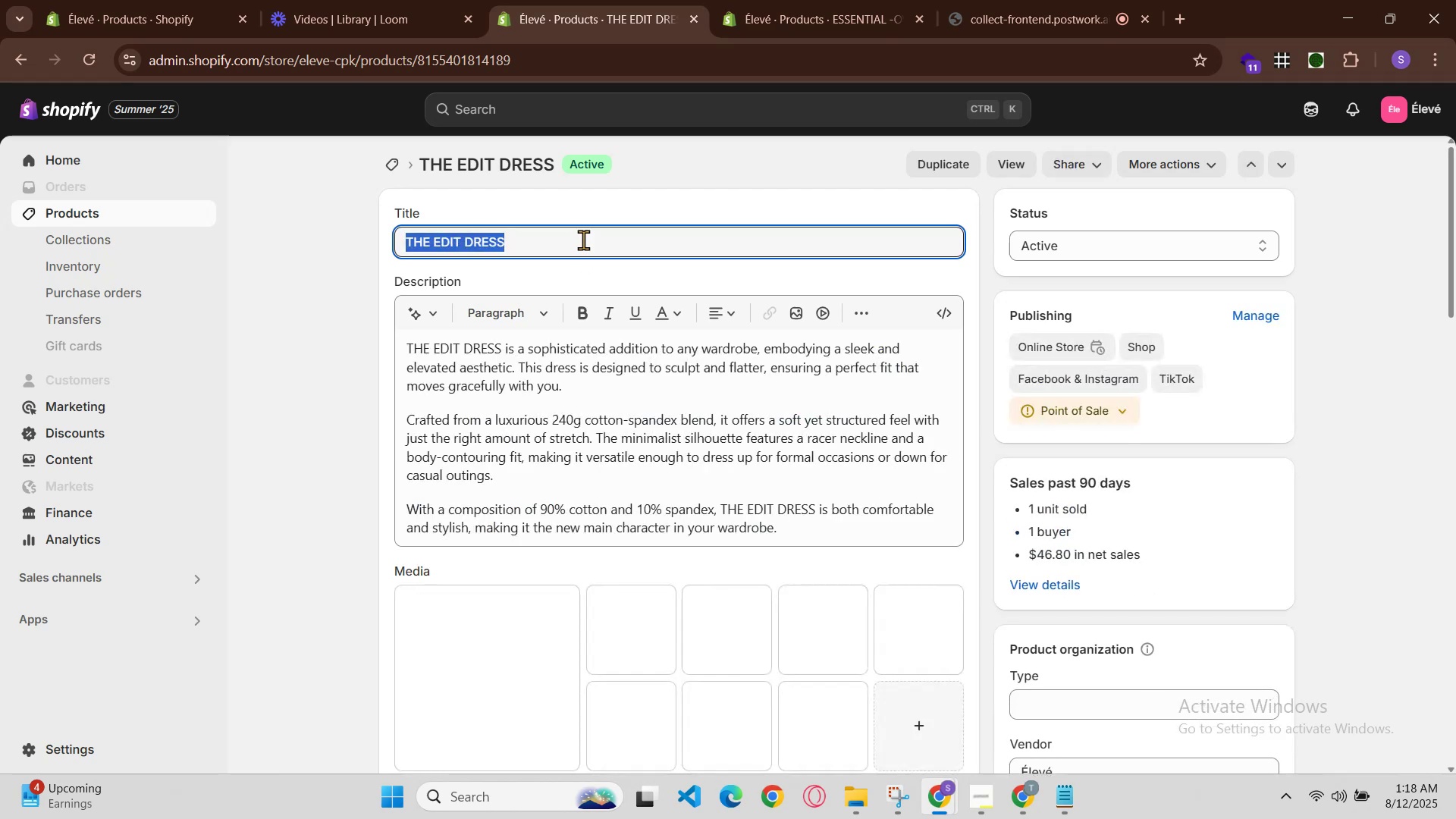 
key(Control+C)
 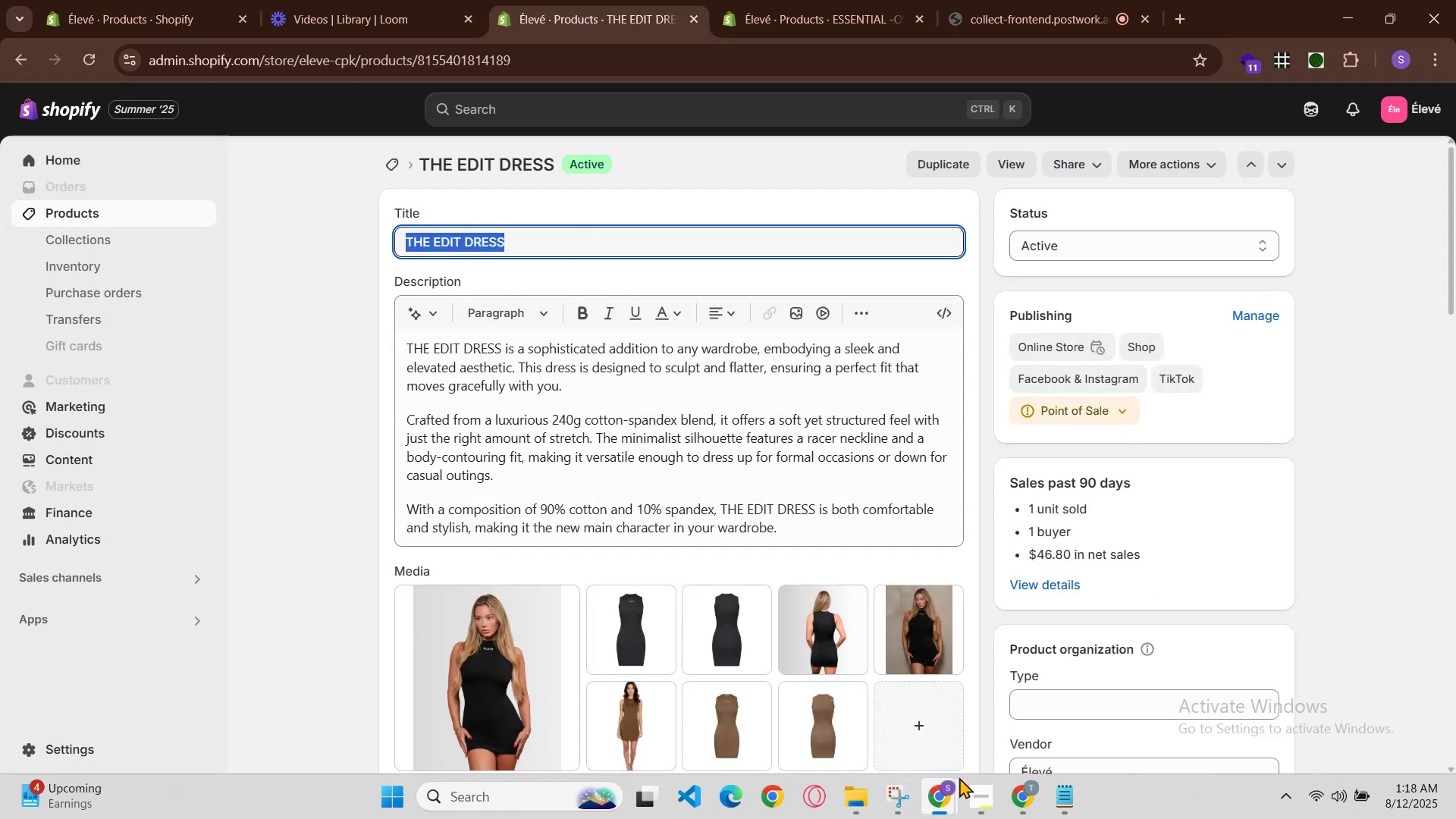 
scroll: coordinate [830, 585], scroll_direction: down, amount: 2.0
 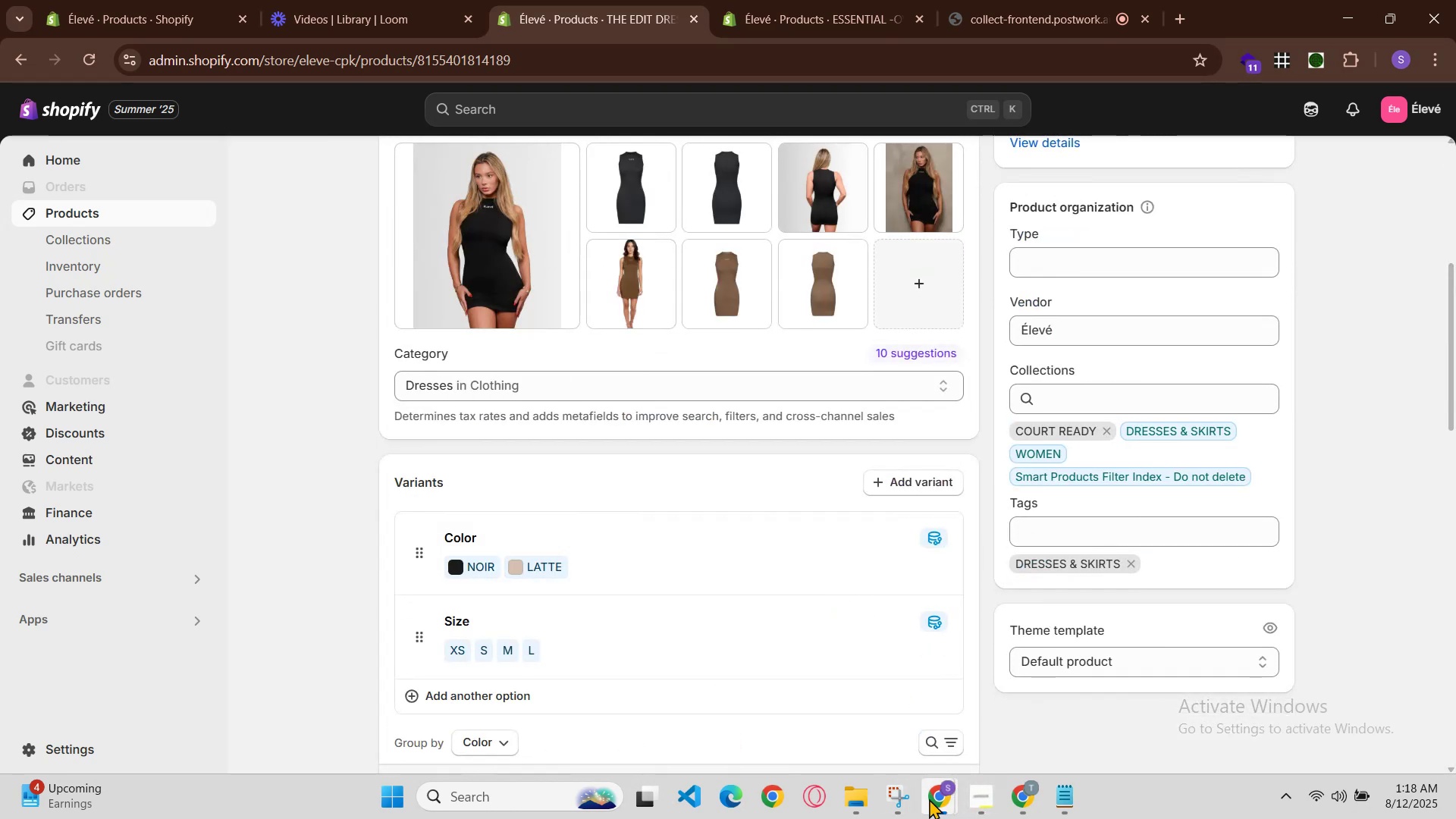 
left_click([986, 711])
 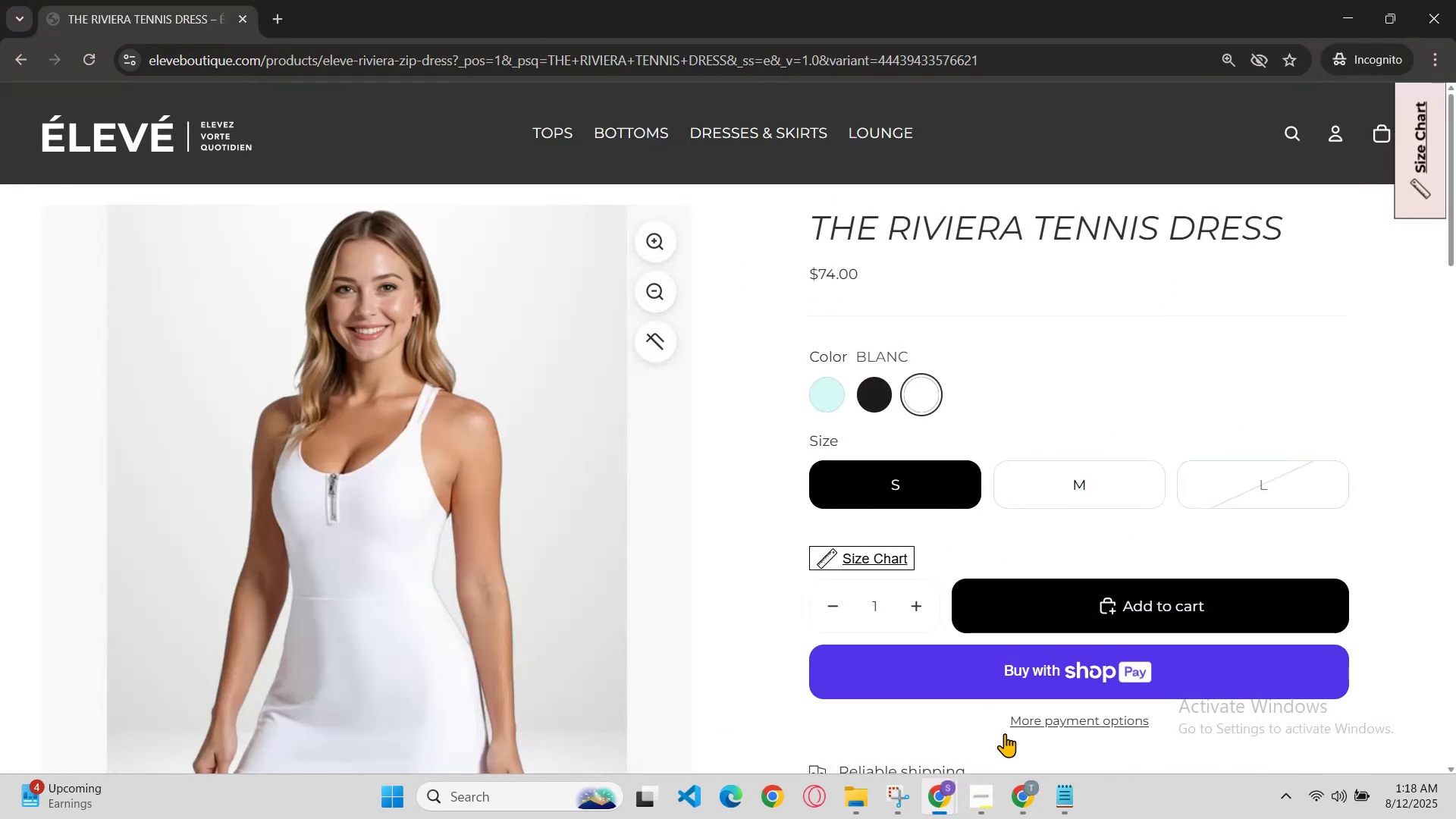 
left_click([944, 790])
 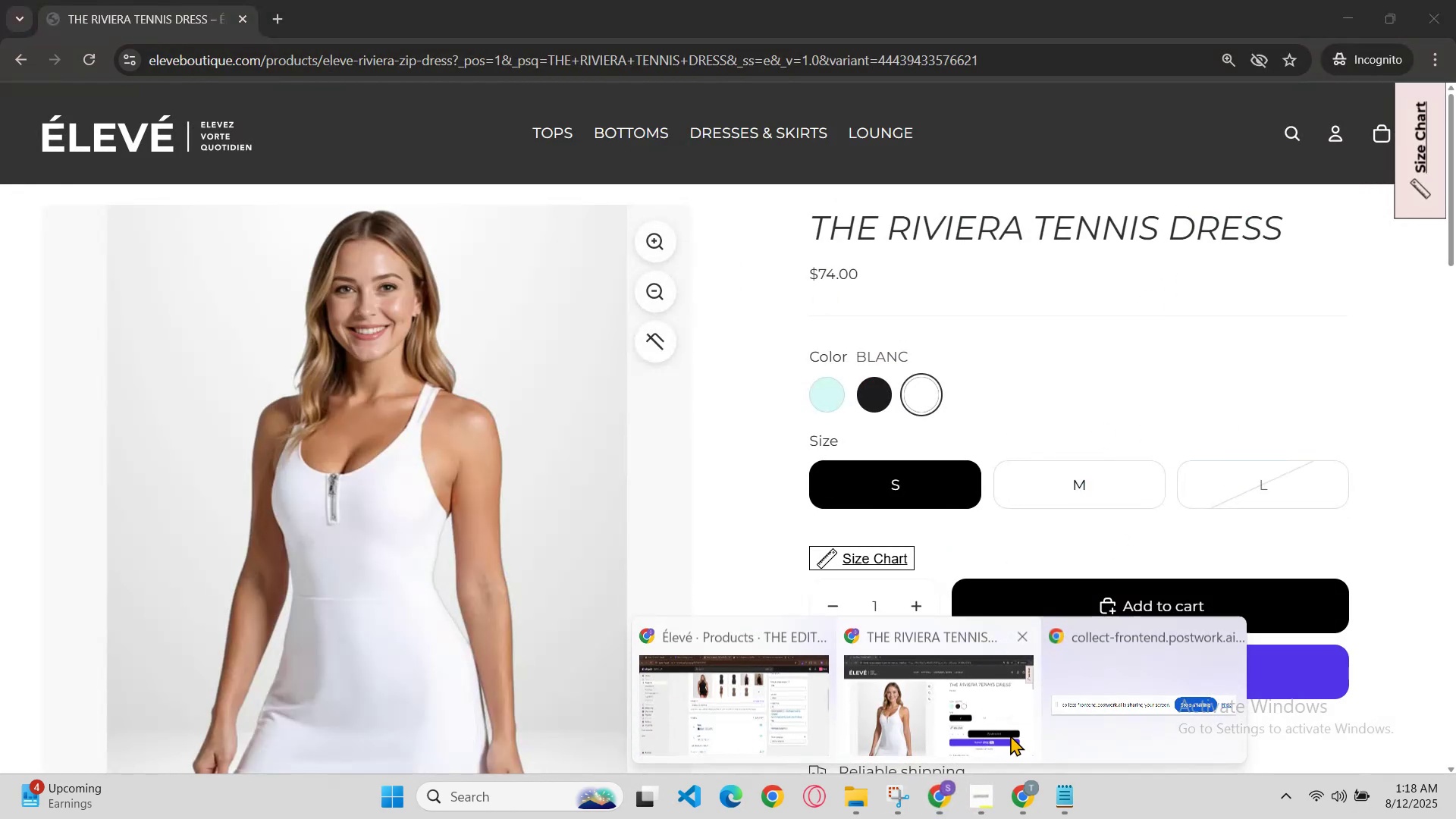 
left_click([1015, 730])
 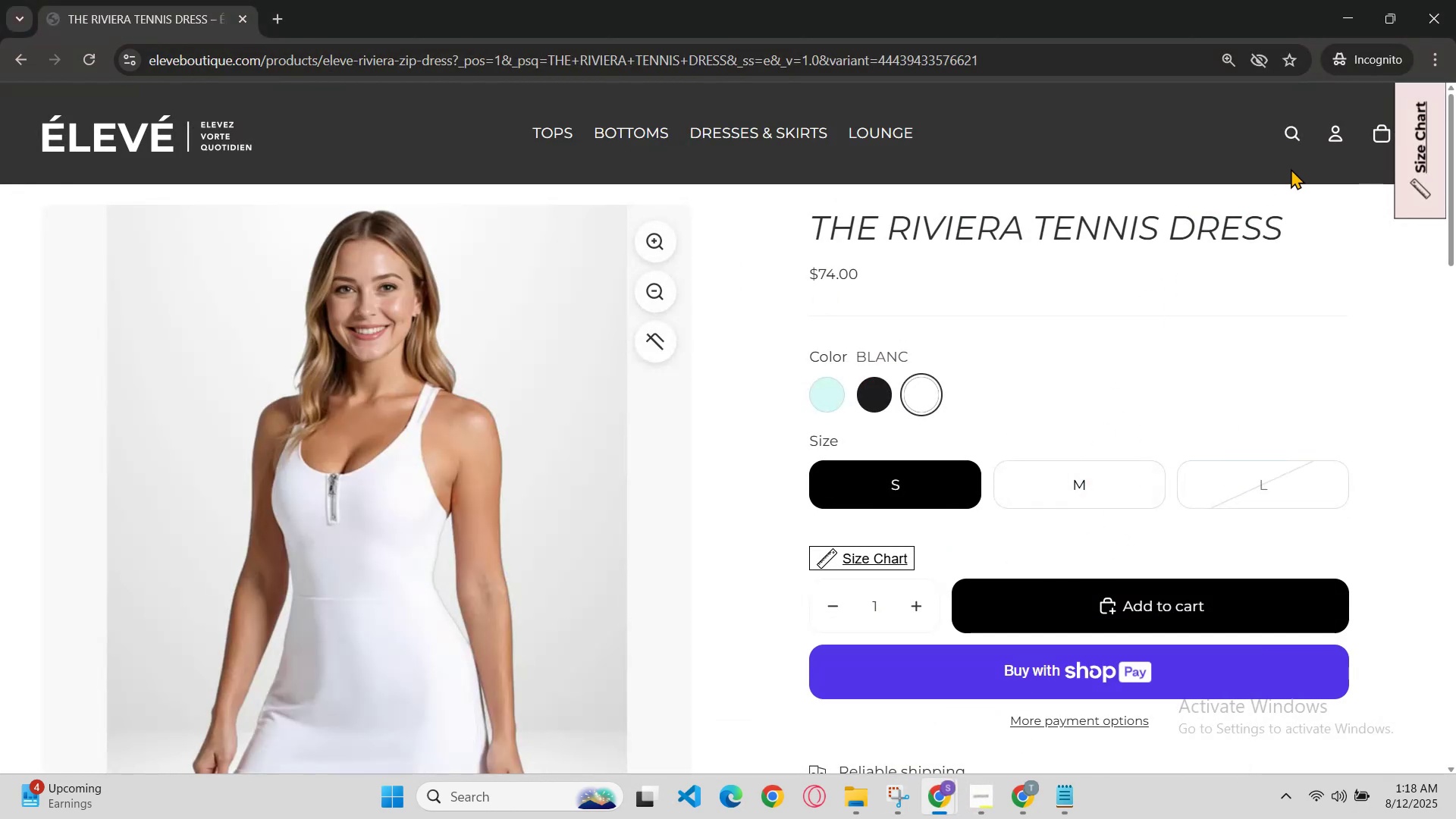 
left_click([1307, 140])
 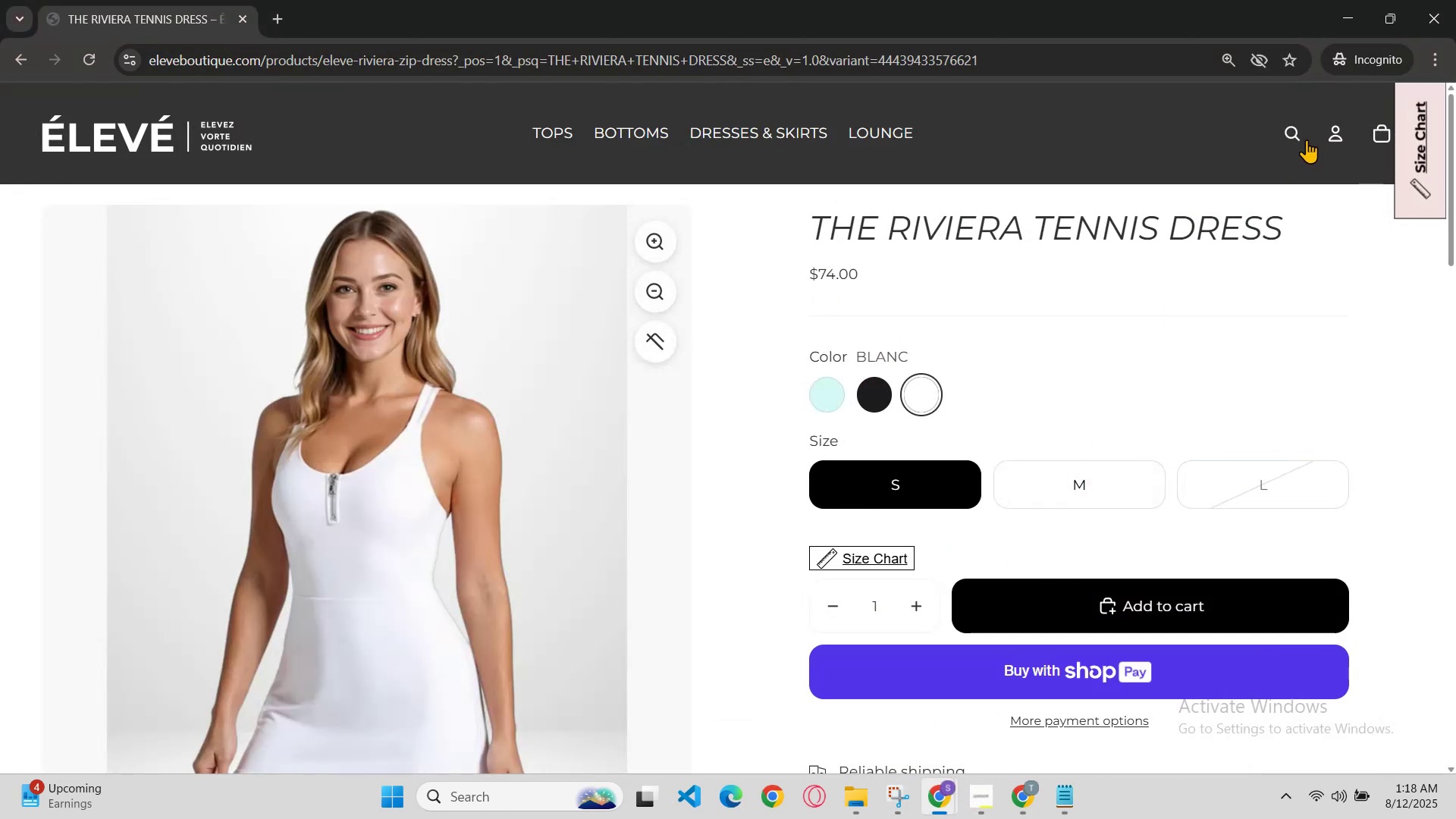 
key(Control+V)
 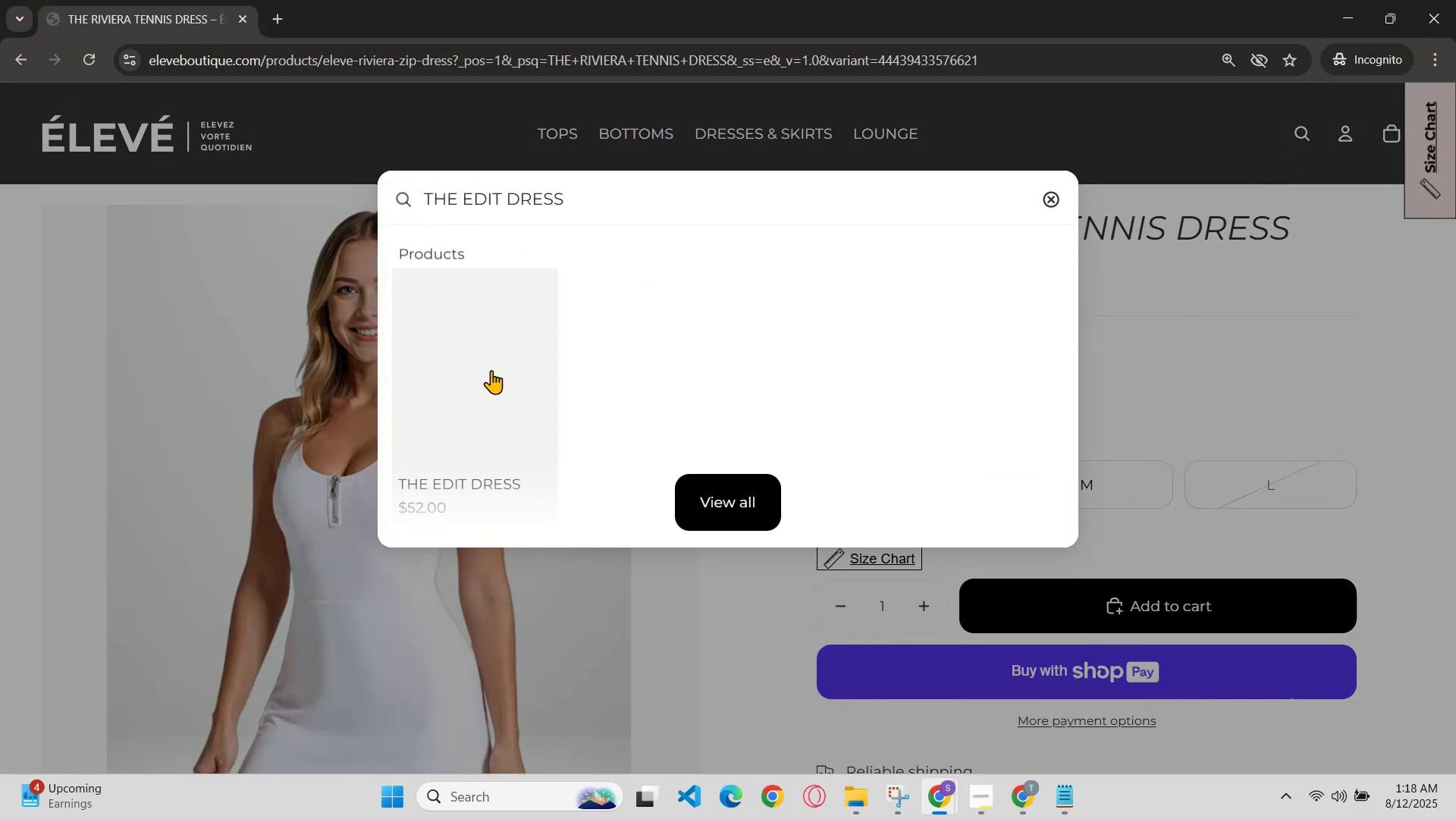 
left_click([486, 375])
 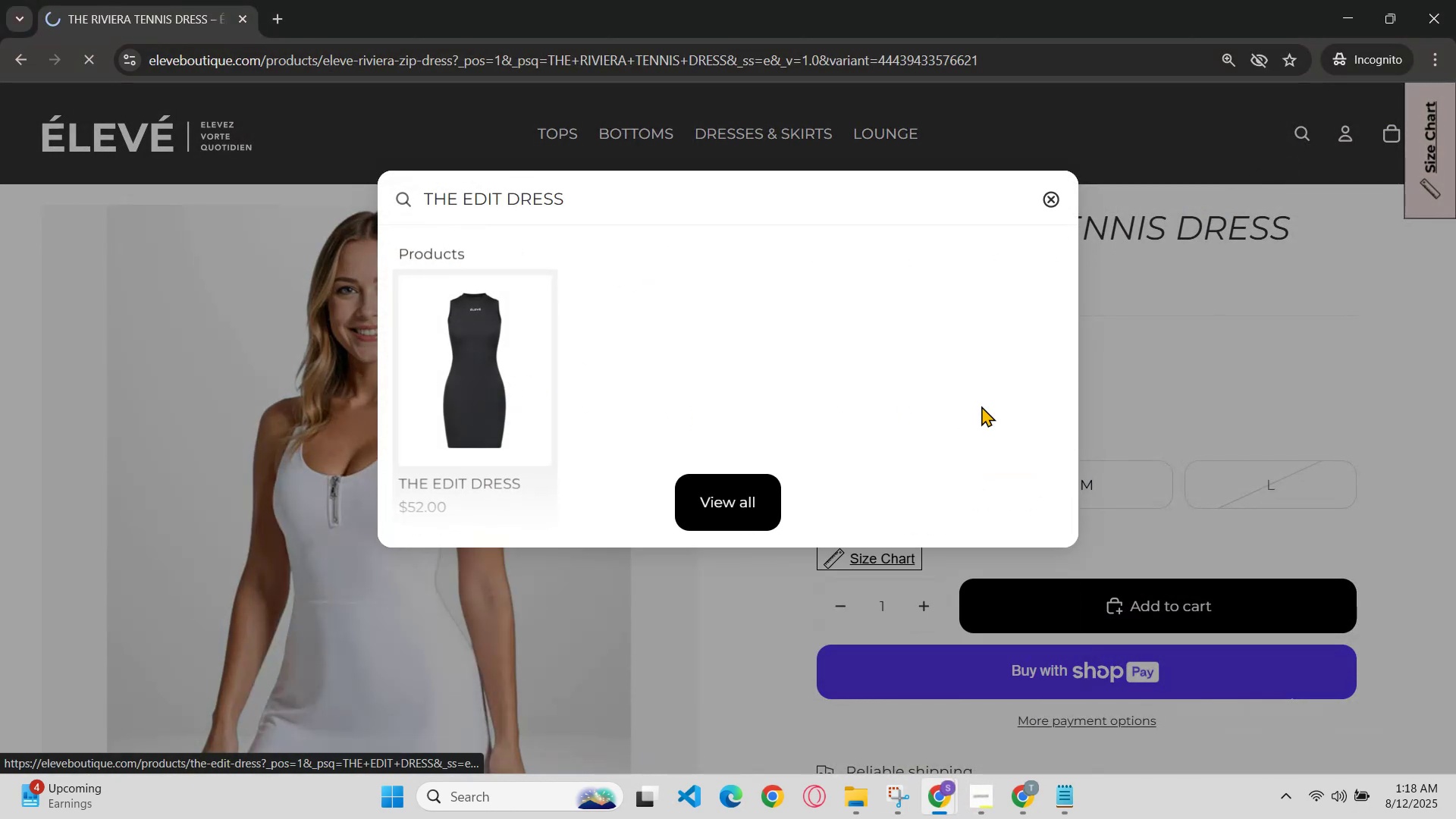 
scroll: coordinate [1163, 428], scroll_direction: down, amount: 2.0
 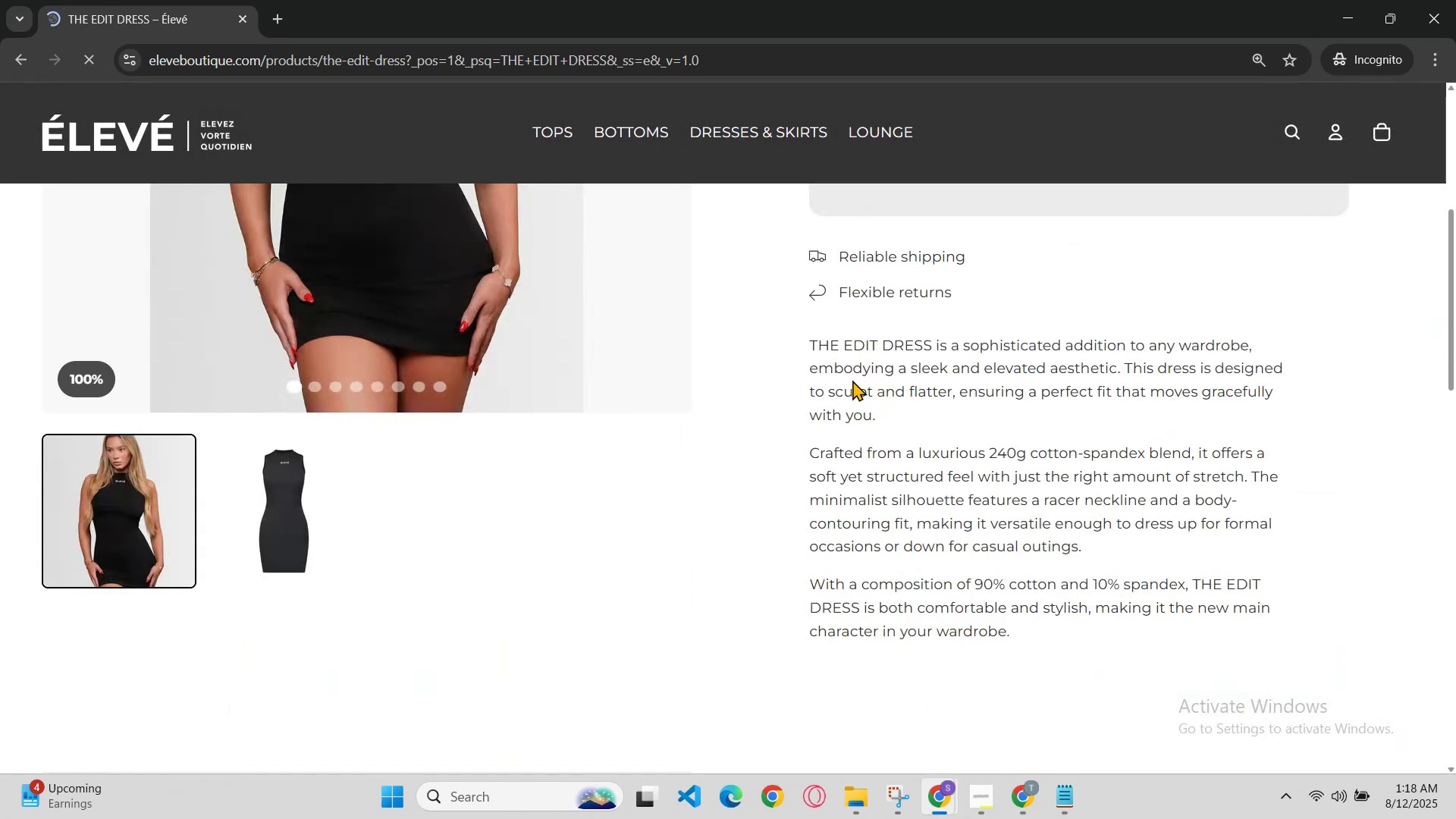 
scroll: coordinate [876, 369], scroll_direction: up, amount: 2.0
 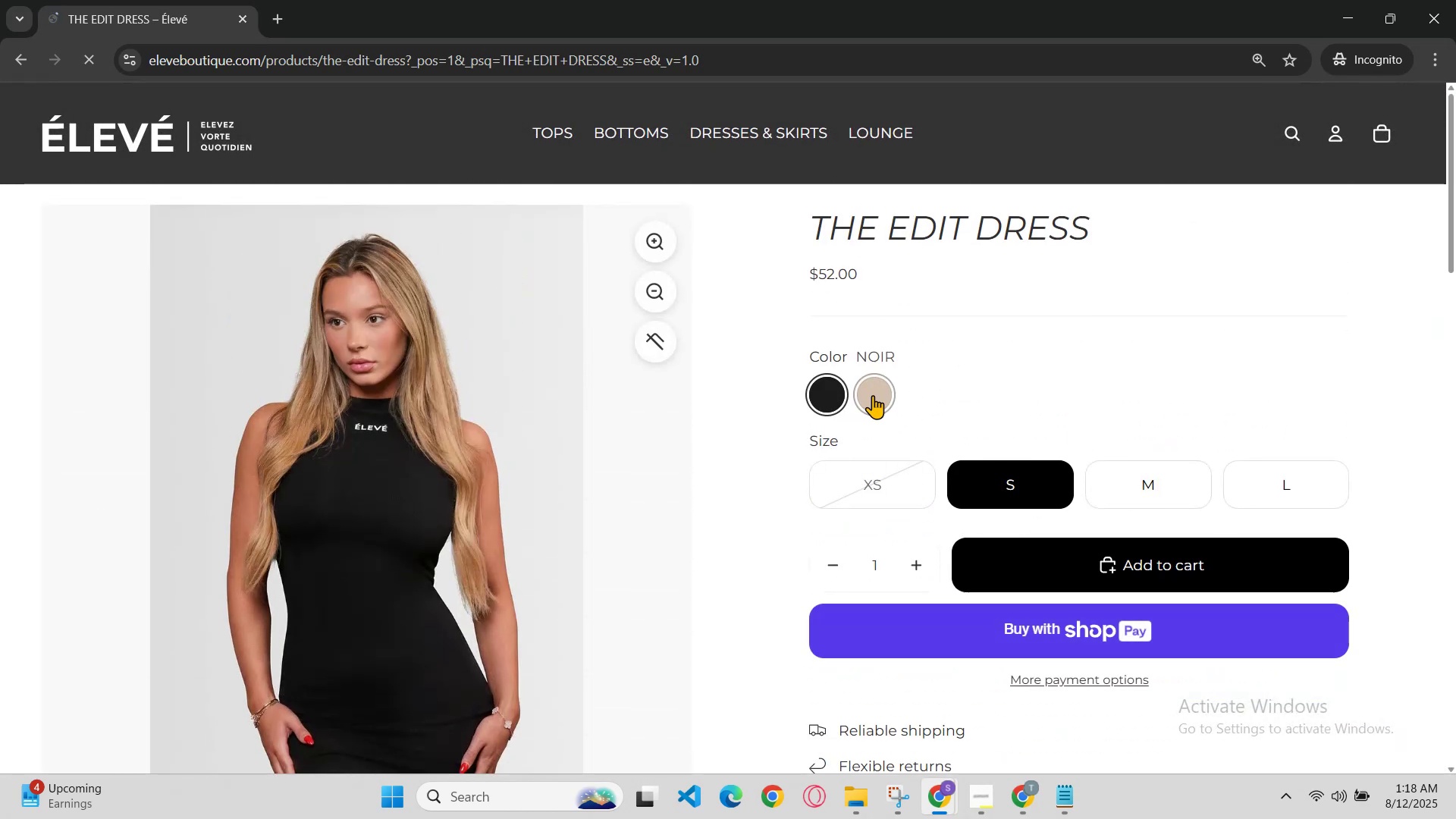 
left_click([872, 397])
 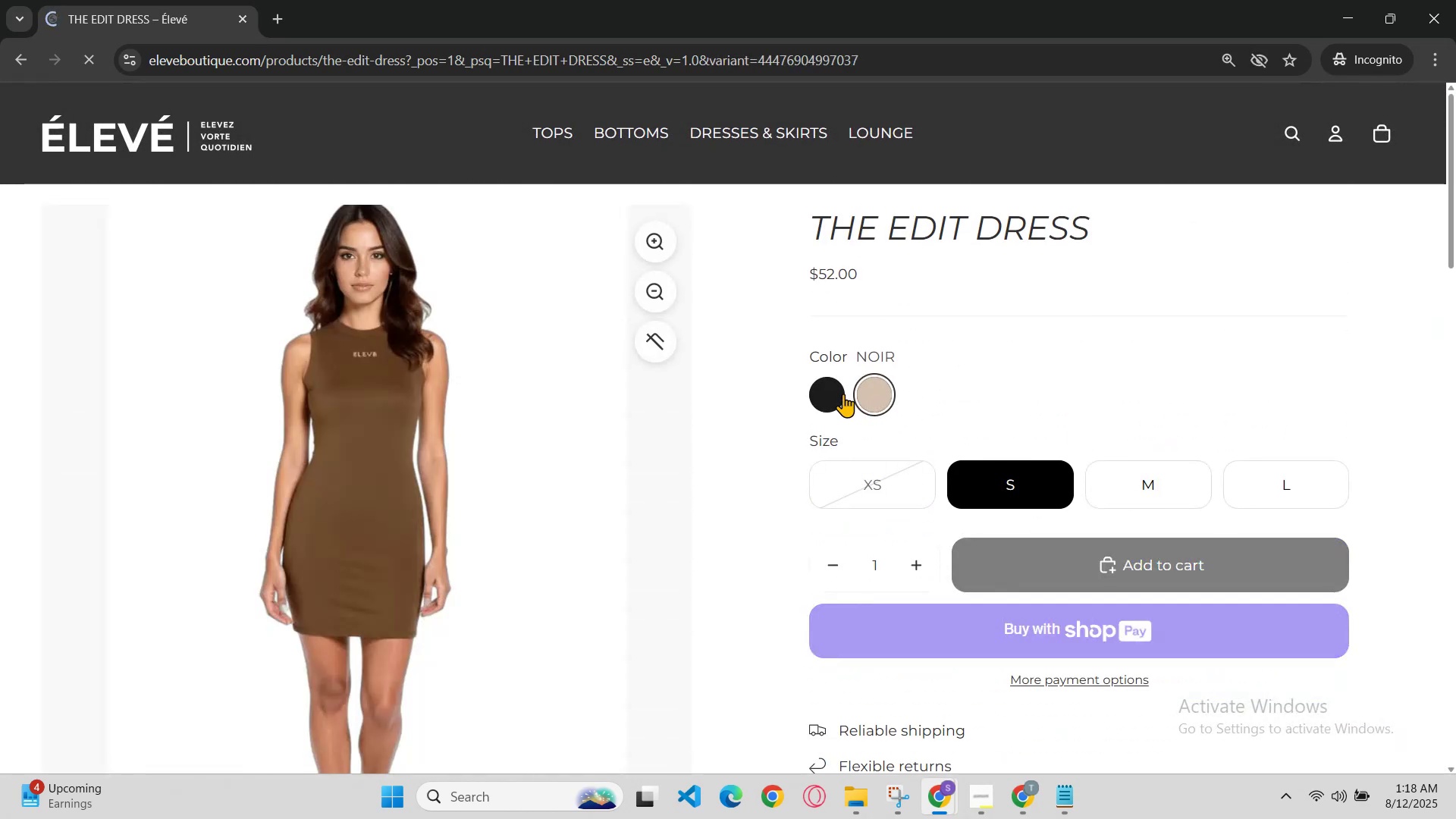 
left_click([836, 391])
 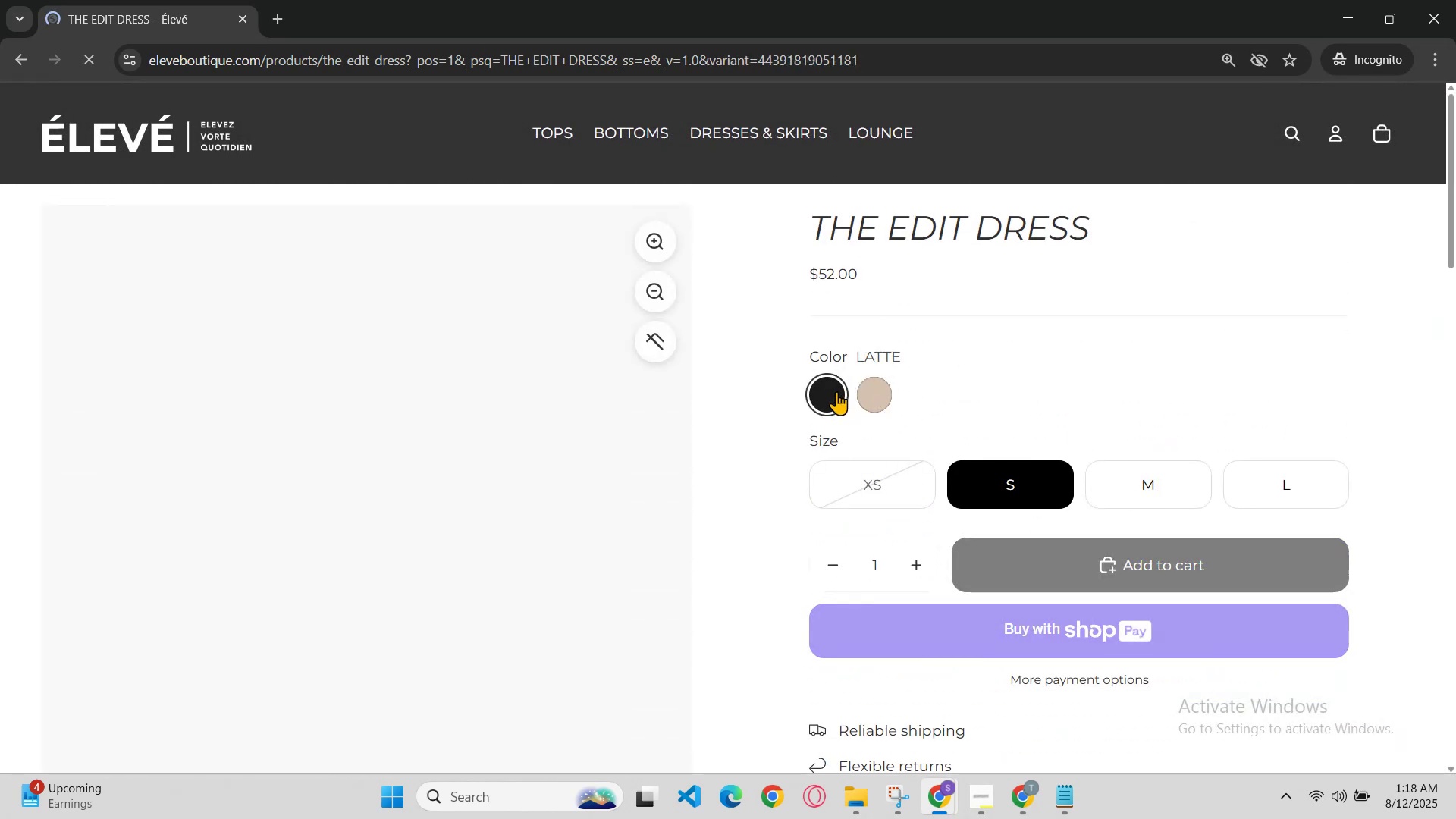 
scroll: coordinate [841, 403], scroll_direction: down, amount: 2.0
 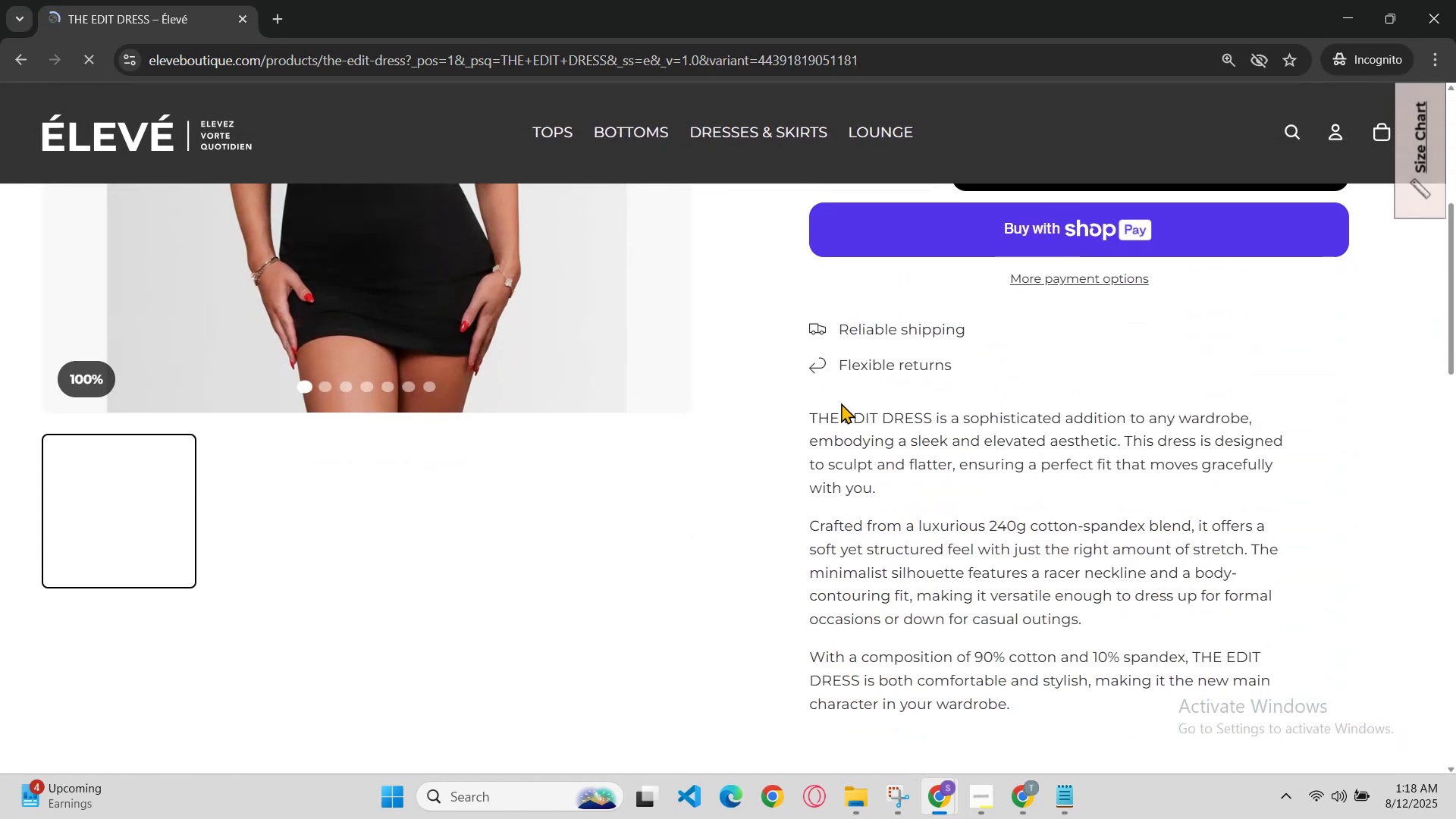 
scroll: coordinate [849, 408], scroll_direction: up, amount: 2.0
 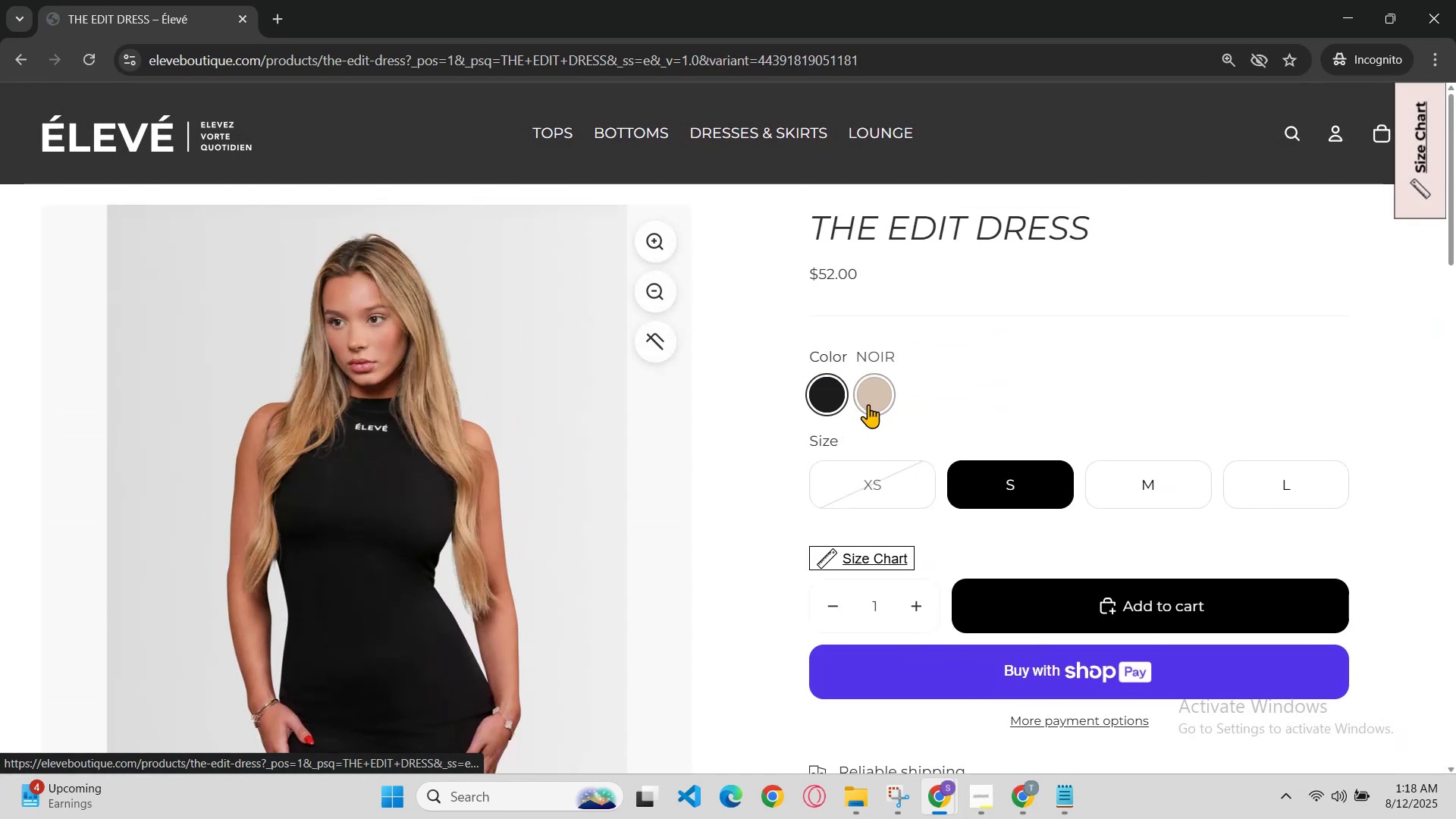 
left_click([871, 402])
 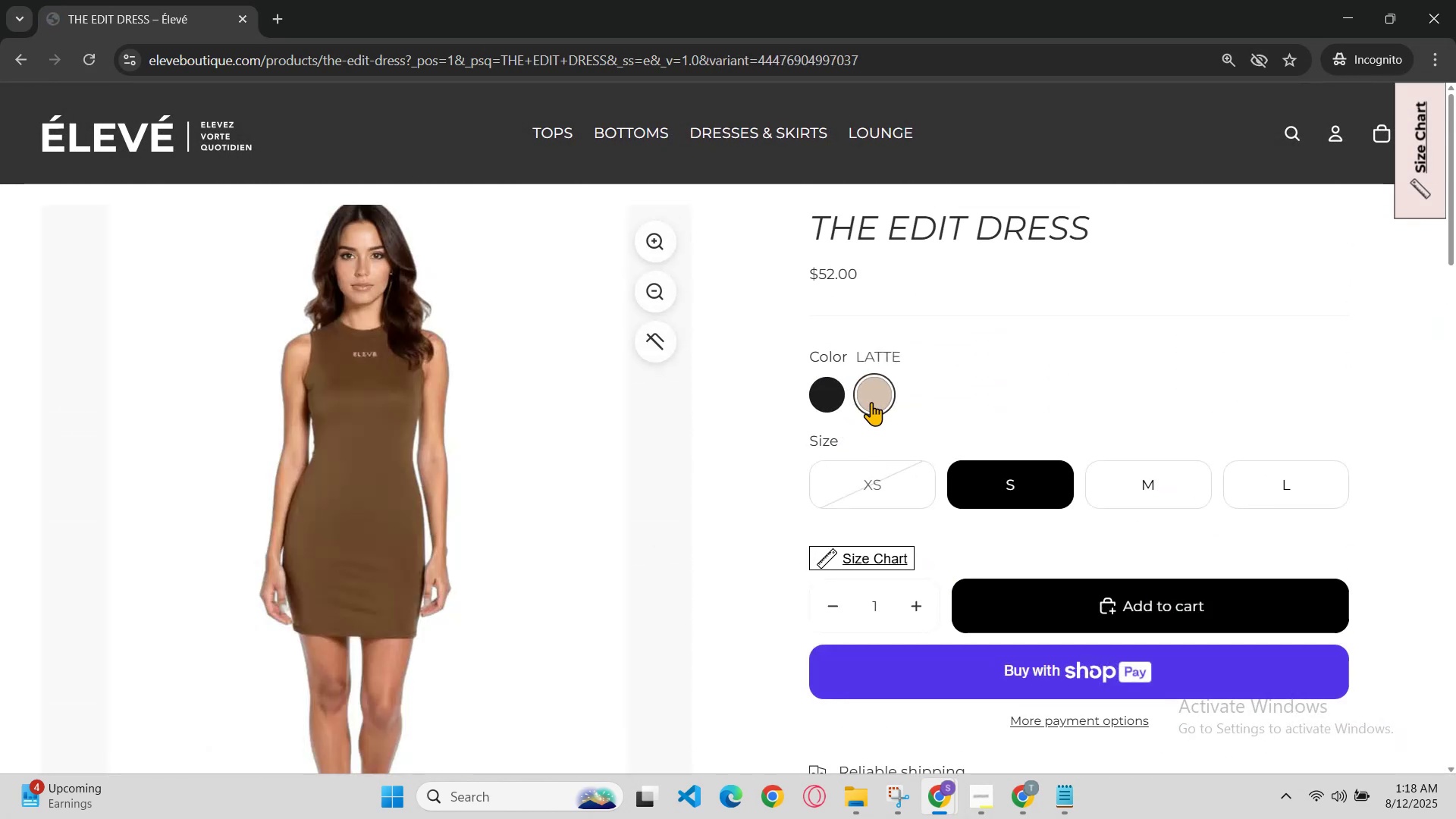 
scroll: coordinate [871, 402], scroll_direction: down, amount: 2.0
 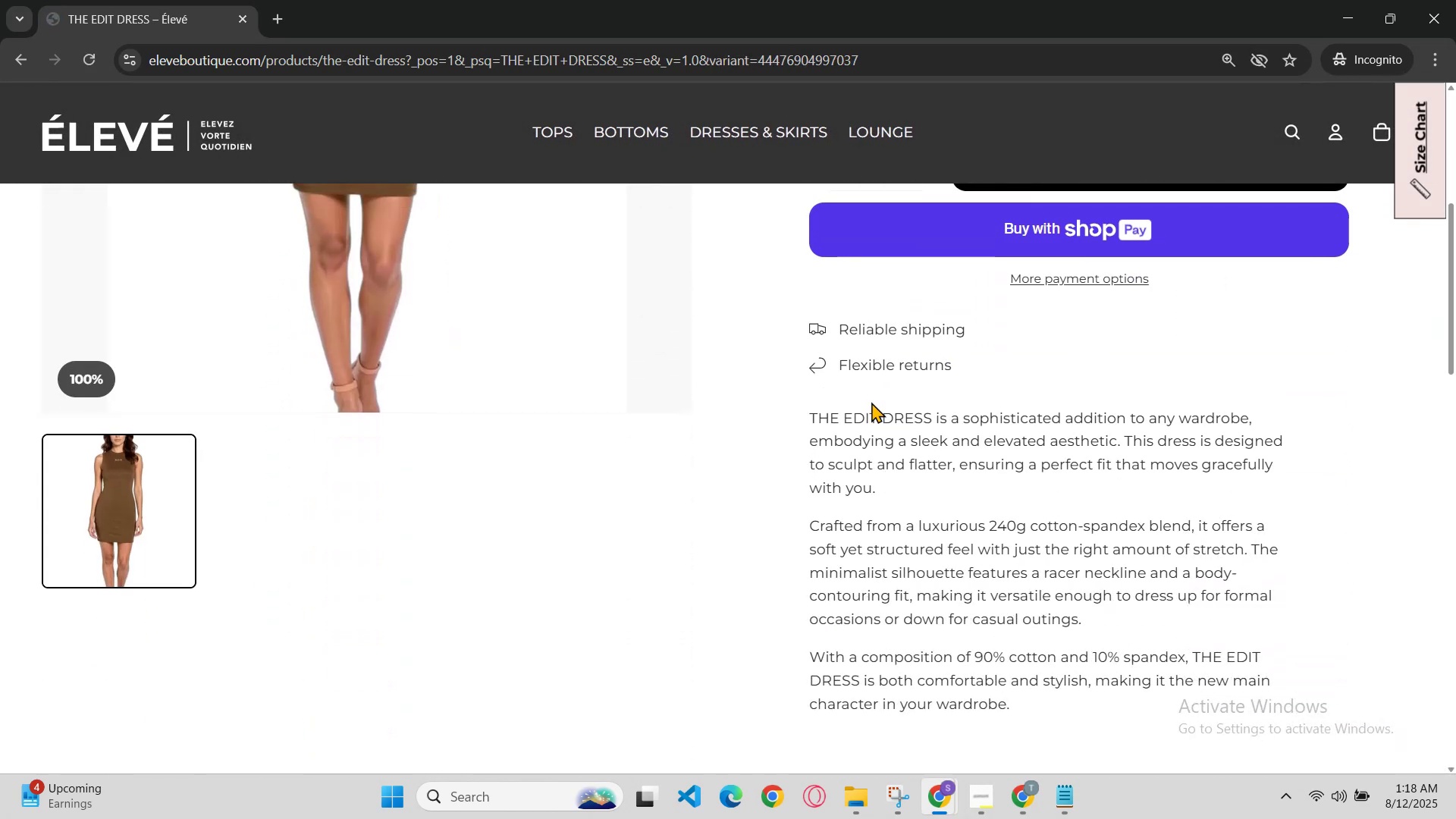 
scroll: coordinate [830, 398], scroll_direction: up, amount: 3.0
 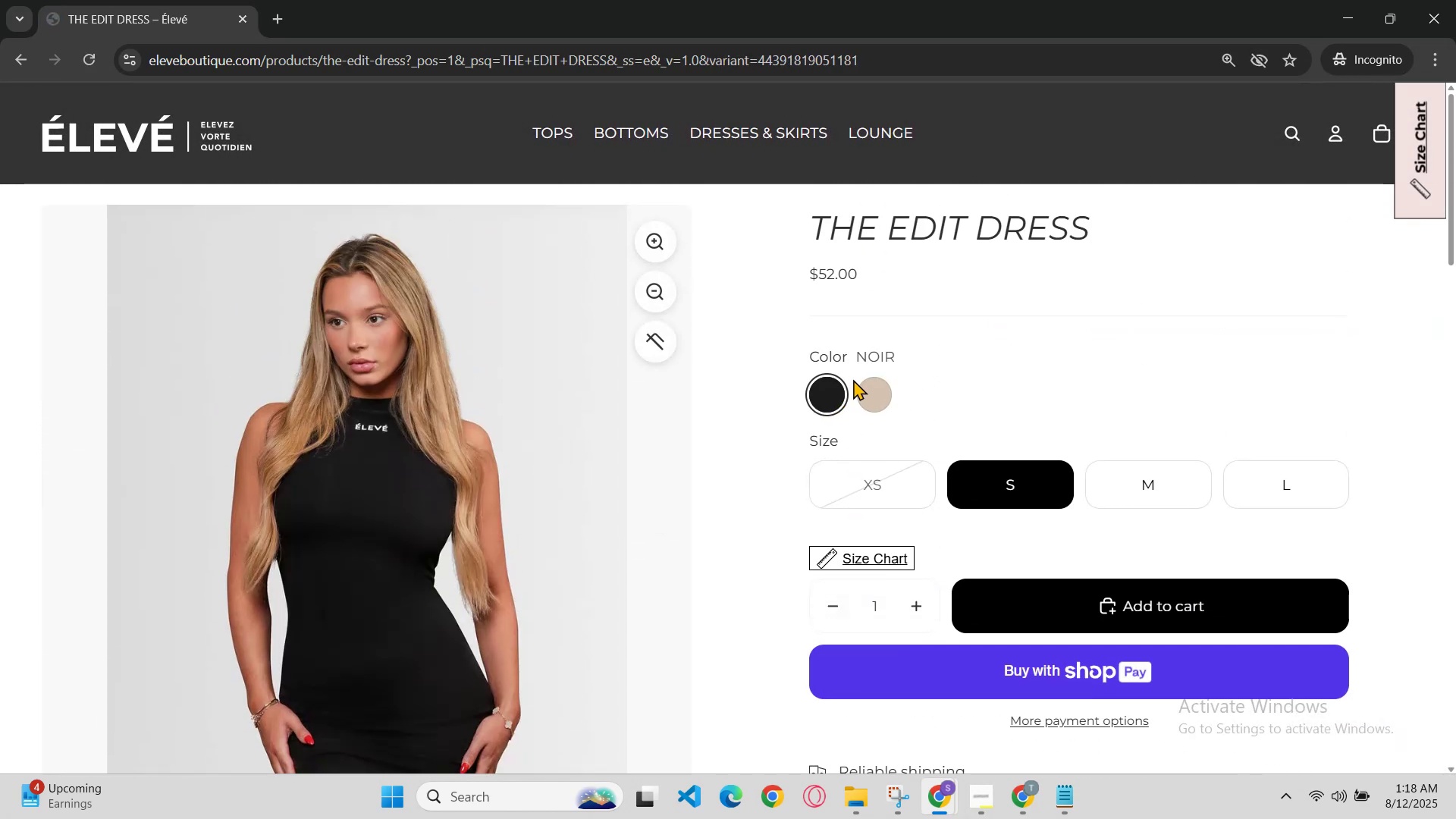 
left_click([871, 386])
 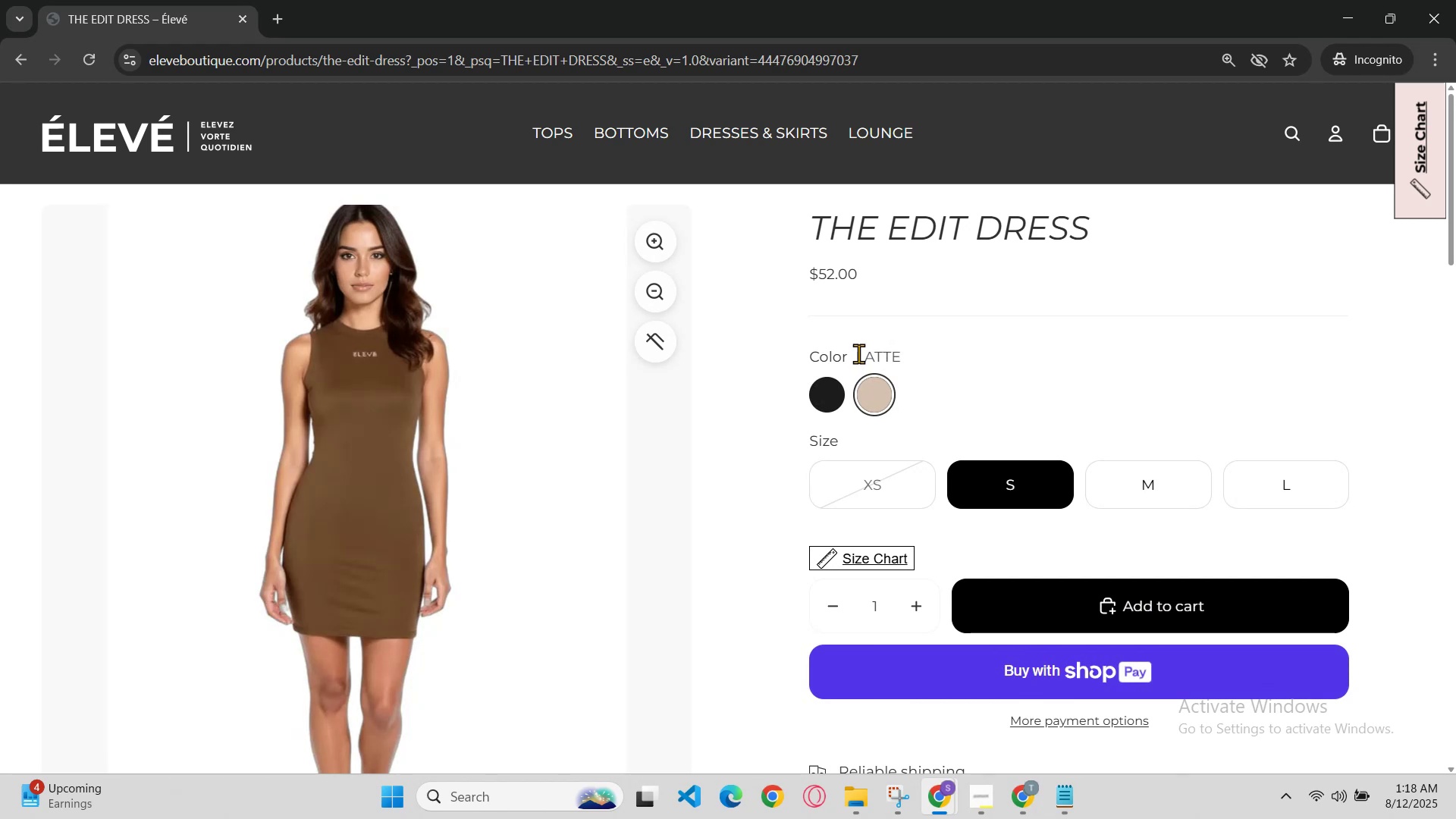 
hold_key(key=ControlLeft, duration=0.64)
 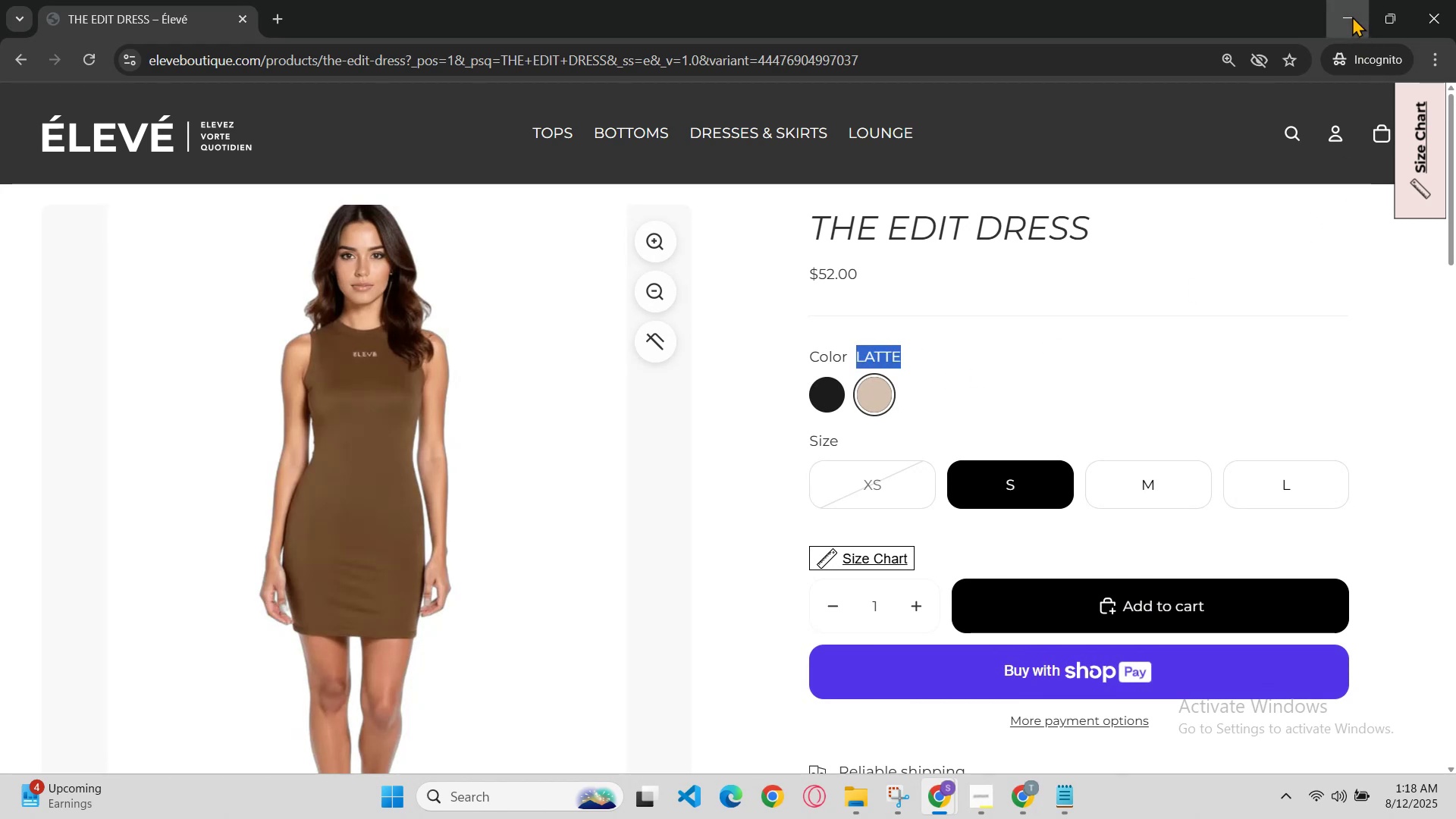 
hold_key(key=C, duration=0.4)
 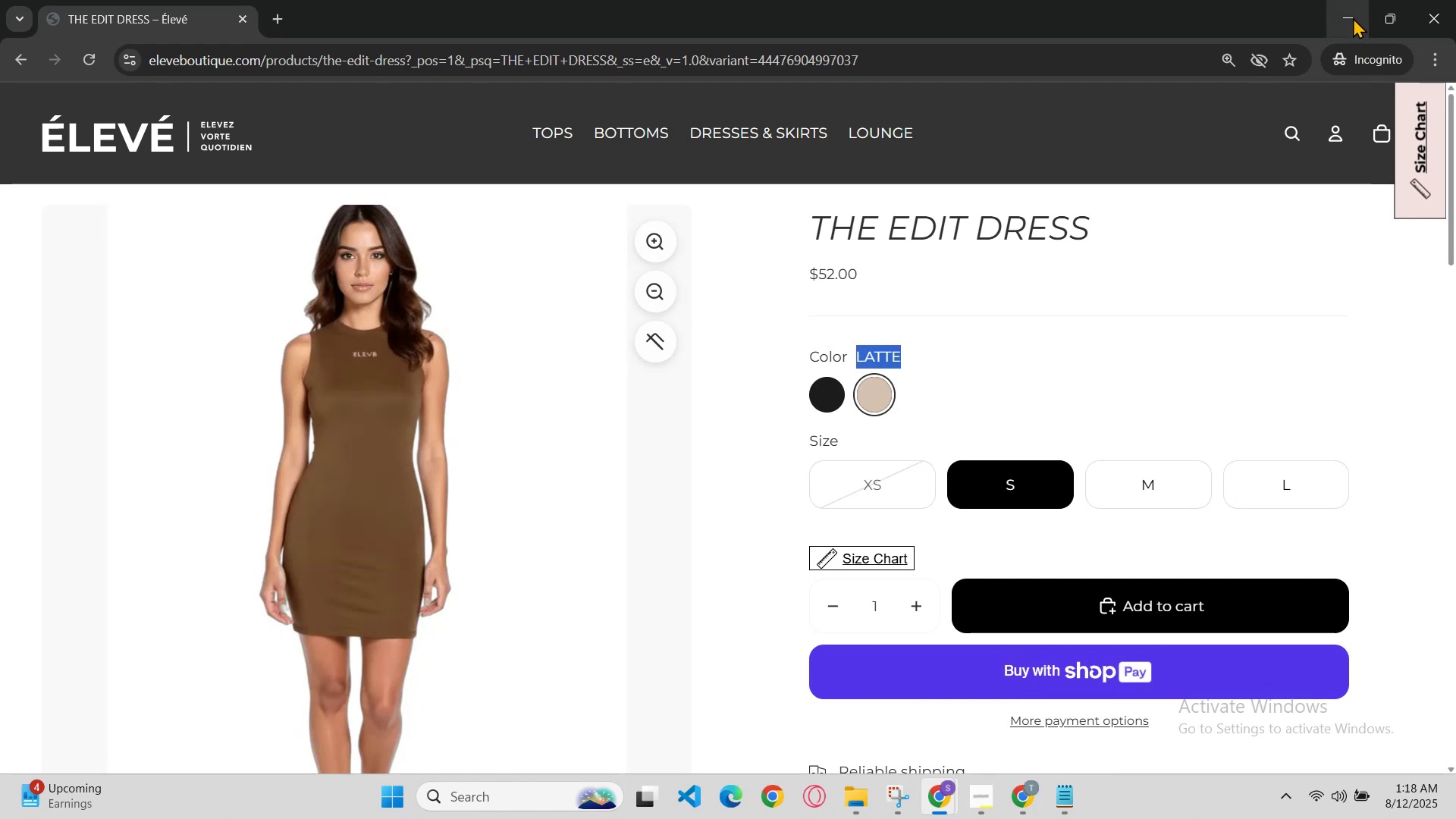 
left_click([1352, 16])
 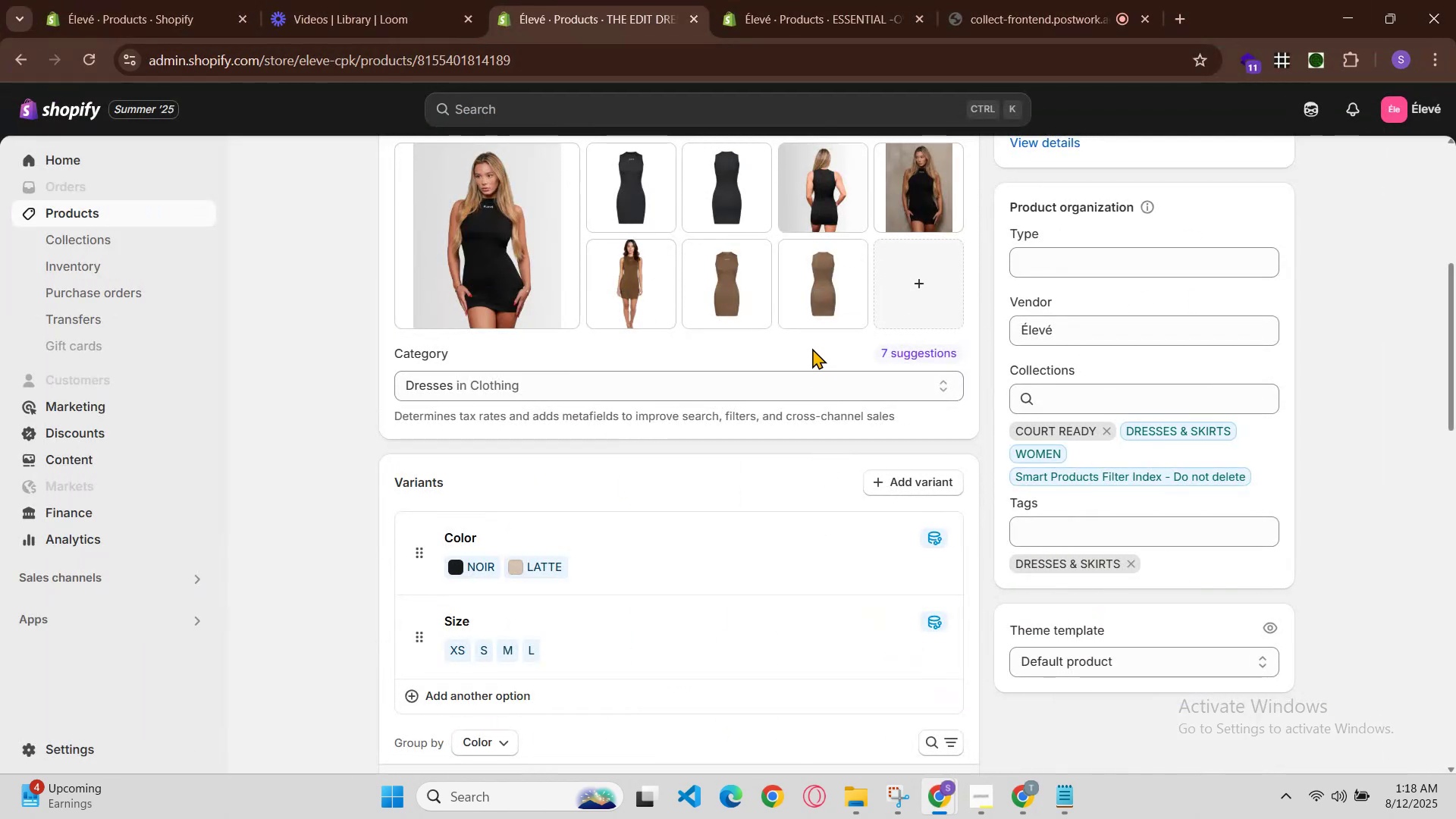 
left_click([752, 283])
 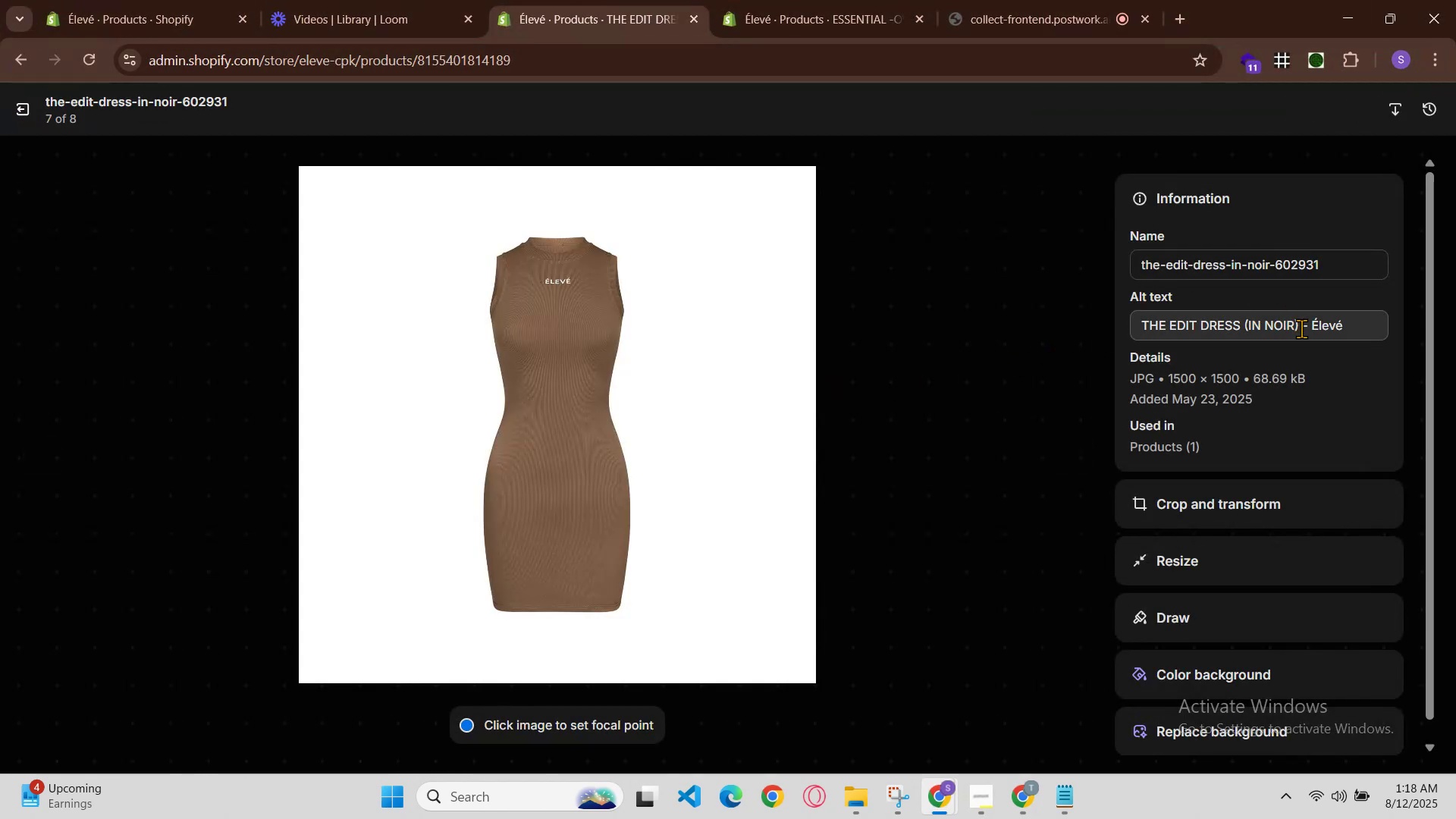 
key(Space)
 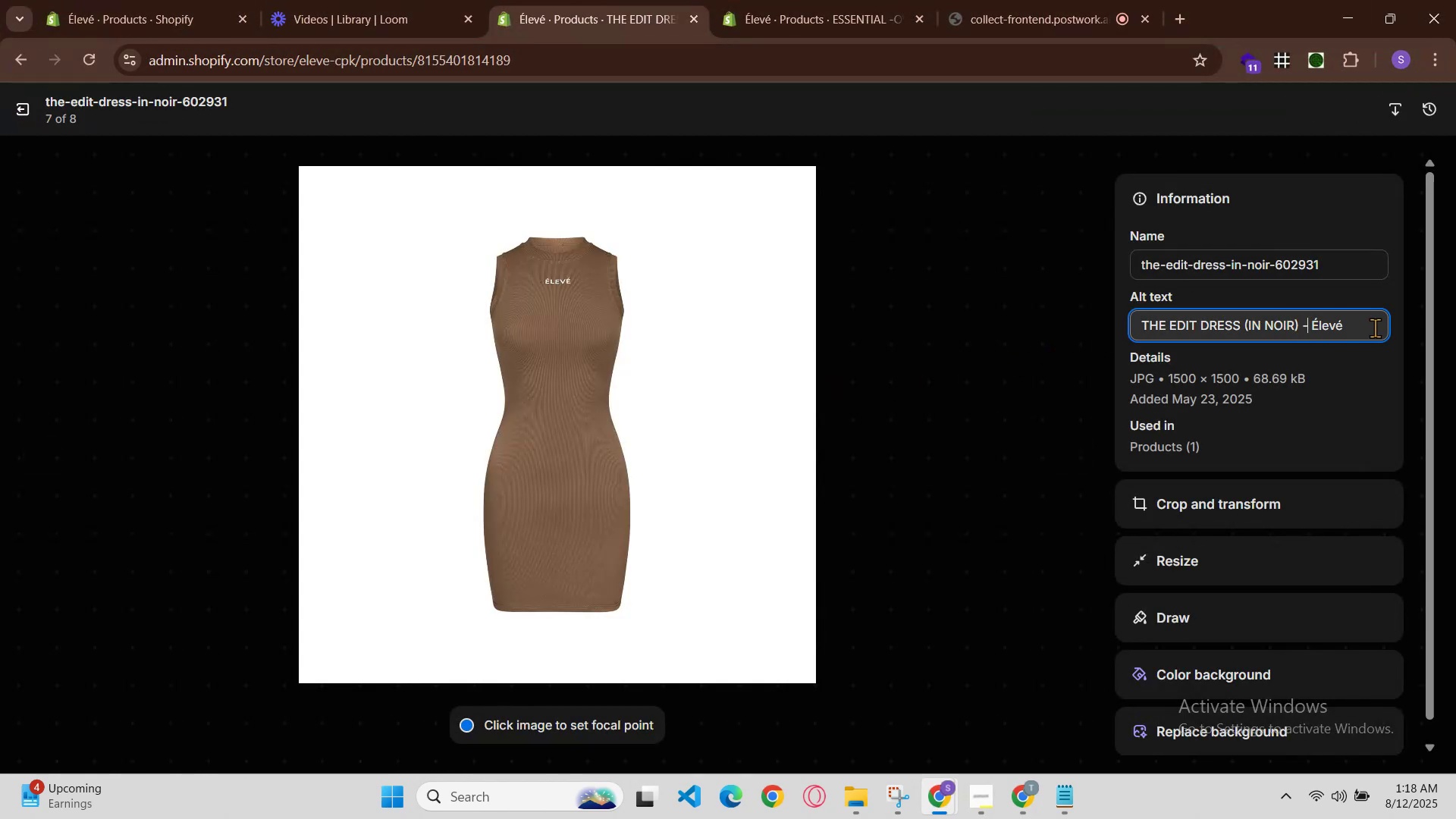 
key(Control+V)
 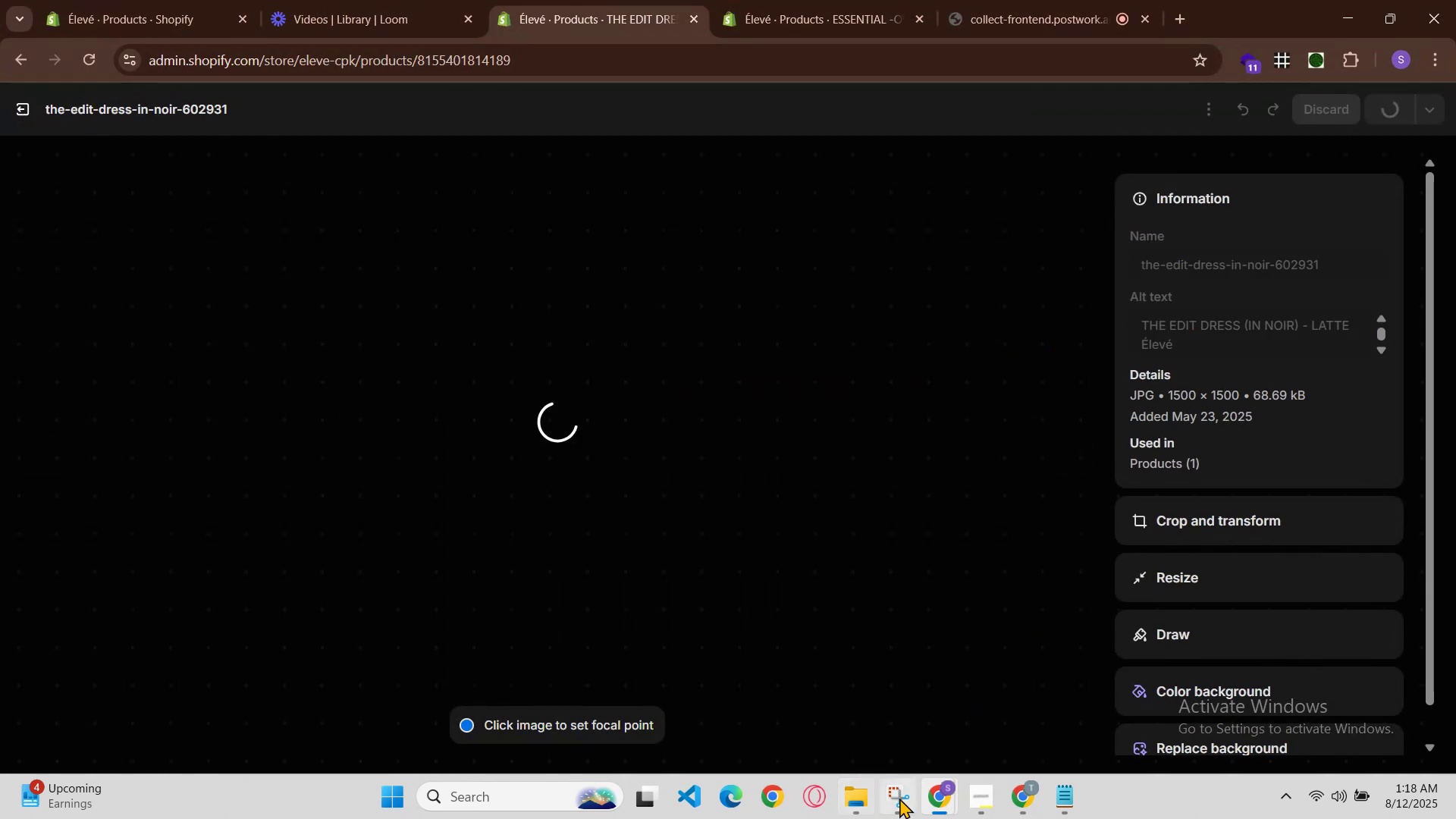 
left_click([974, 722])
 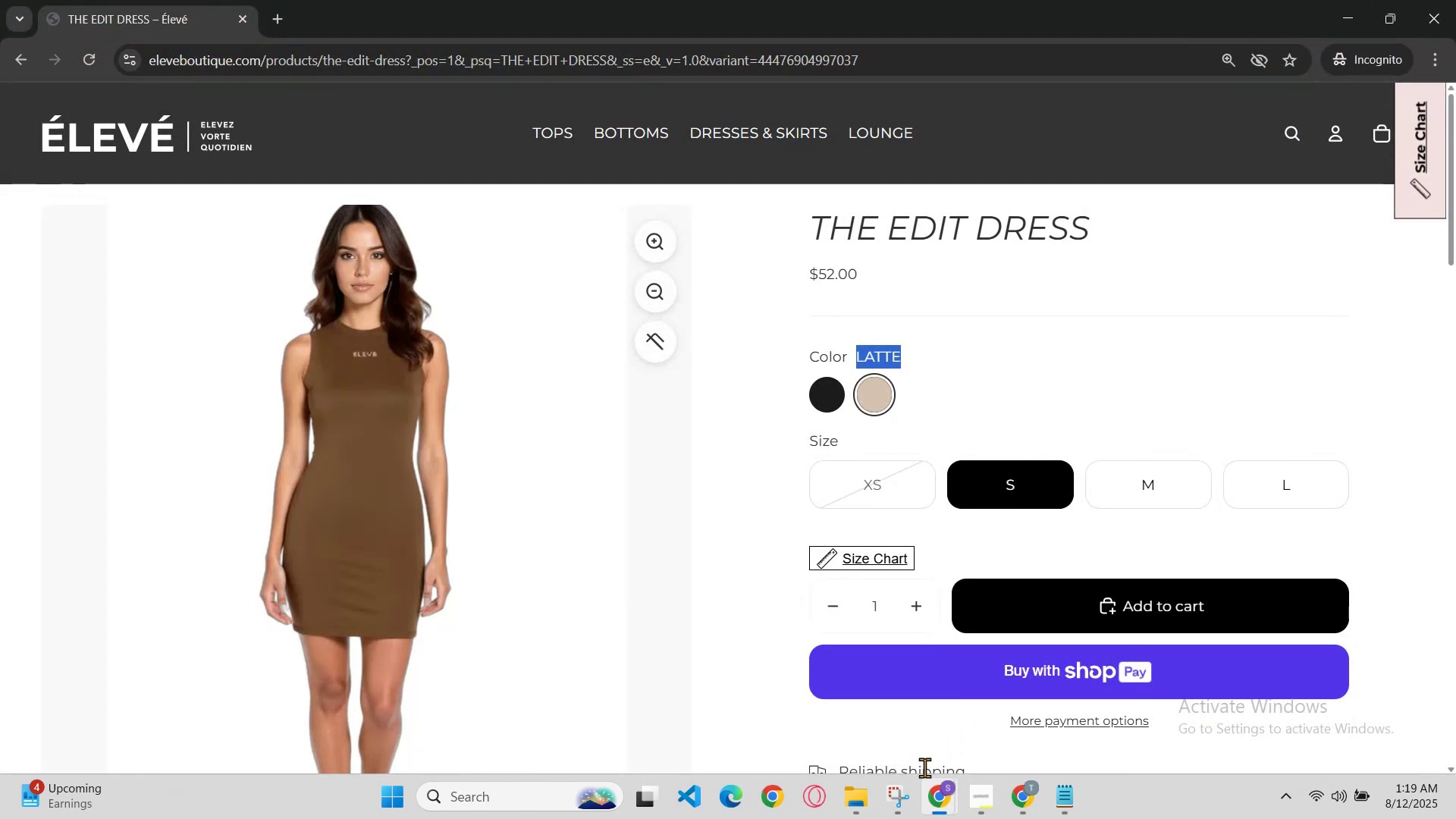 
left_click([931, 795])
 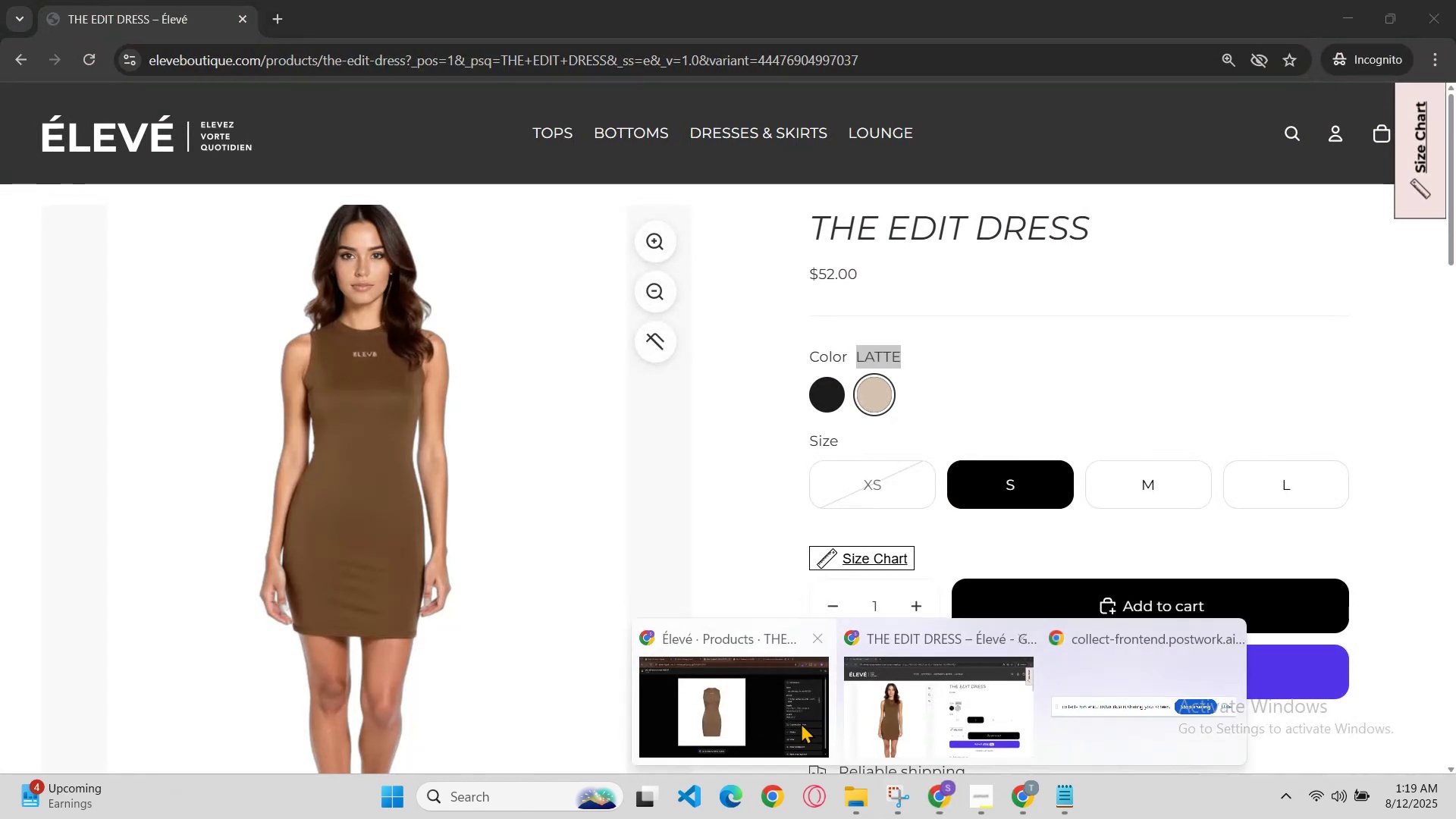 
left_click([785, 720])
 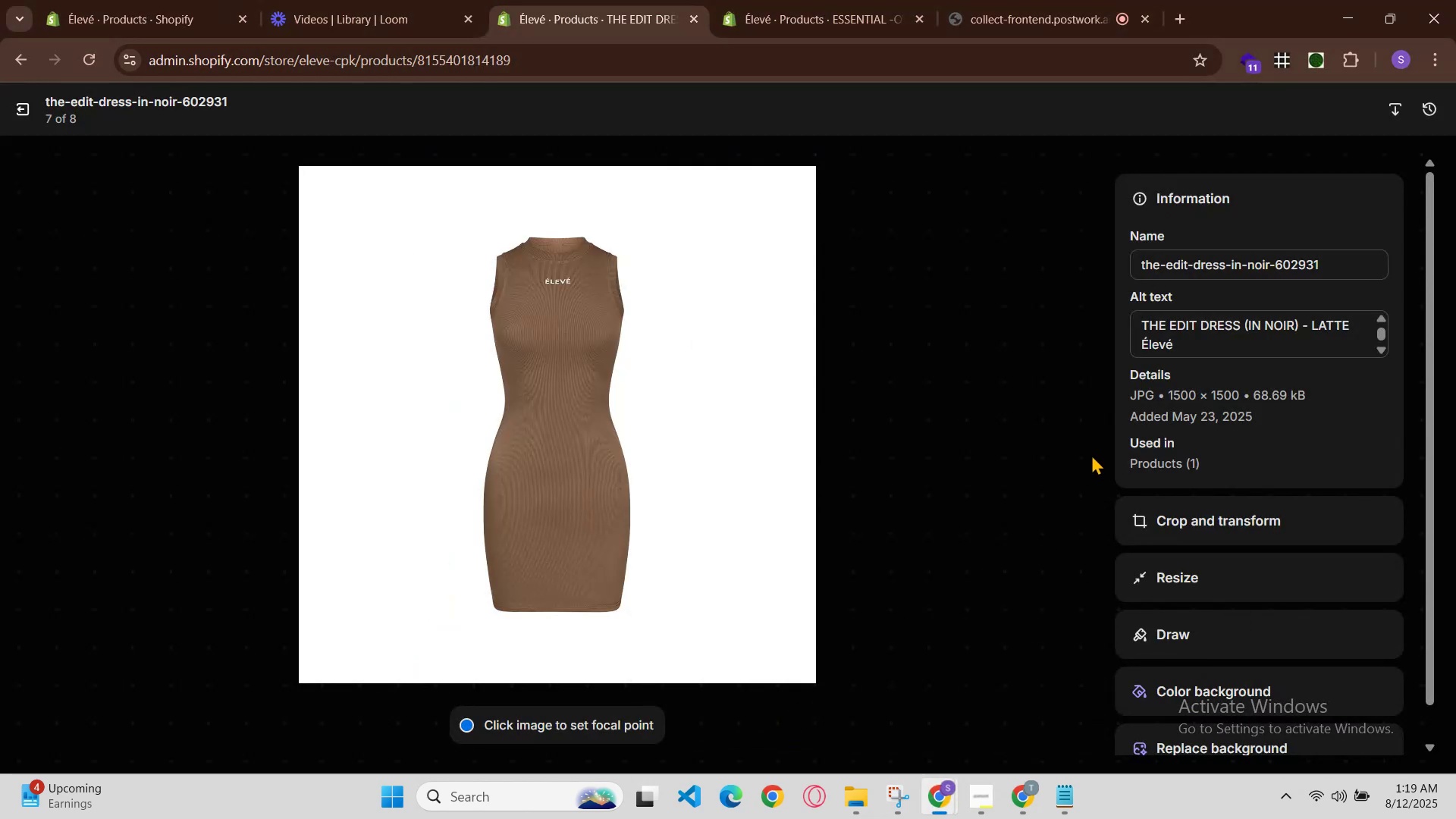 
left_click([1074, 451])
 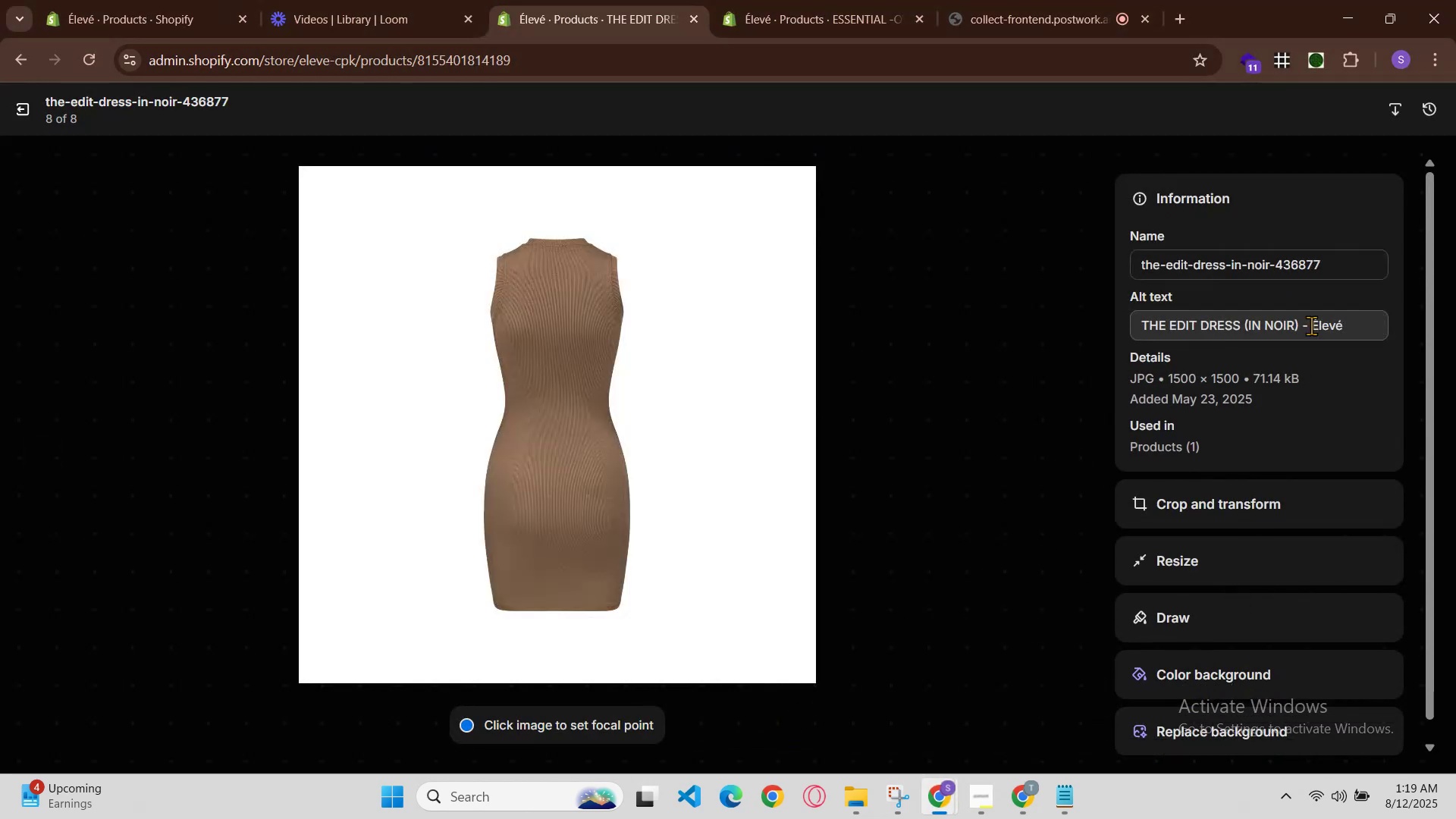 
left_click([1305, 325])
 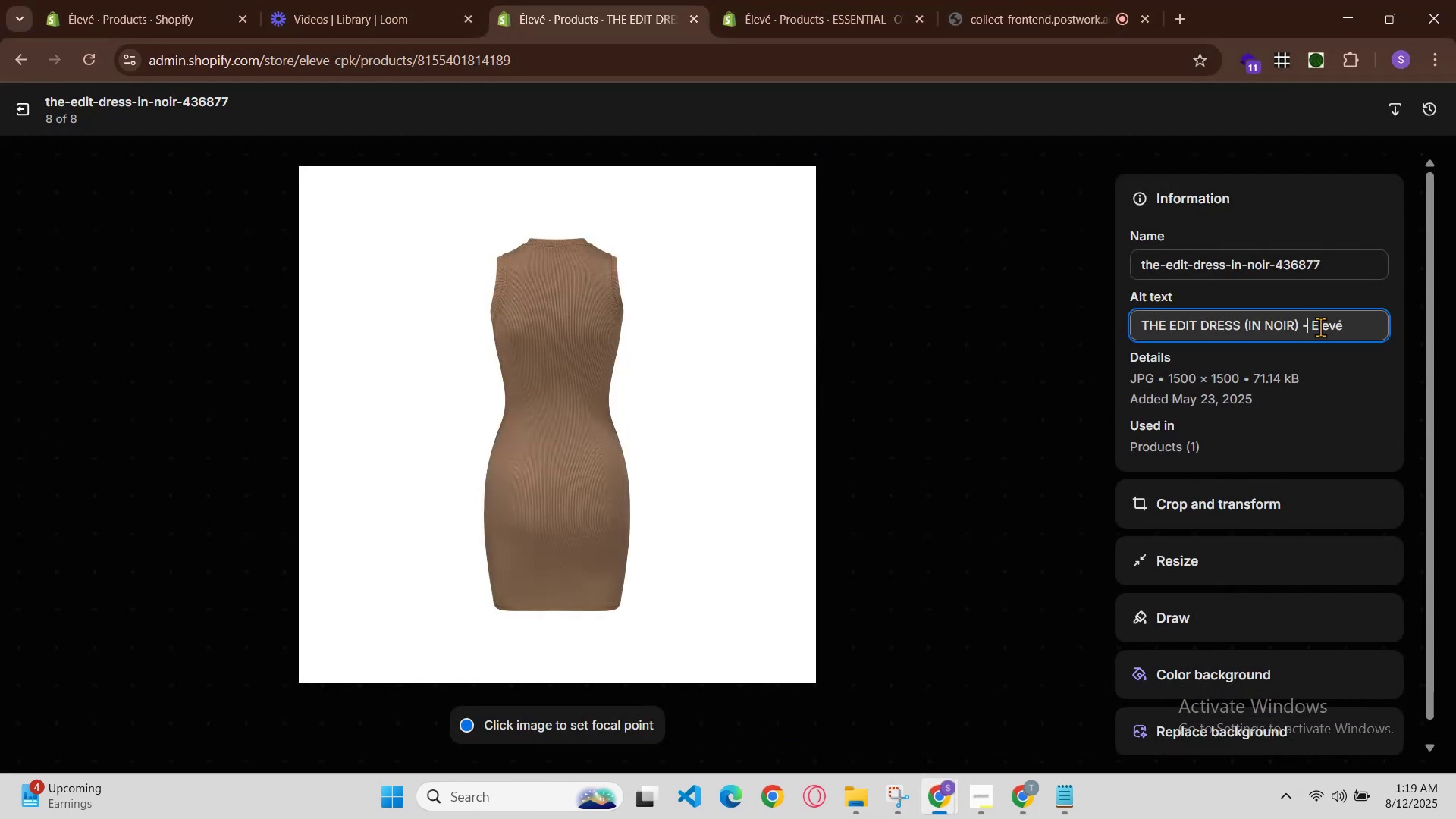 
key(Space)
 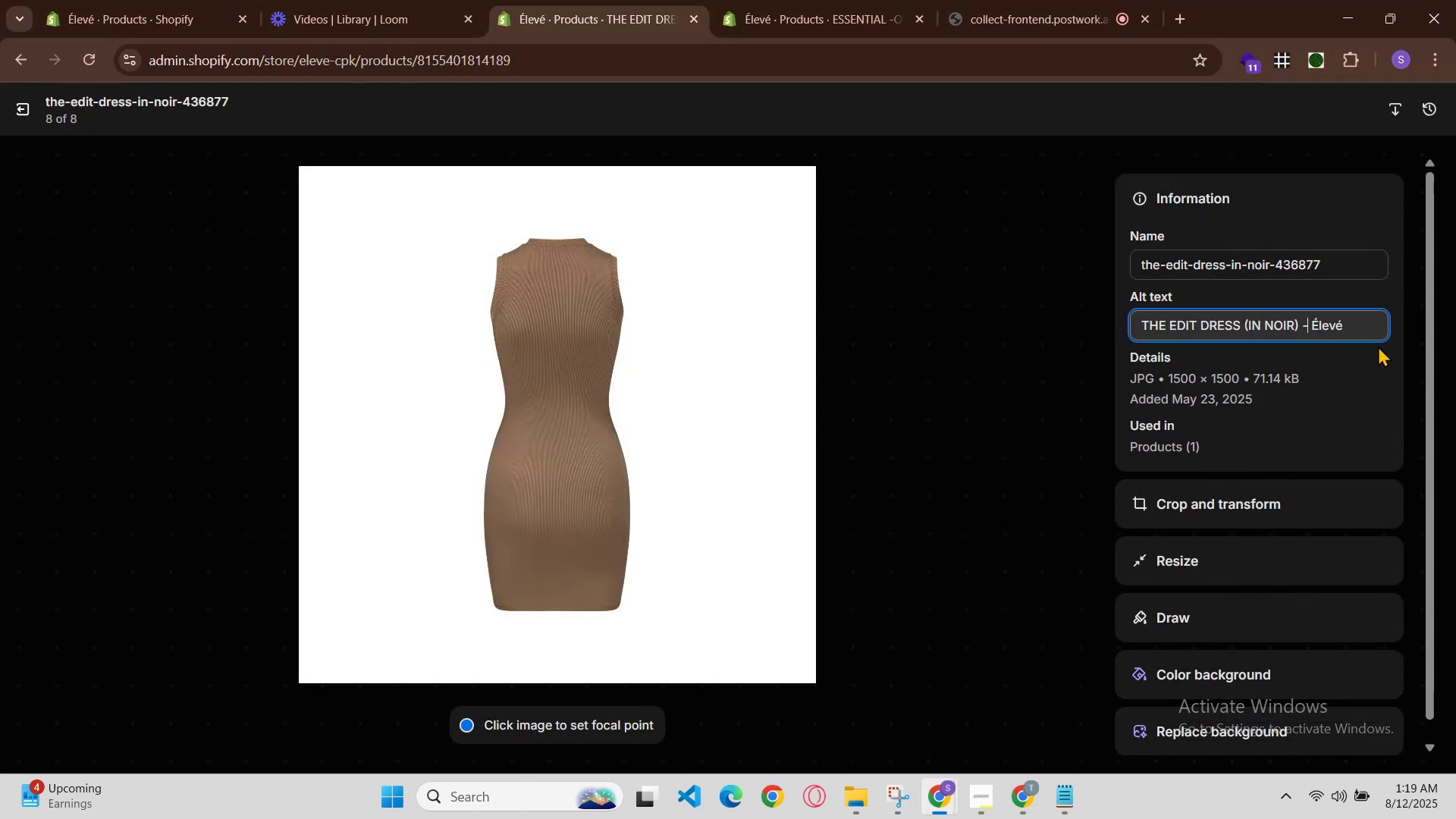 
key(Control+V)
 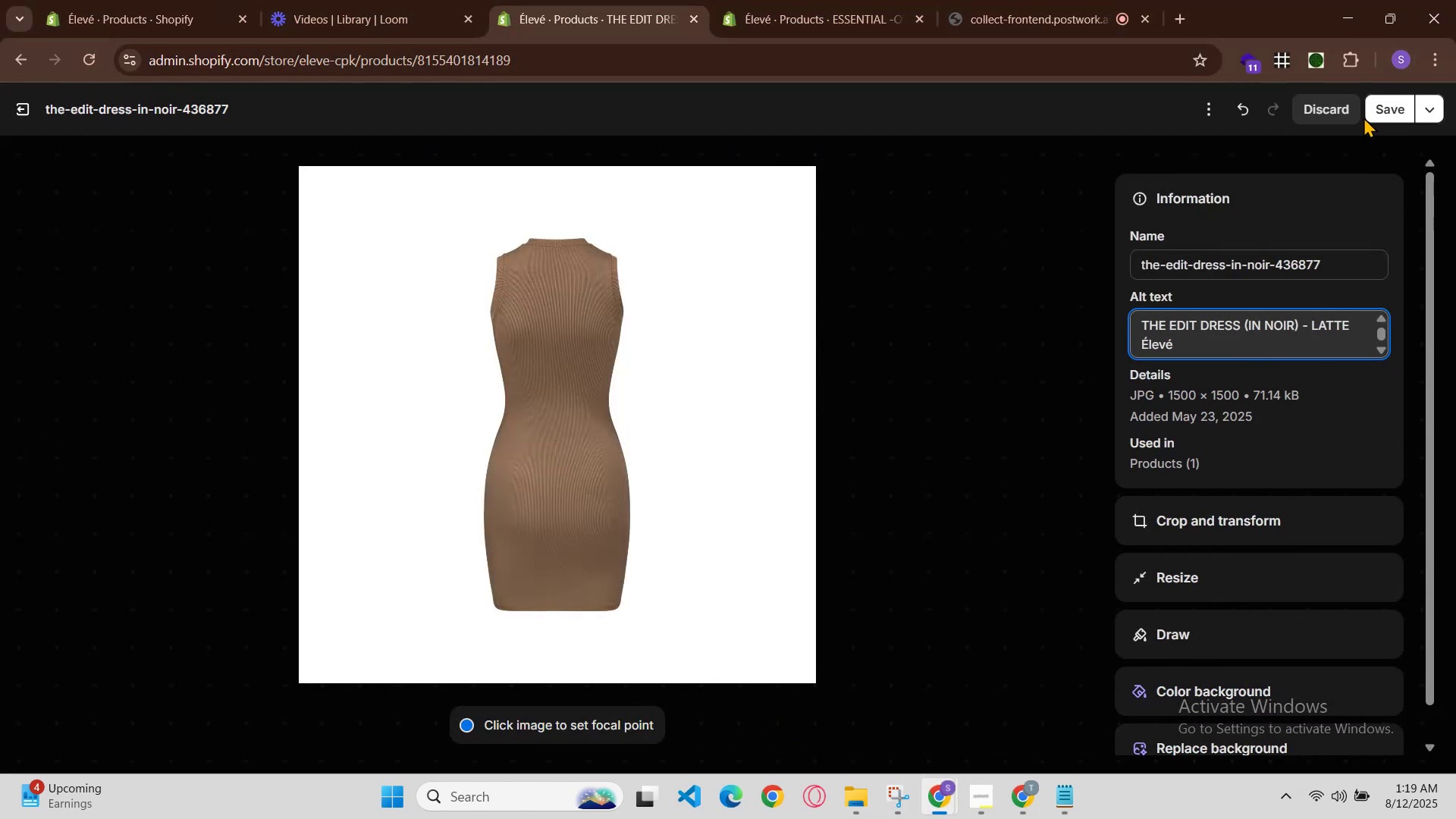 
left_click([1377, 103])
 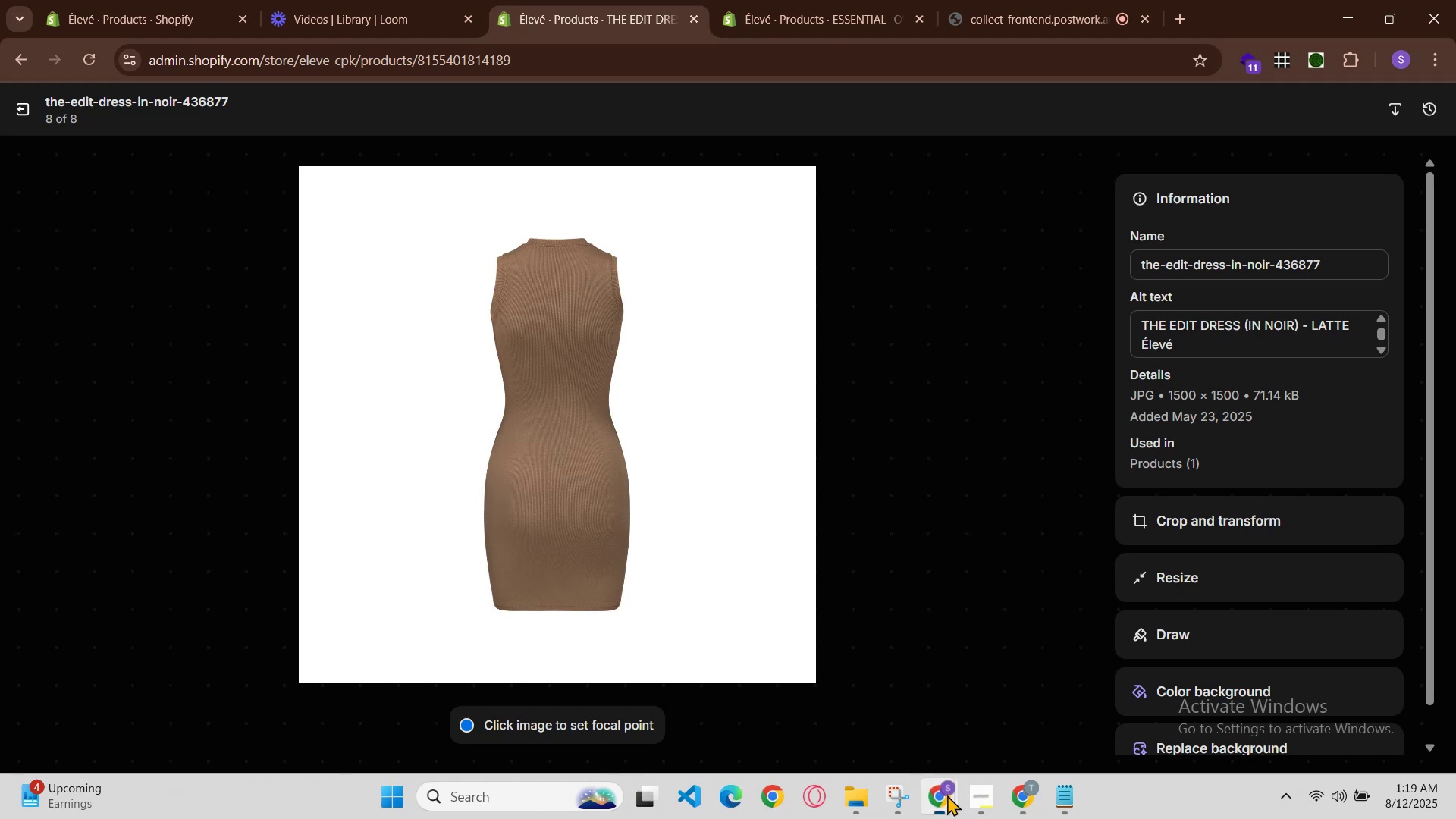 
key(Control+R)
 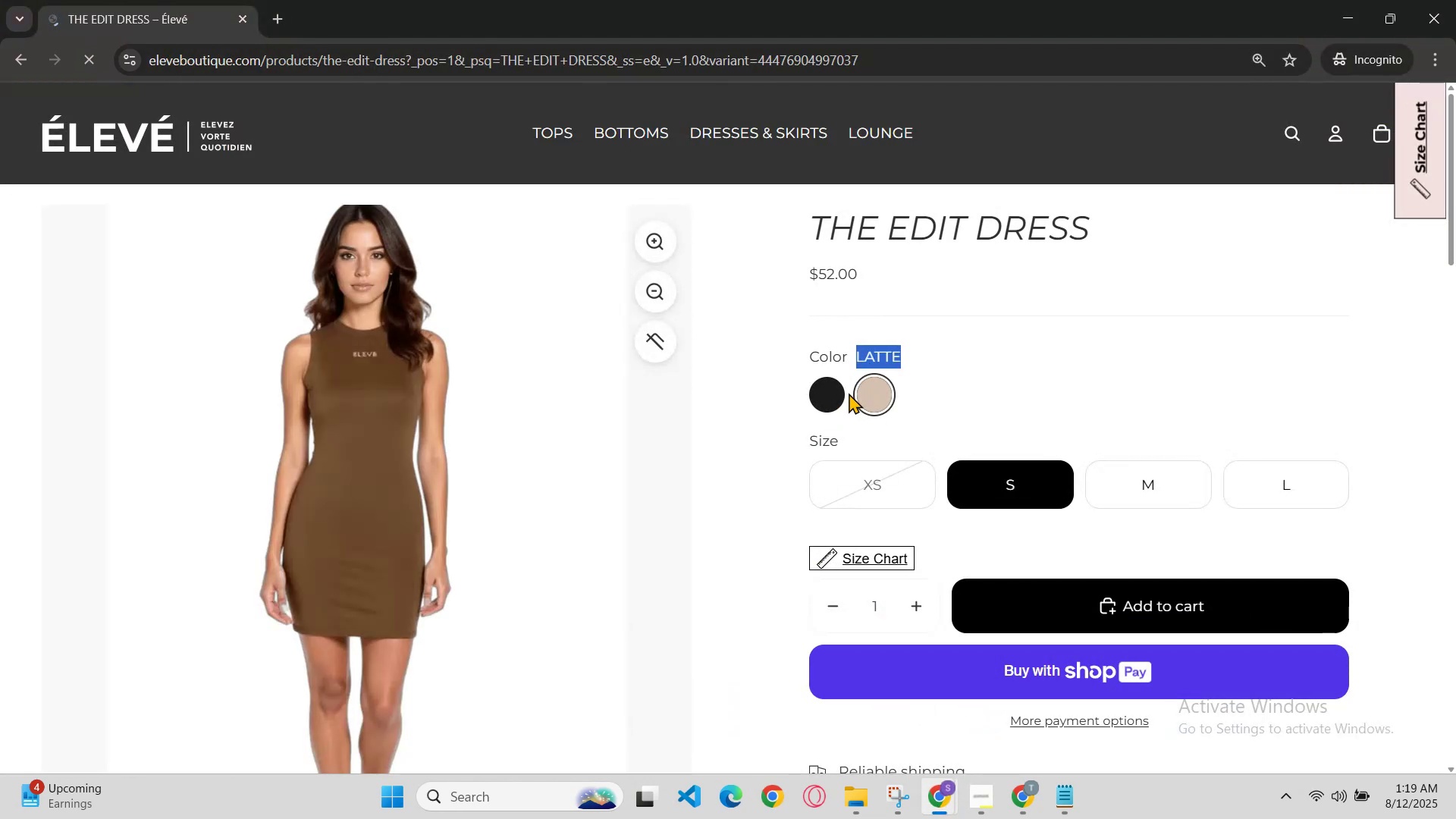 
left_click([824, 395])
 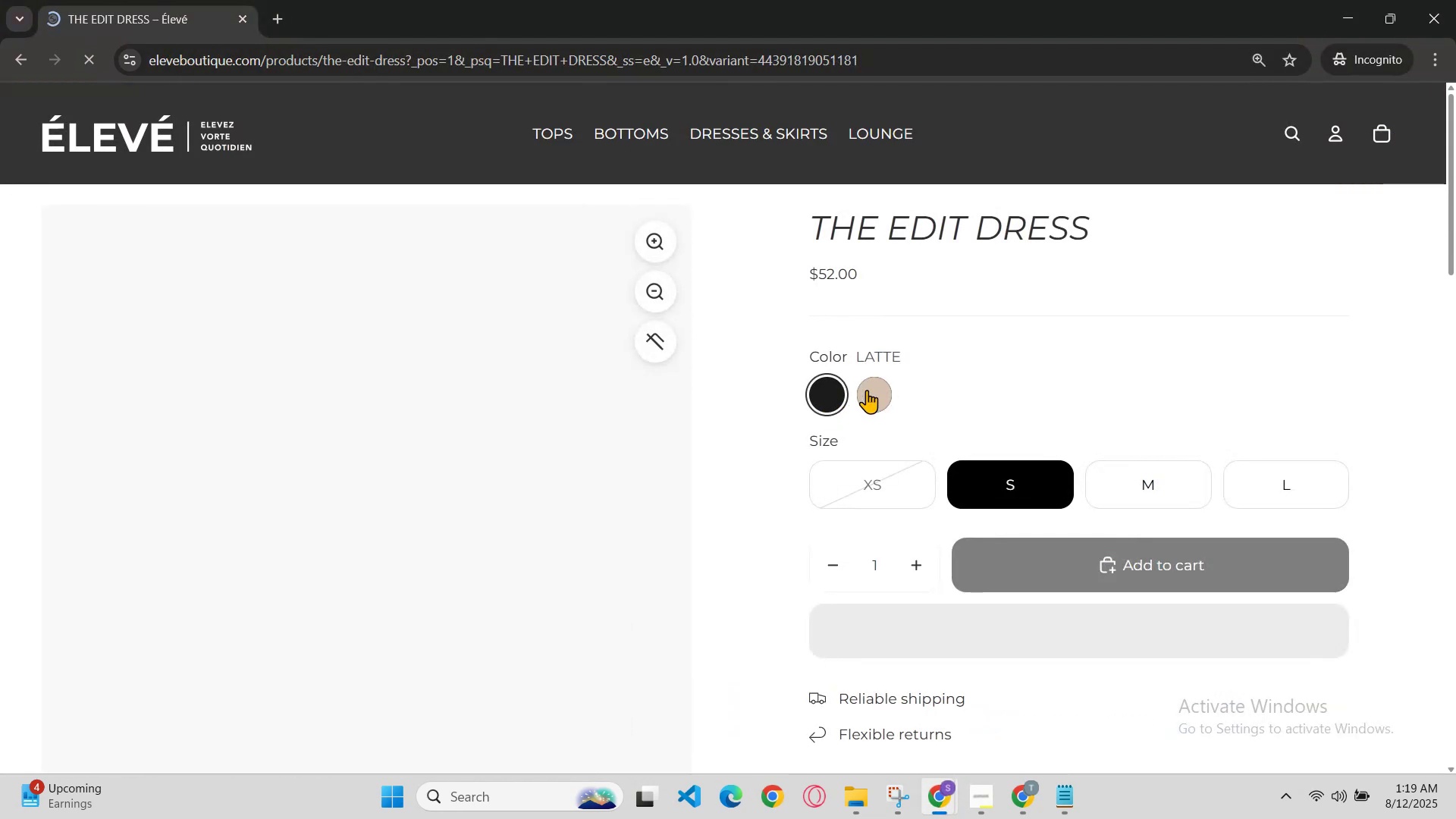 
left_click([869, 390])
 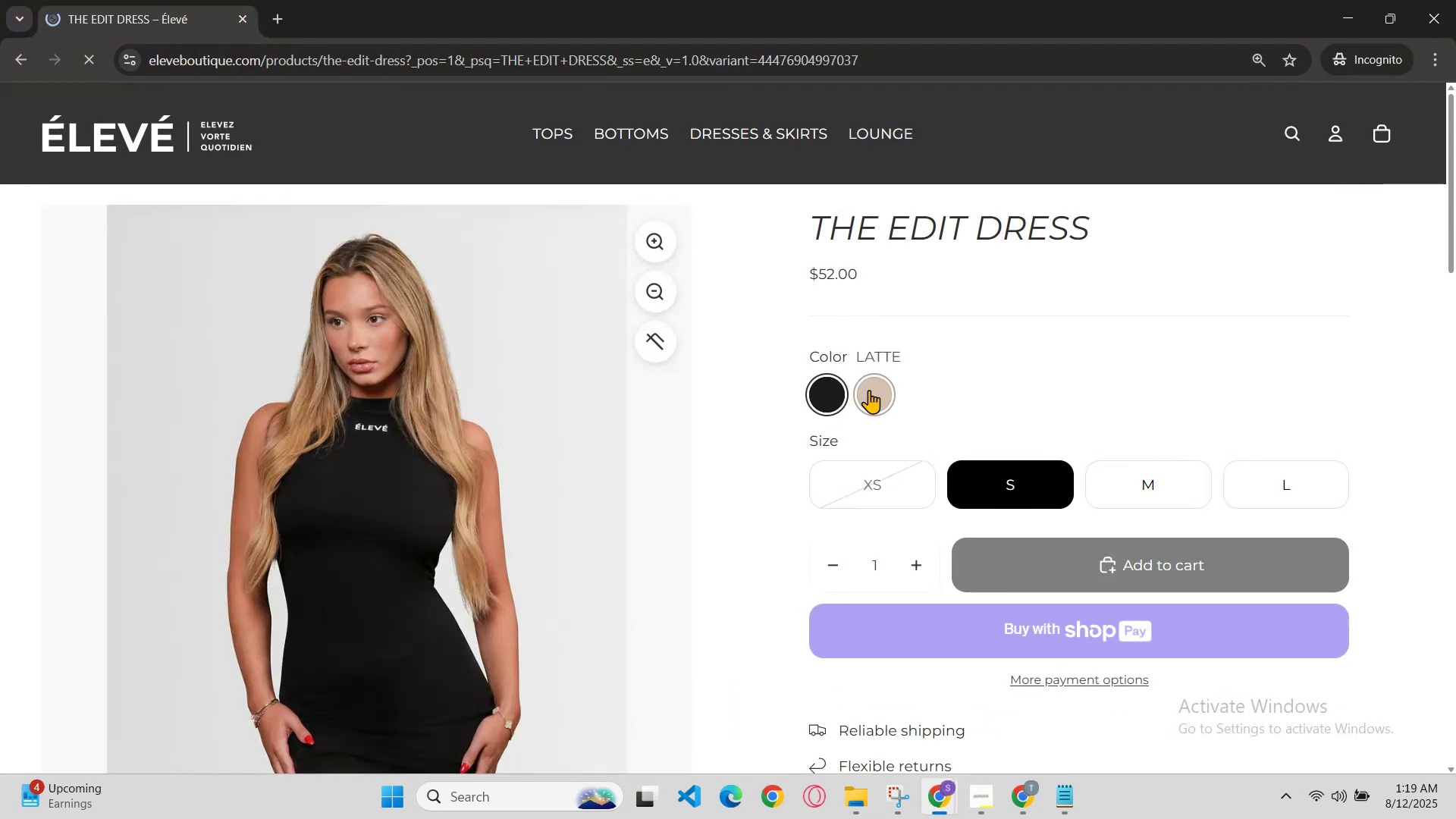 
scroll: coordinate [871, 399], scroll_direction: down, amount: 3.0
 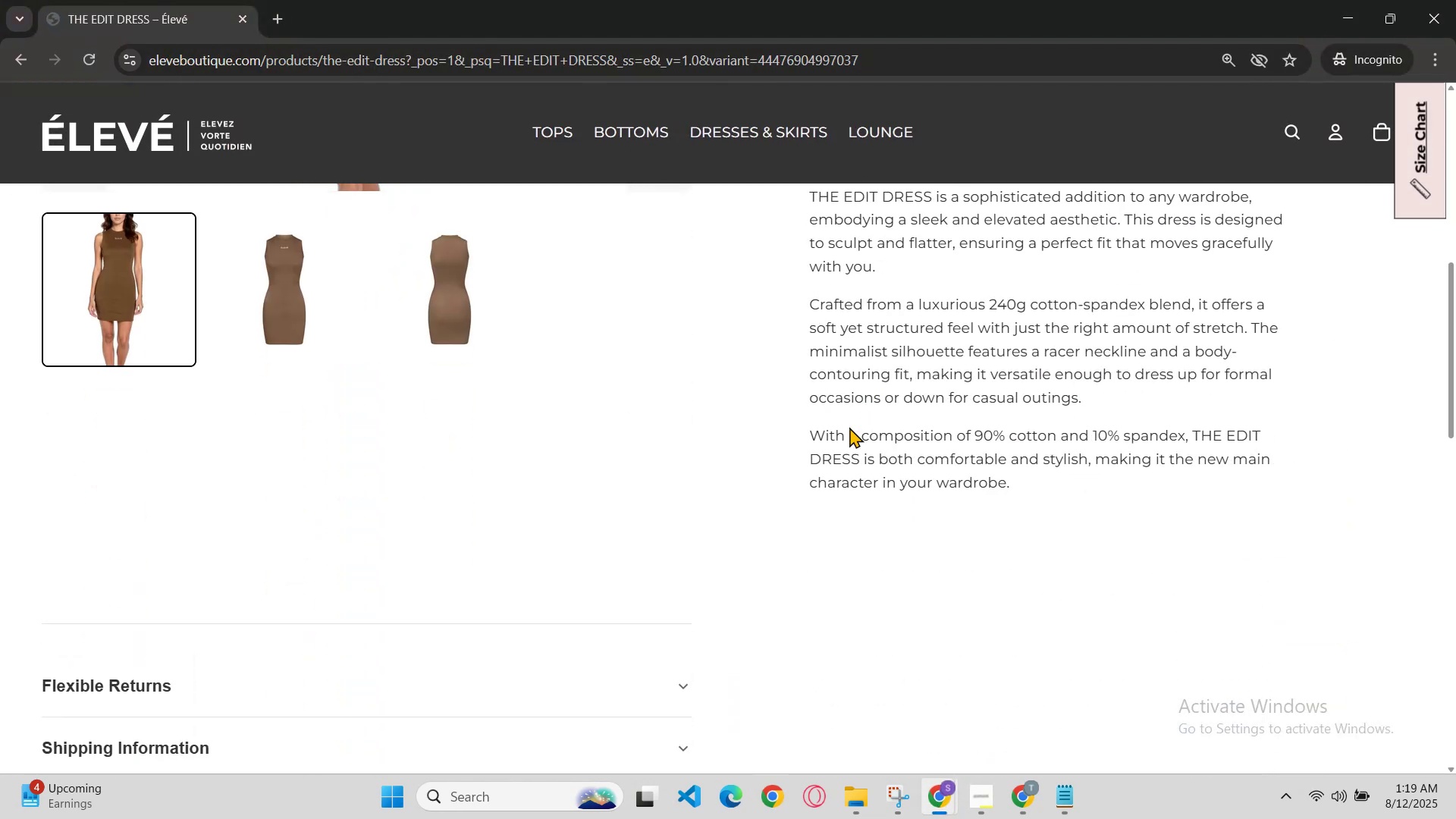 
scroll: coordinate [850, 764], scroll_direction: up, amount: 2.0
 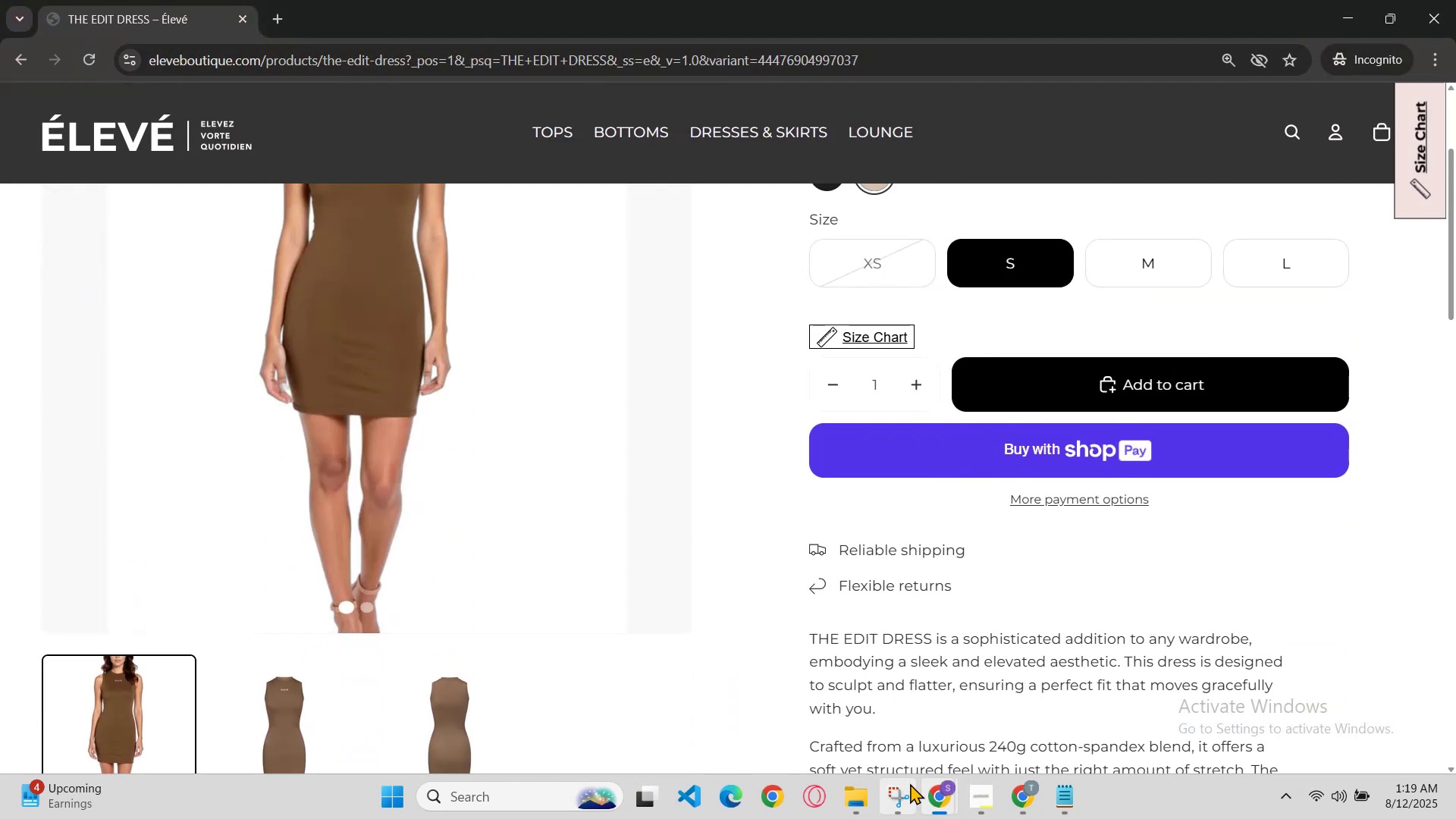 
left_click([937, 792])
 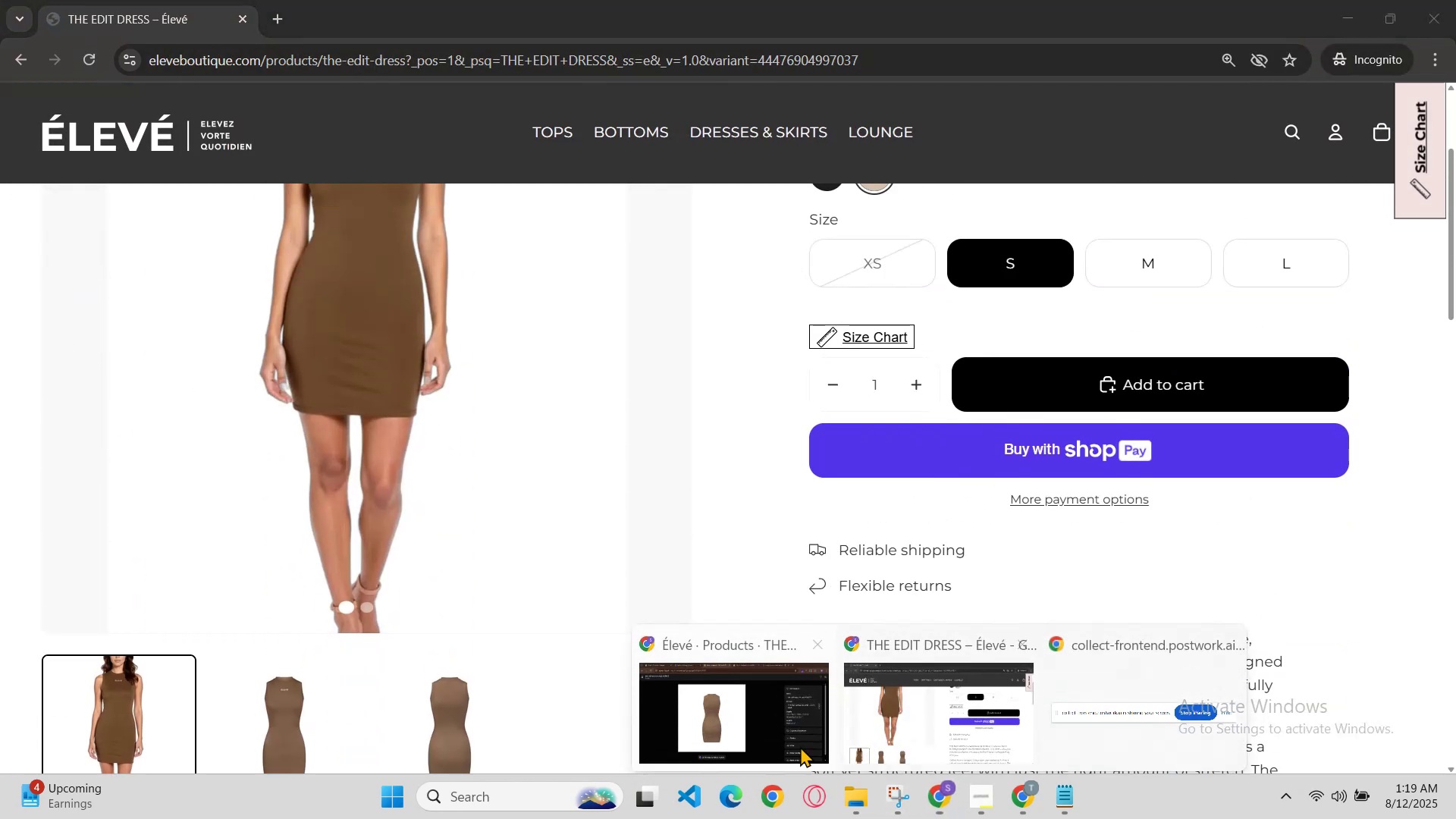 
left_click([774, 735])
 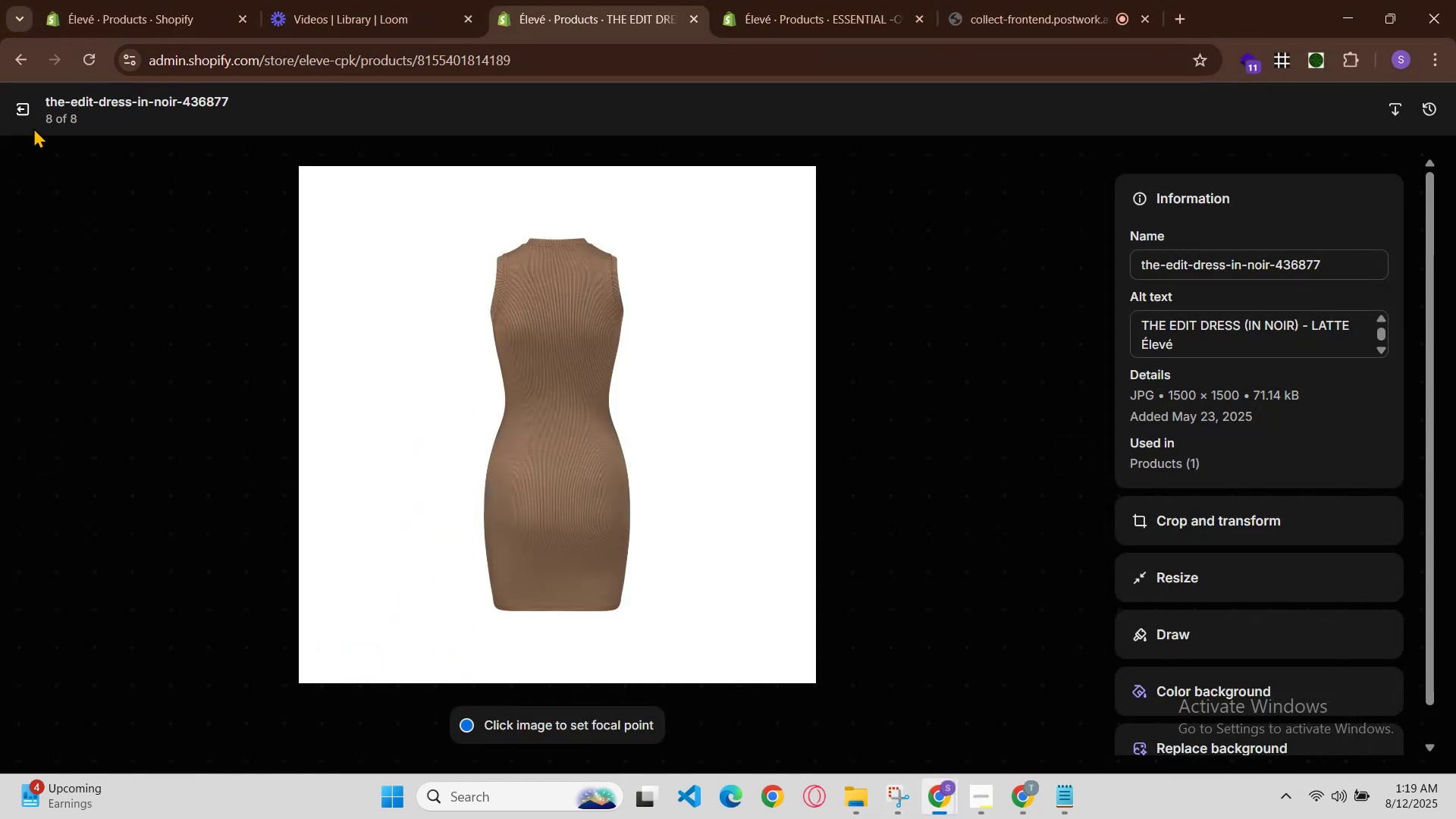 
left_click([33, 119])
 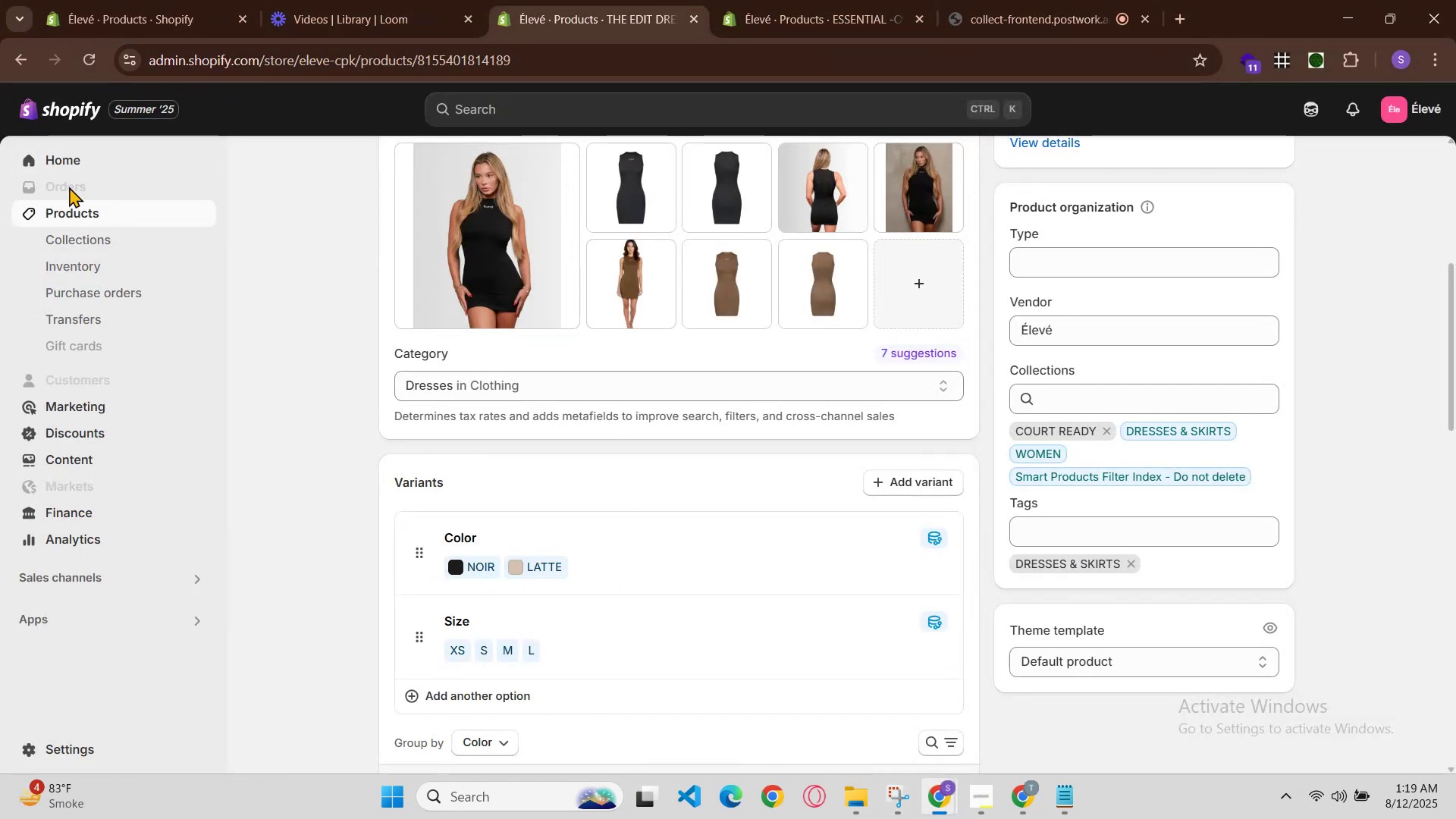 
left_click([83, 209])
 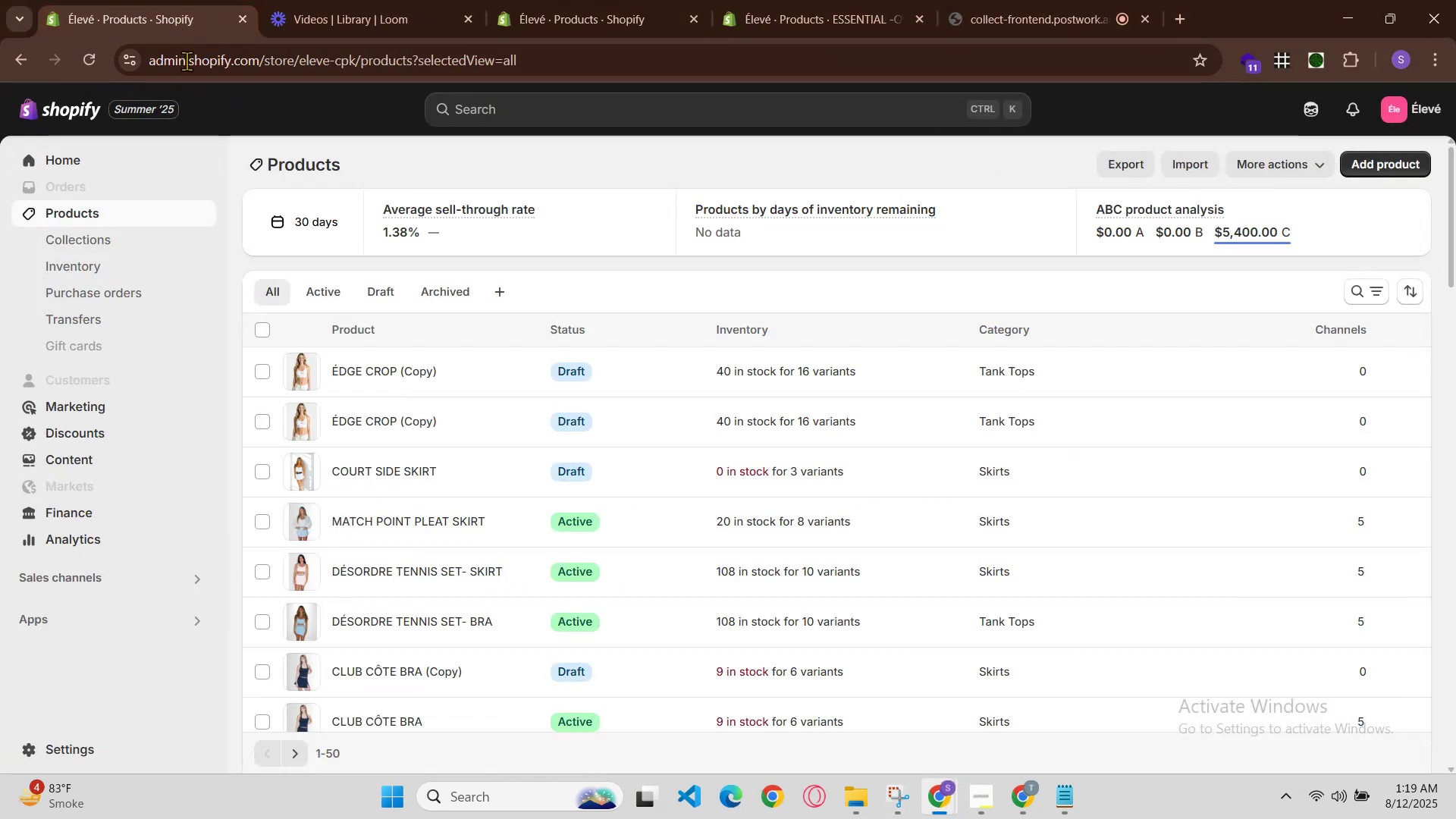 
scroll: coordinate [723, 428], scroll_direction: down, amount: 15.0
 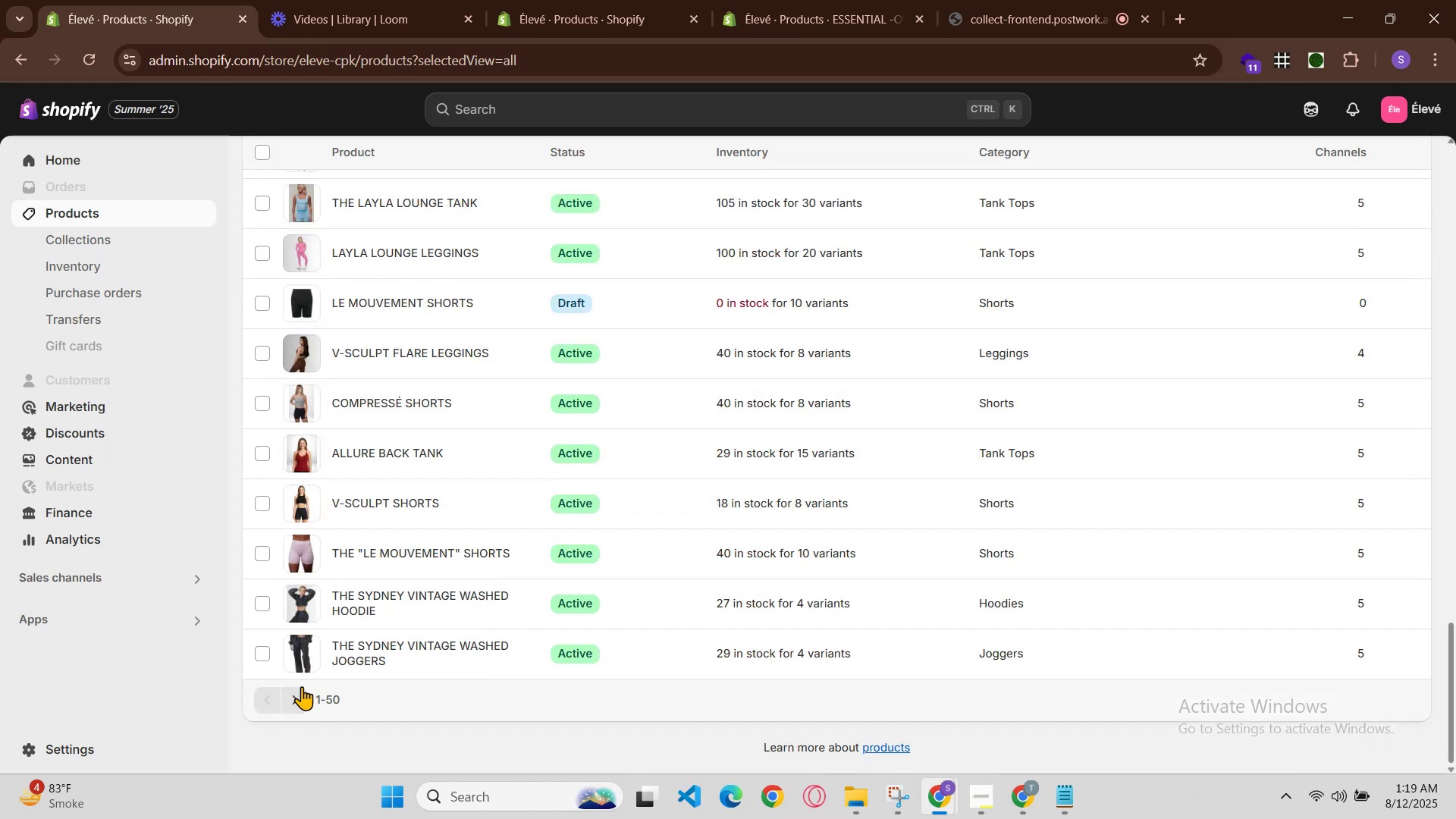 
left_click([303, 692])
 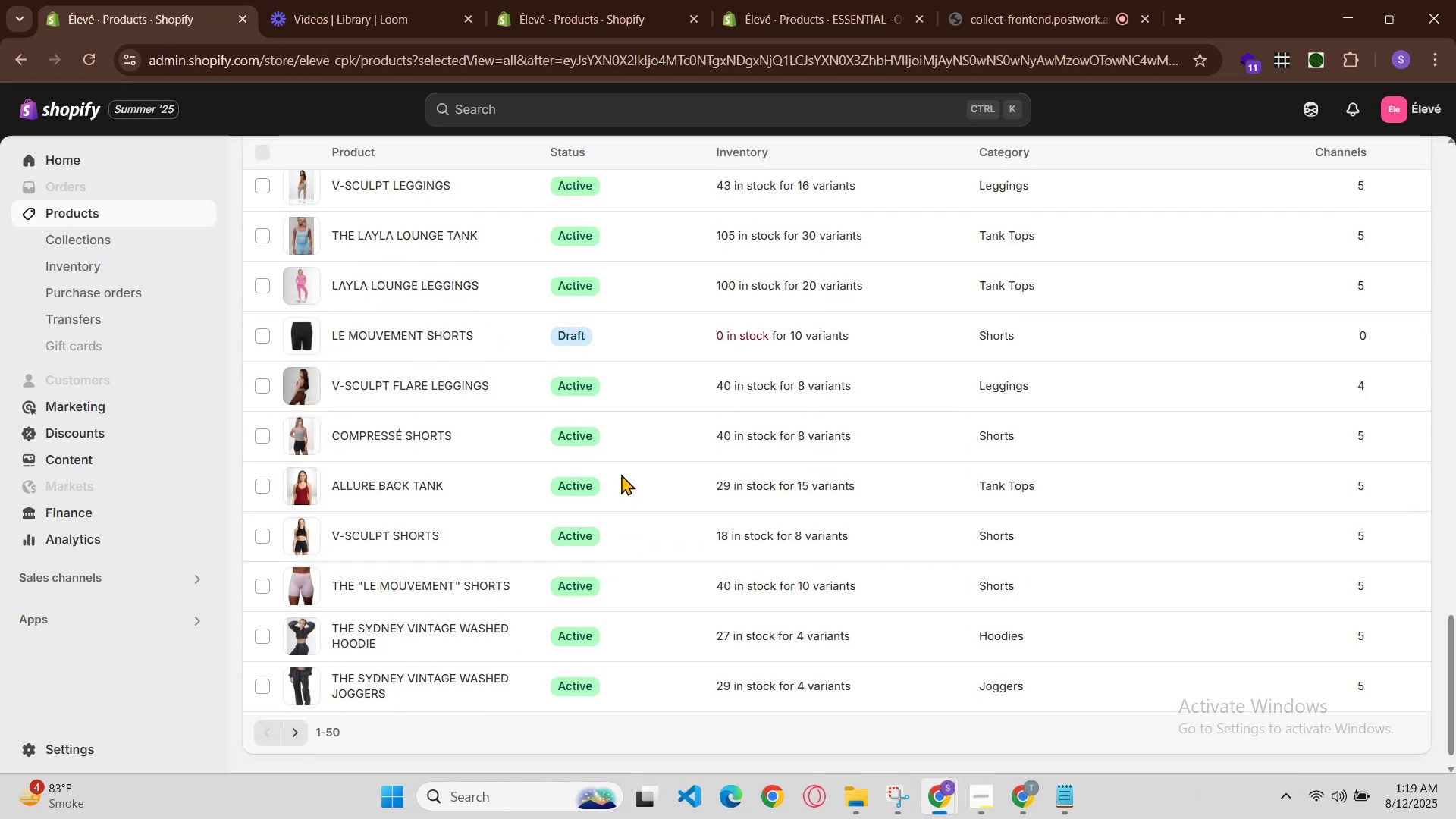 
scroll: coordinate [456, 480], scroll_direction: down, amount: 4.0
 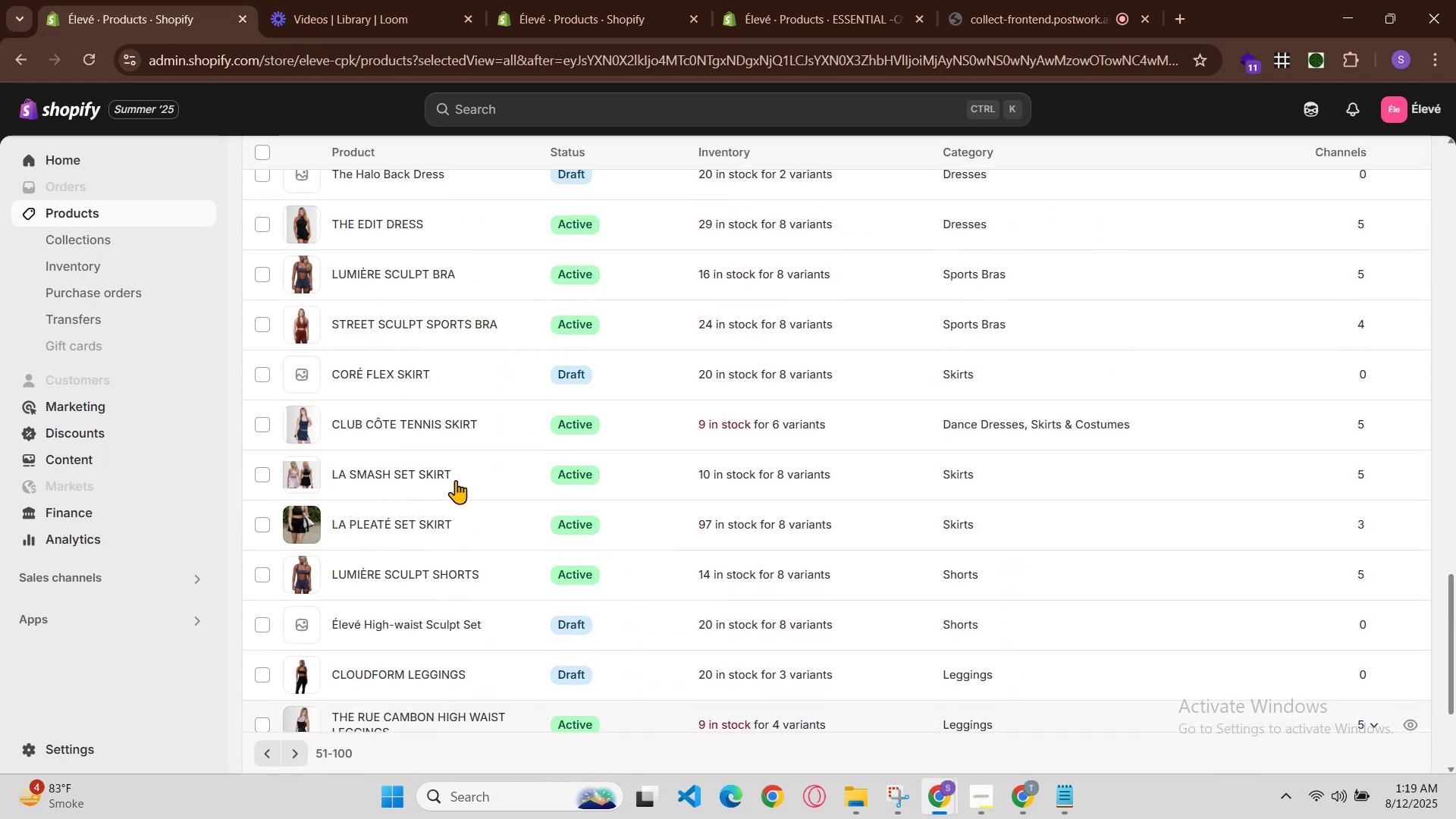 
scroll: coordinate [454, 479], scroll_direction: up, amount: 1.0
 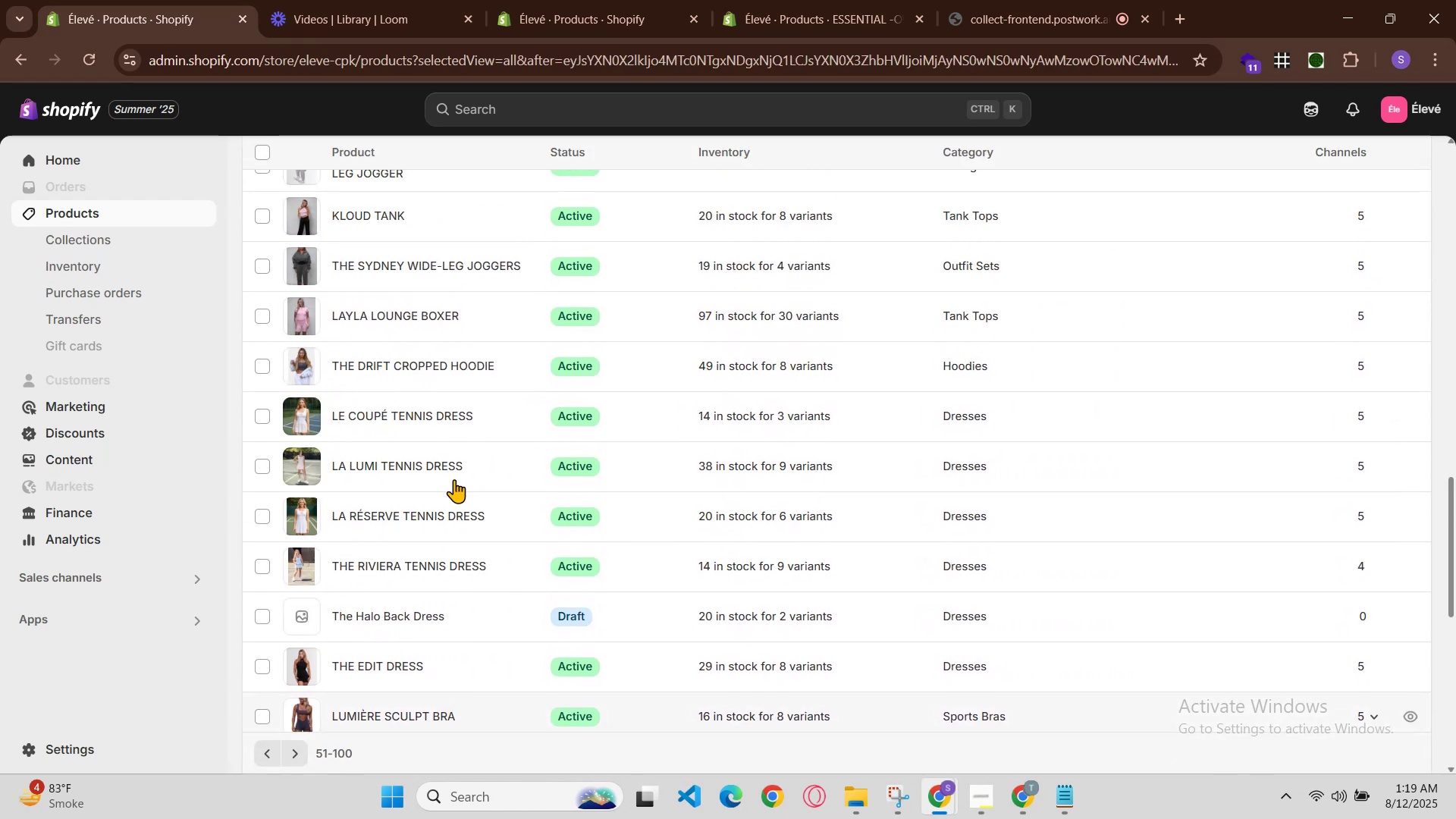 
scroll: coordinate [454, 479], scroll_direction: down, amount: 1.0
 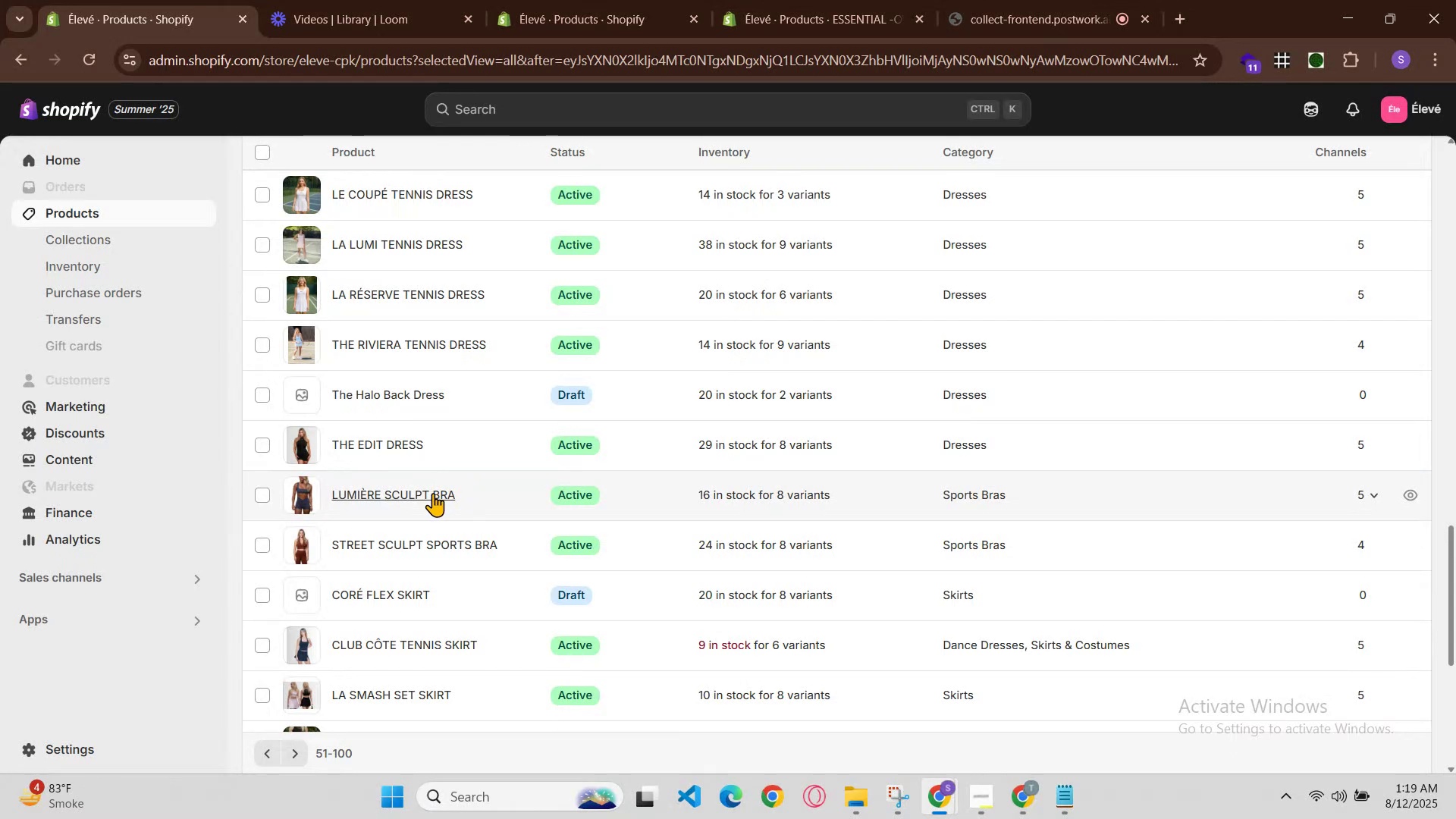 
left_click([428, 493])
 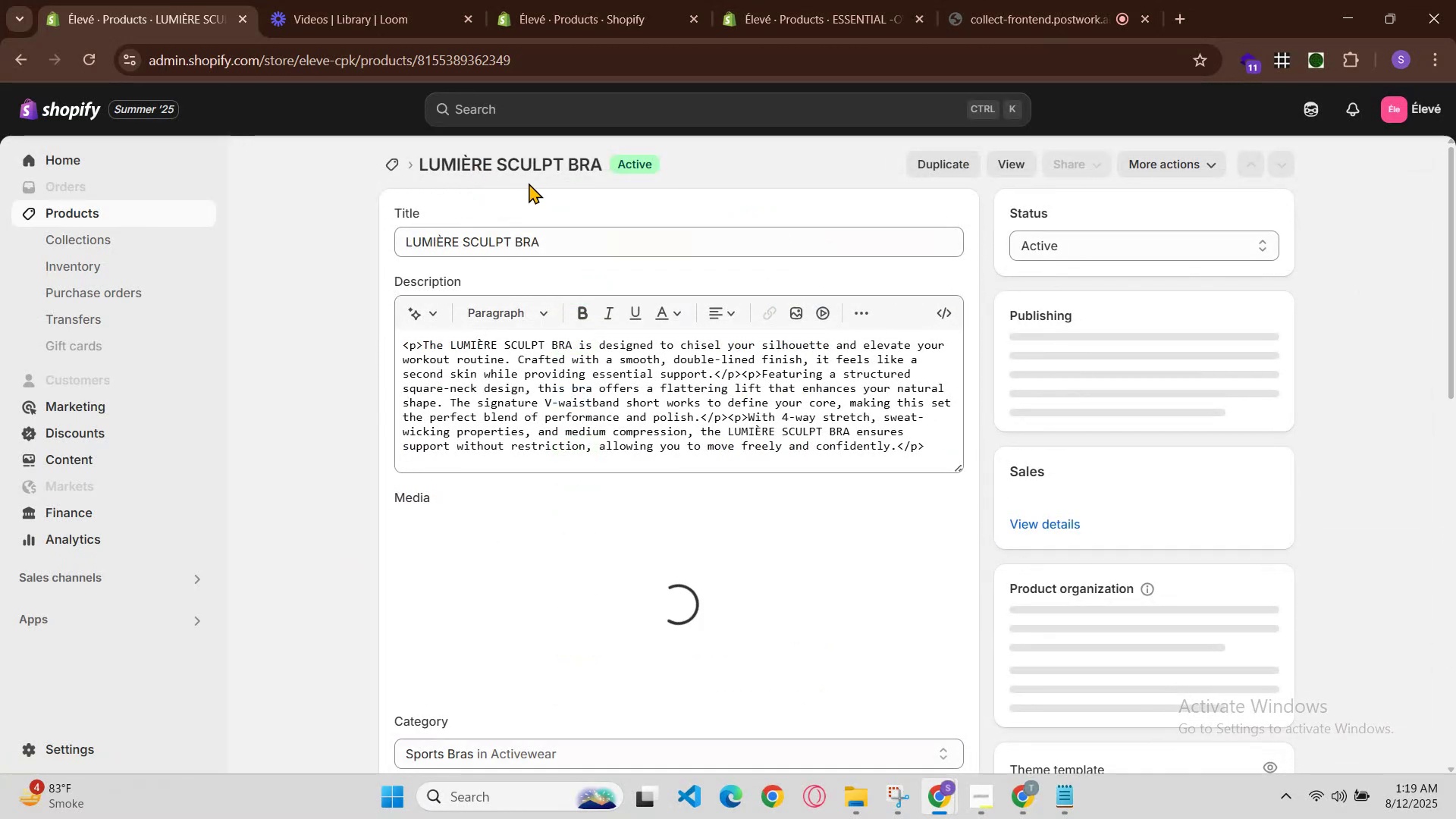 
double_click([552, 238])
 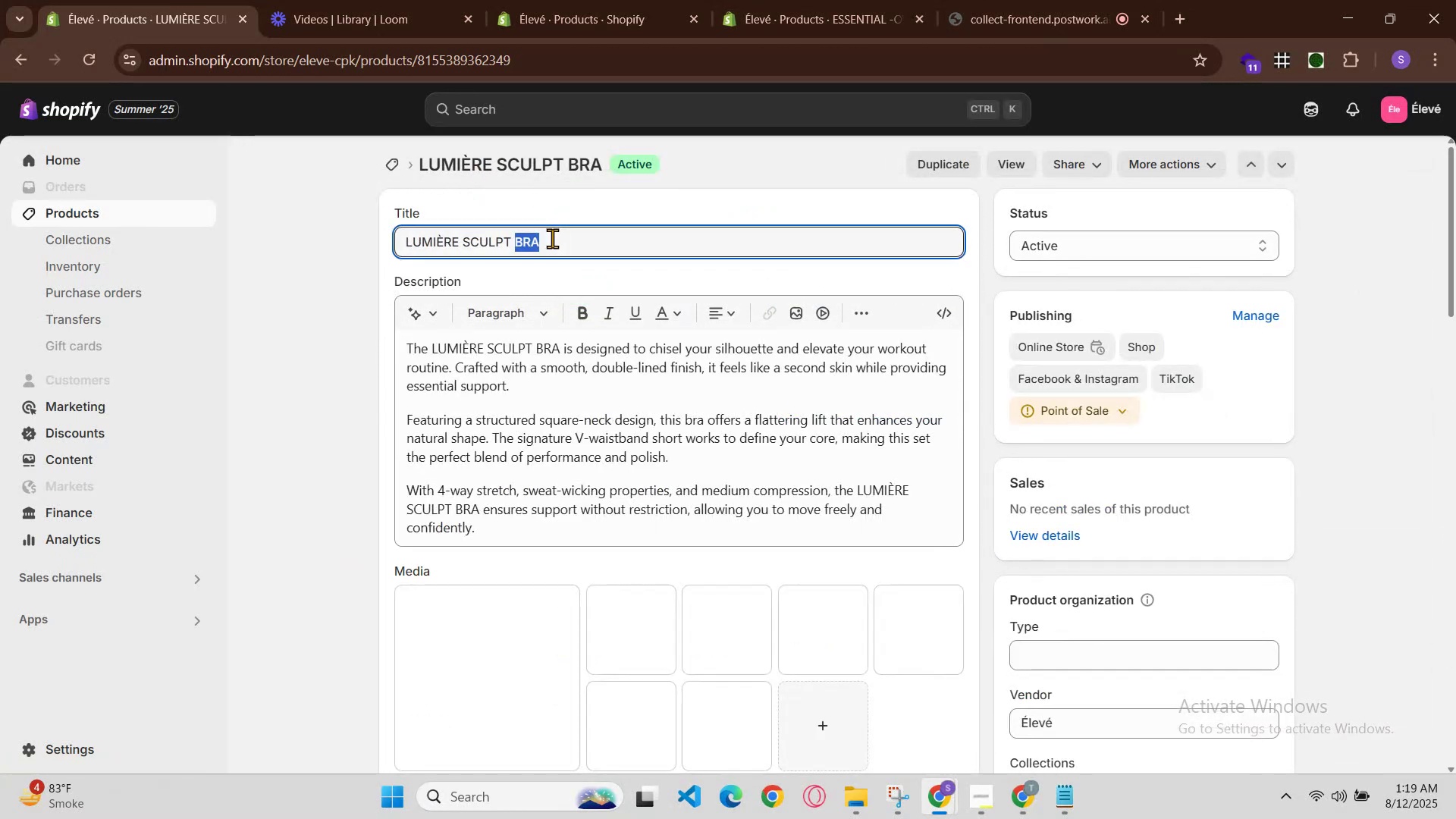 
triple_click([552, 238])
 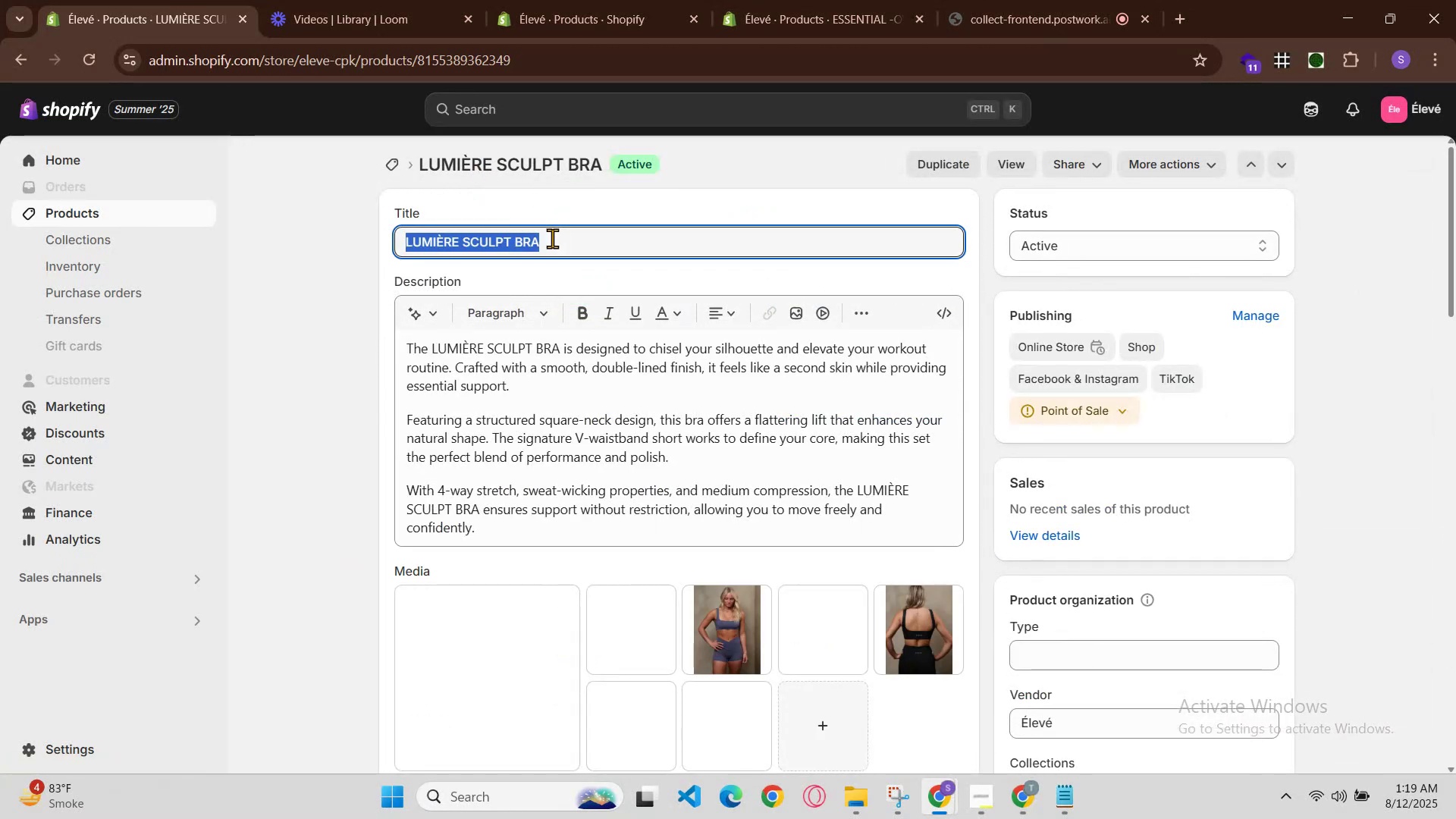 
hold_key(key=ControlLeft, duration=0.62)
 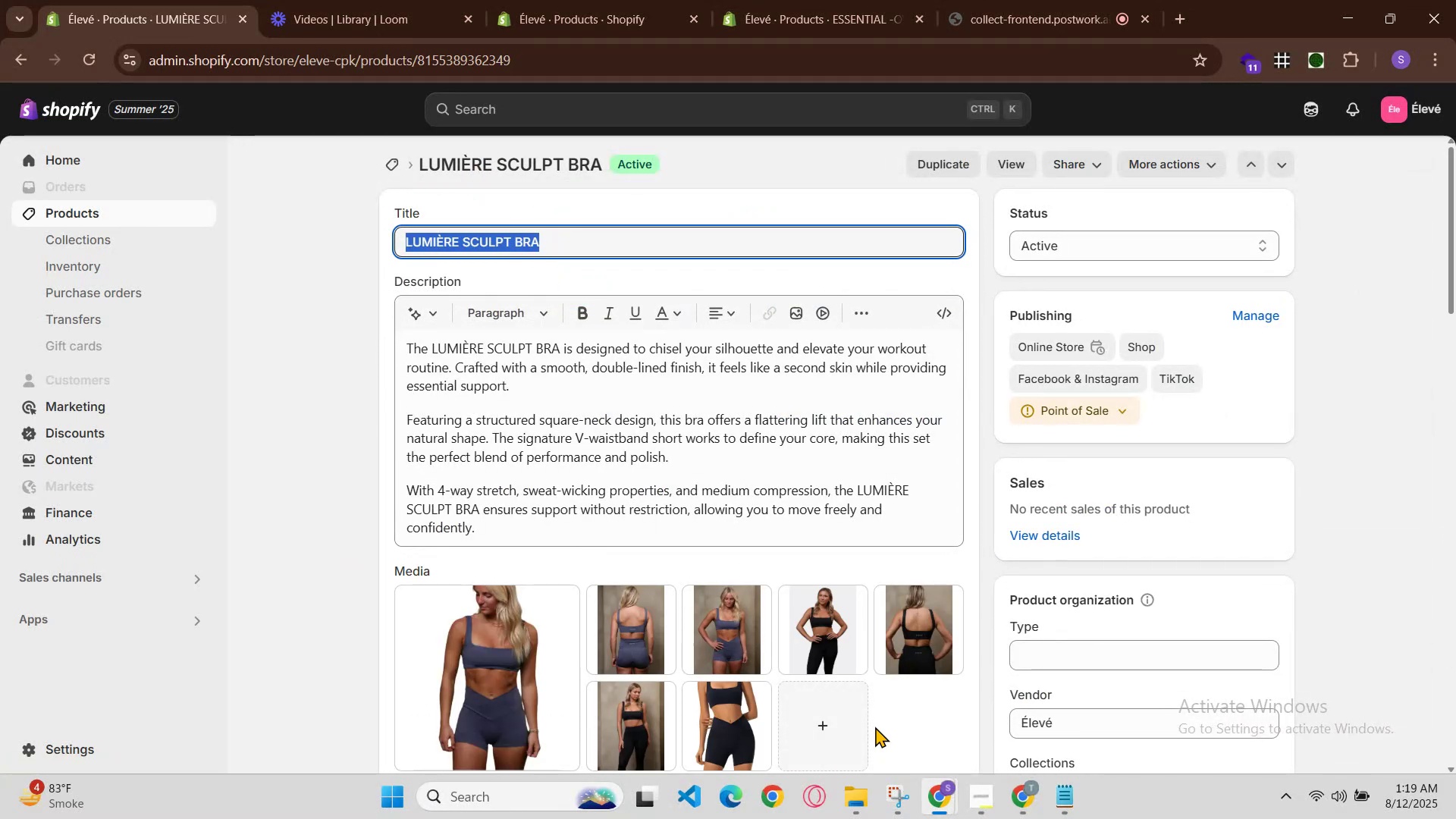 
hold_key(key=C, duration=0.31)
 